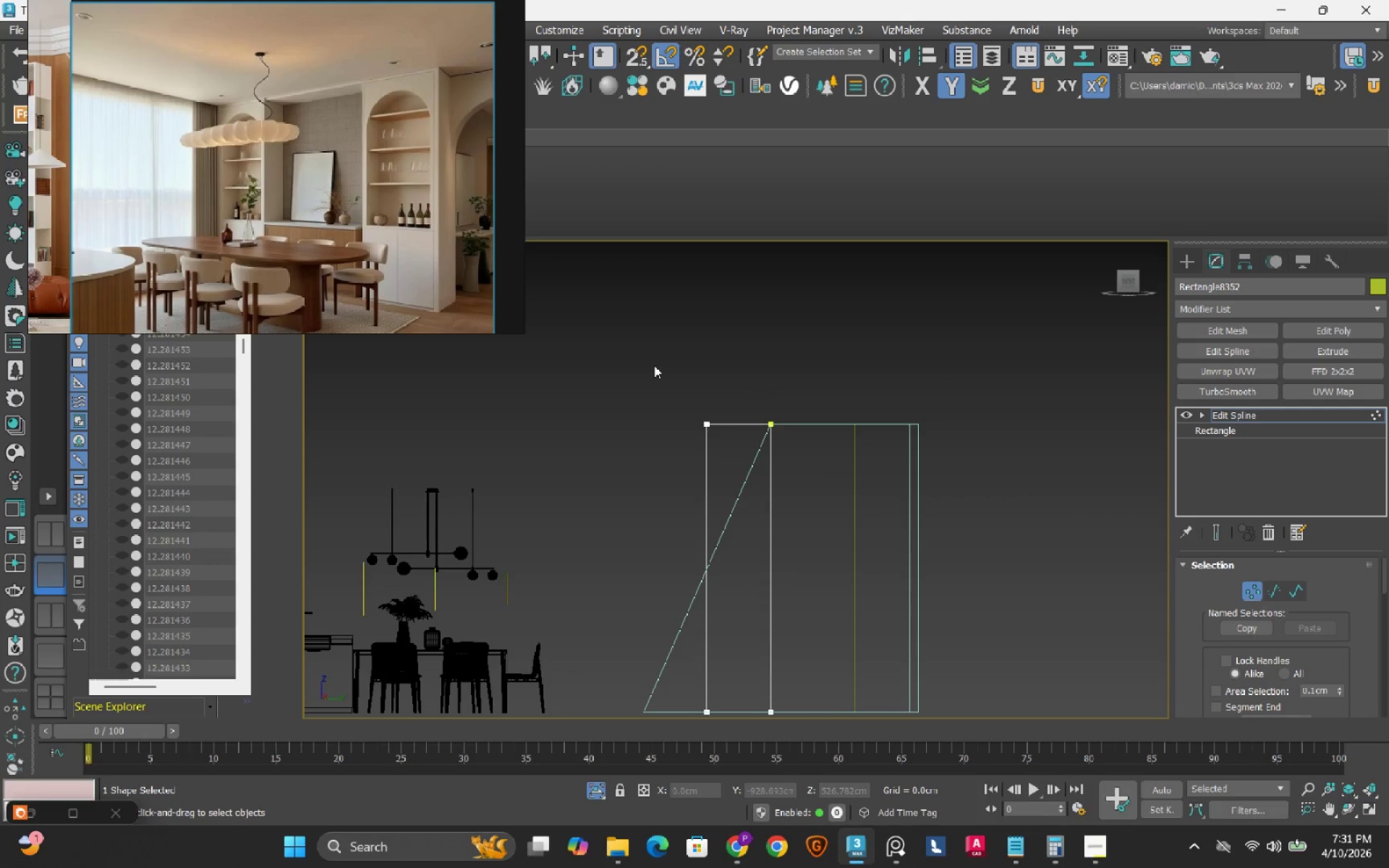 
left_click_drag(start_coordinate=[654, 365], to_coordinate=[820, 446])
 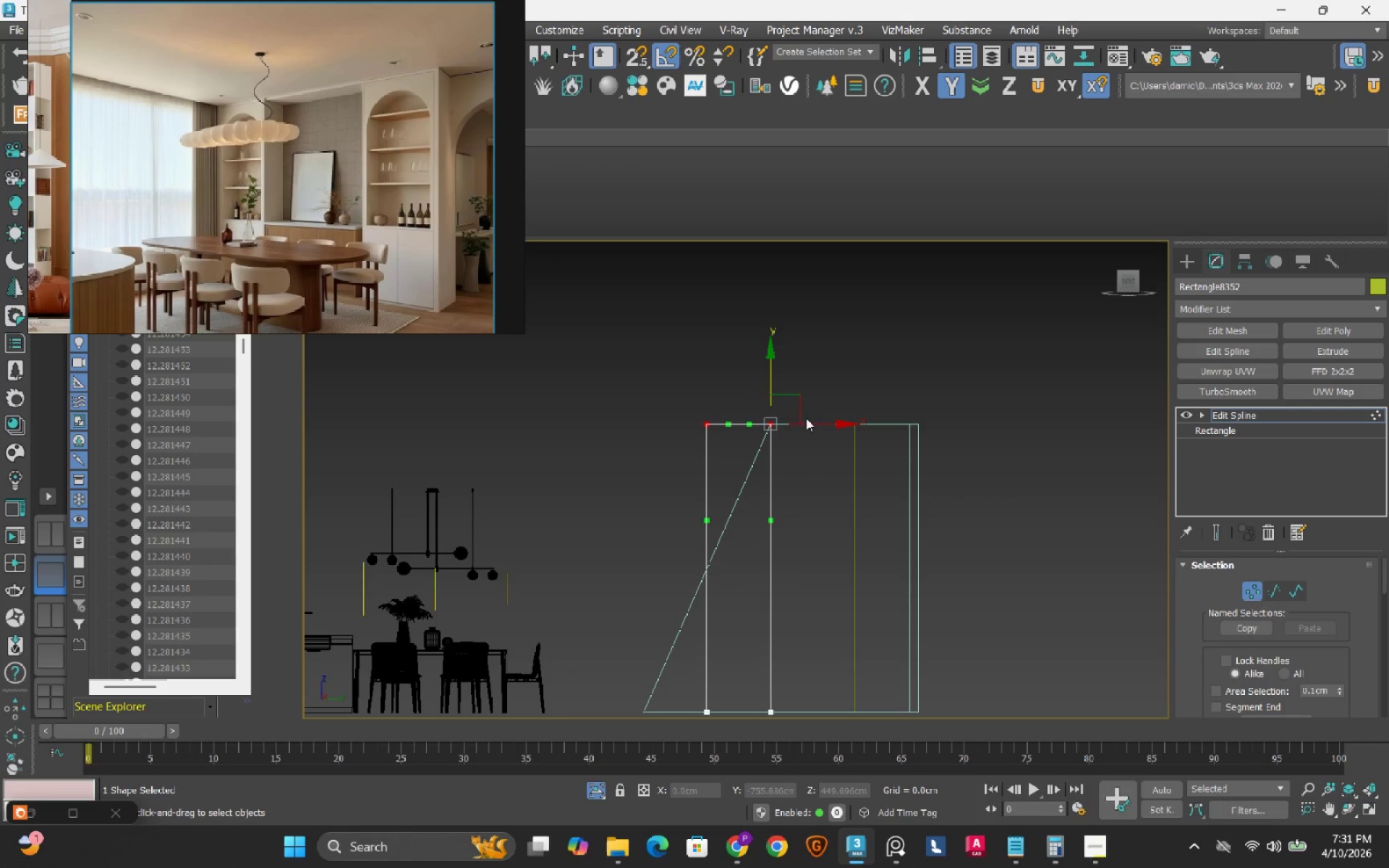 
right_click([823, 366])
 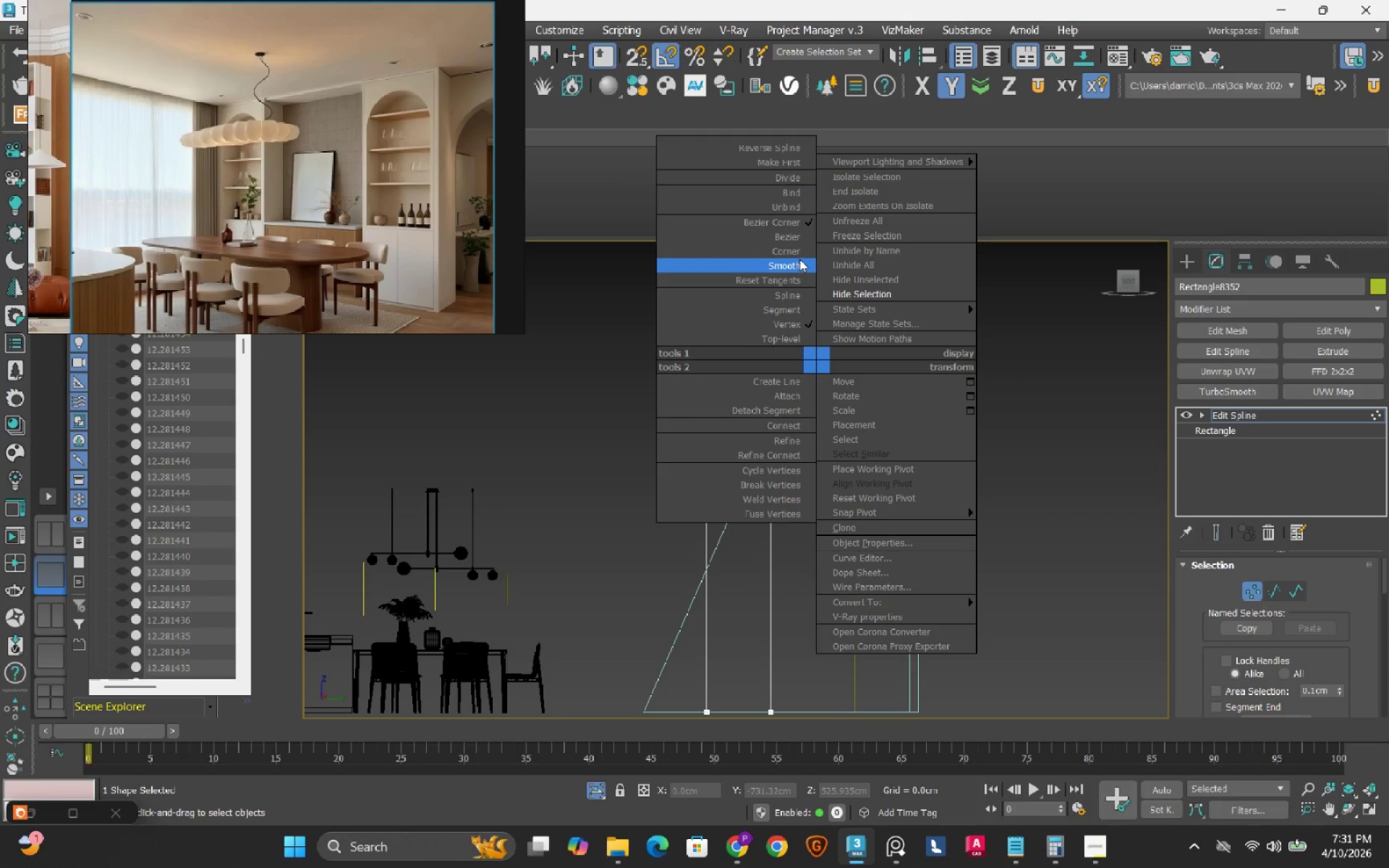 
left_click([802, 249])
 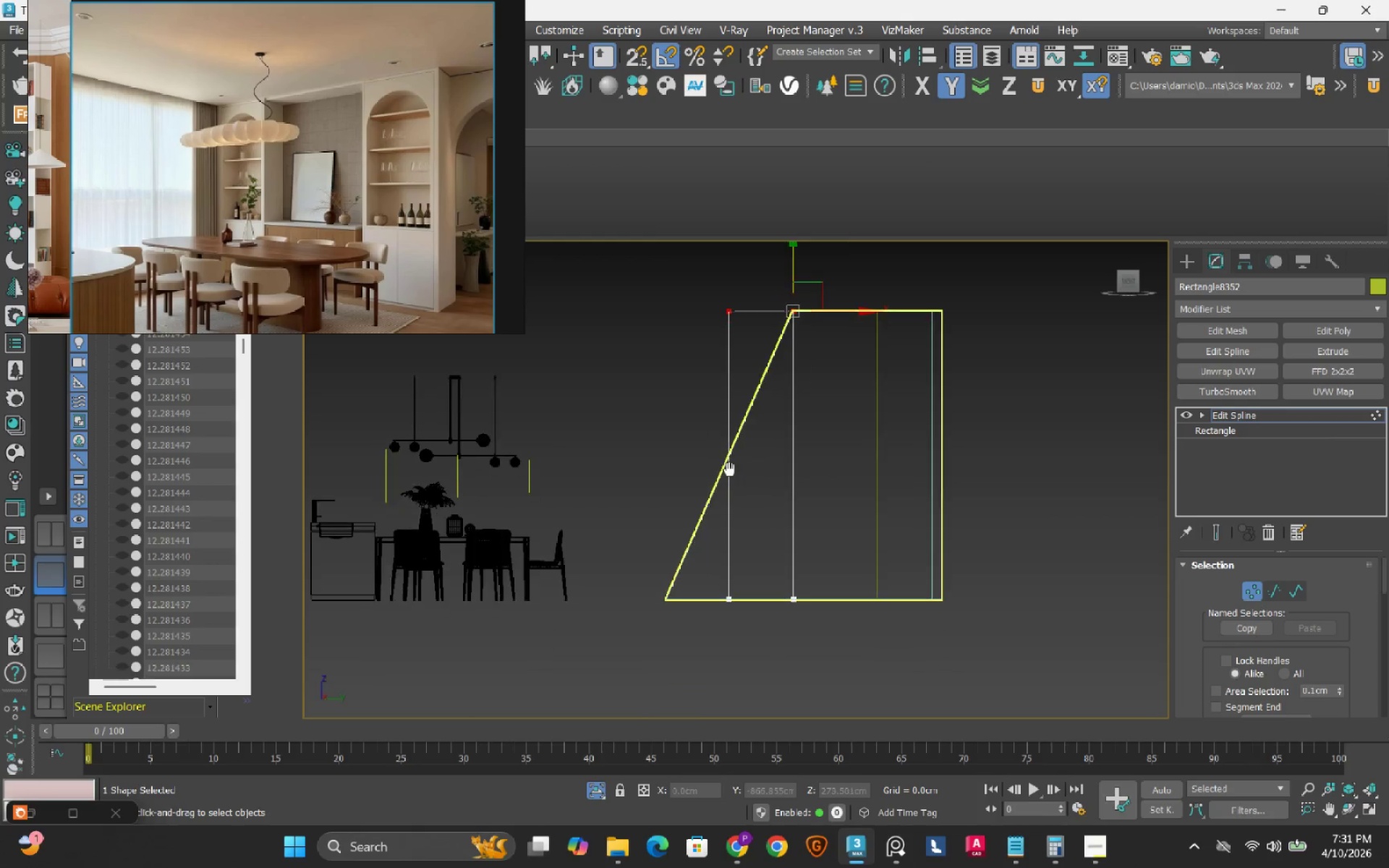 
left_click_drag(start_coordinate=[686, 644], to_coordinate=[865, 537])
 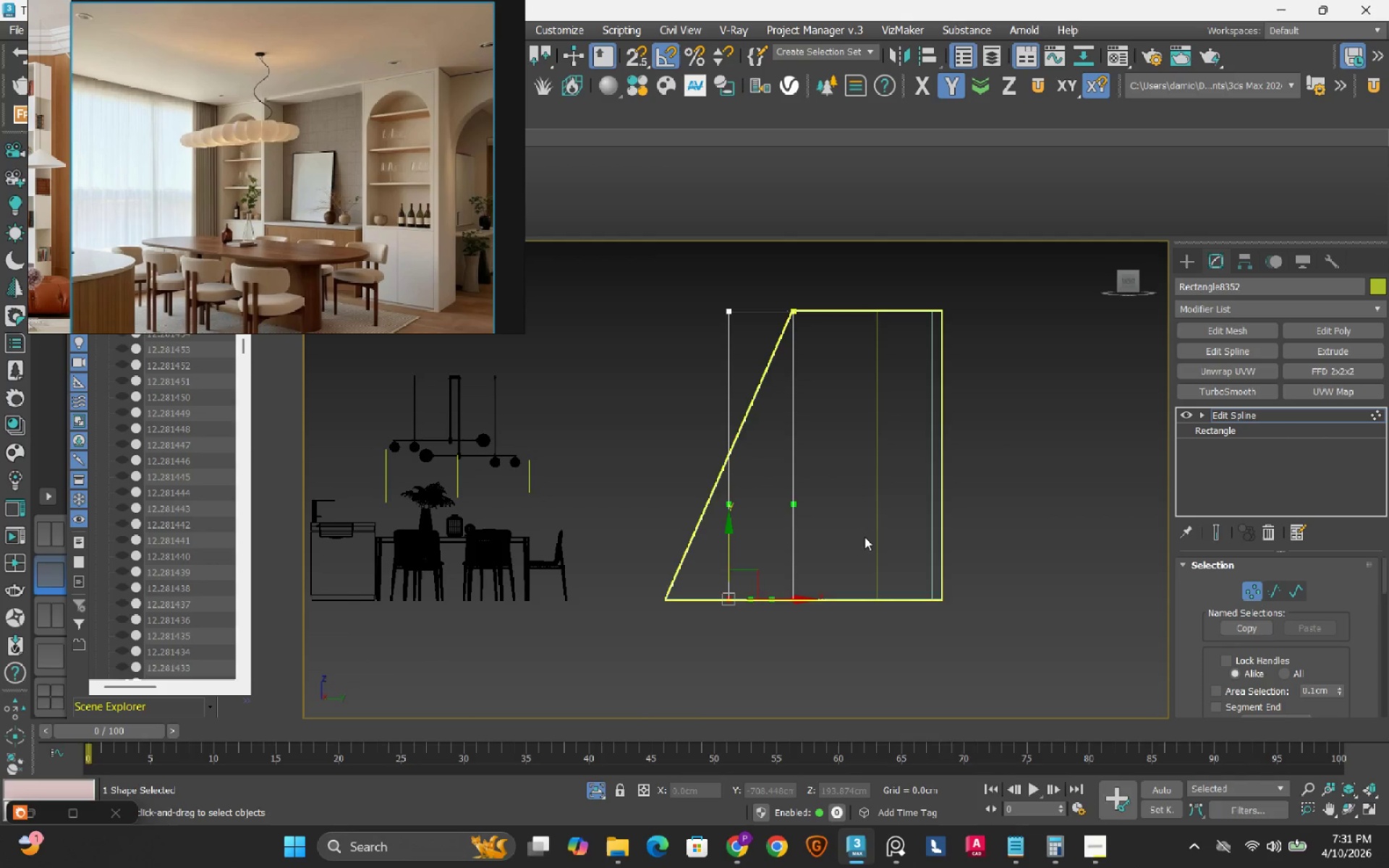 
right_click([865, 537])
 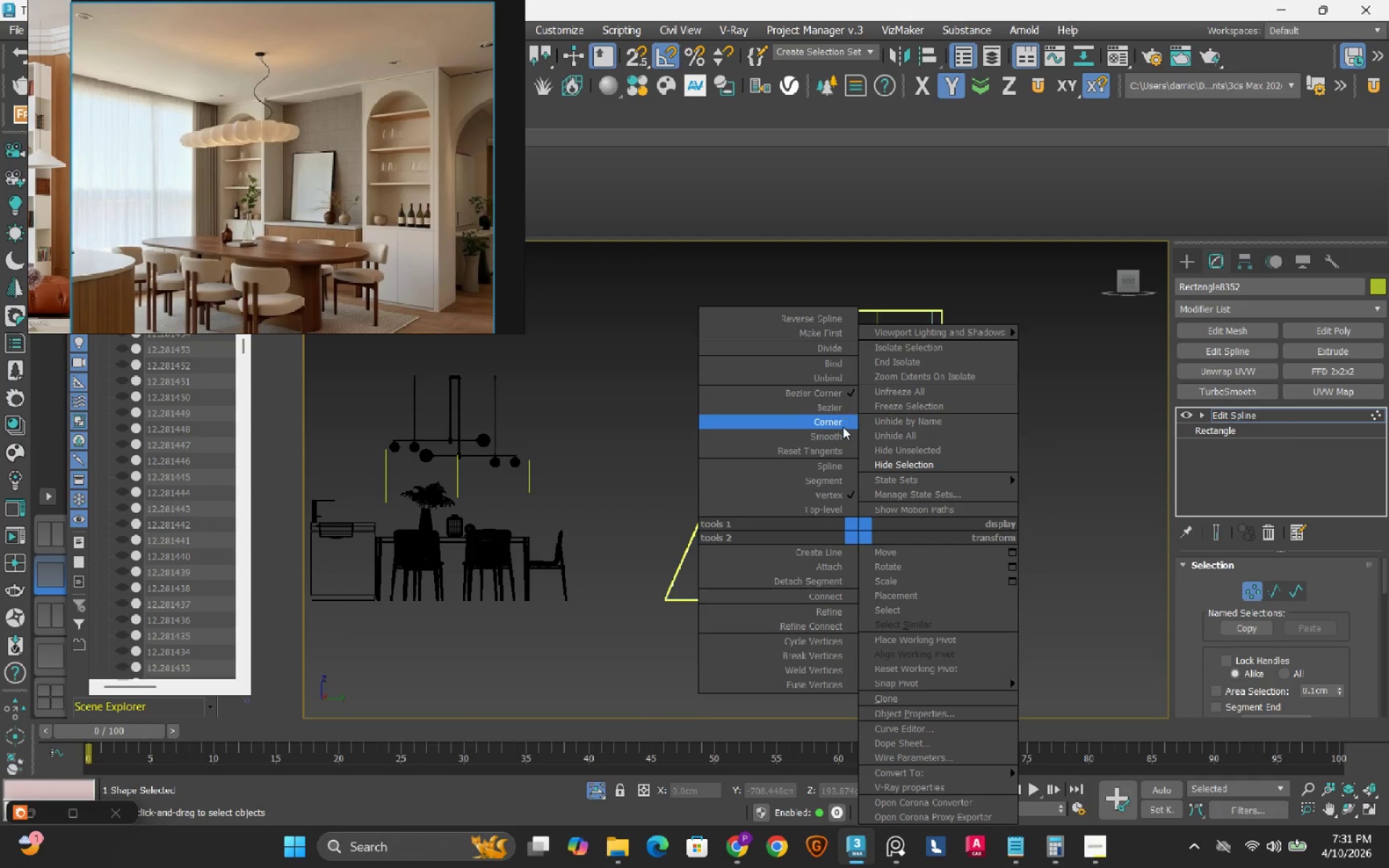 
left_click([843, 427])
 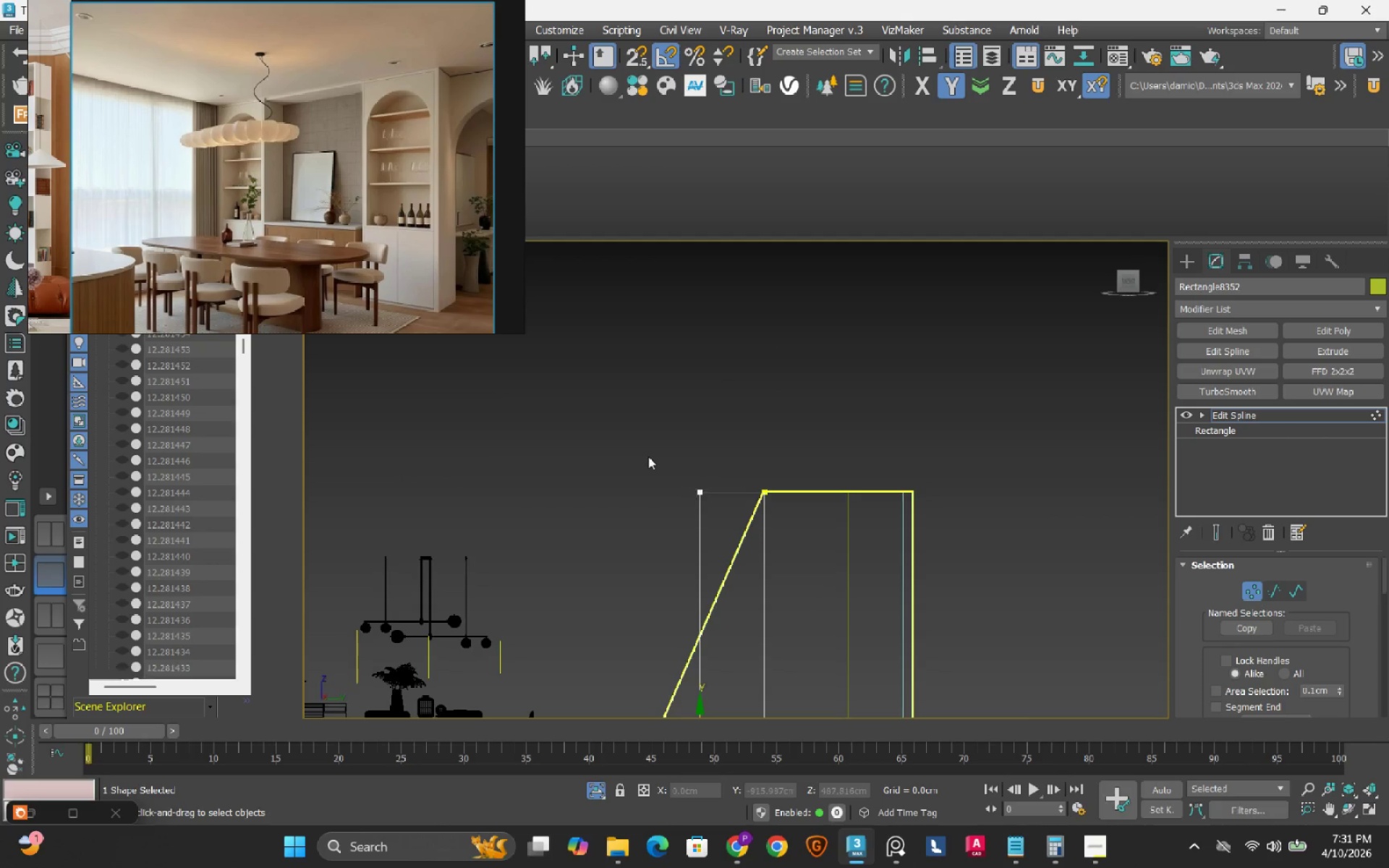 
left_click_drag(start_coordinate=[642, 446], to_coordinate=[870, 552])
 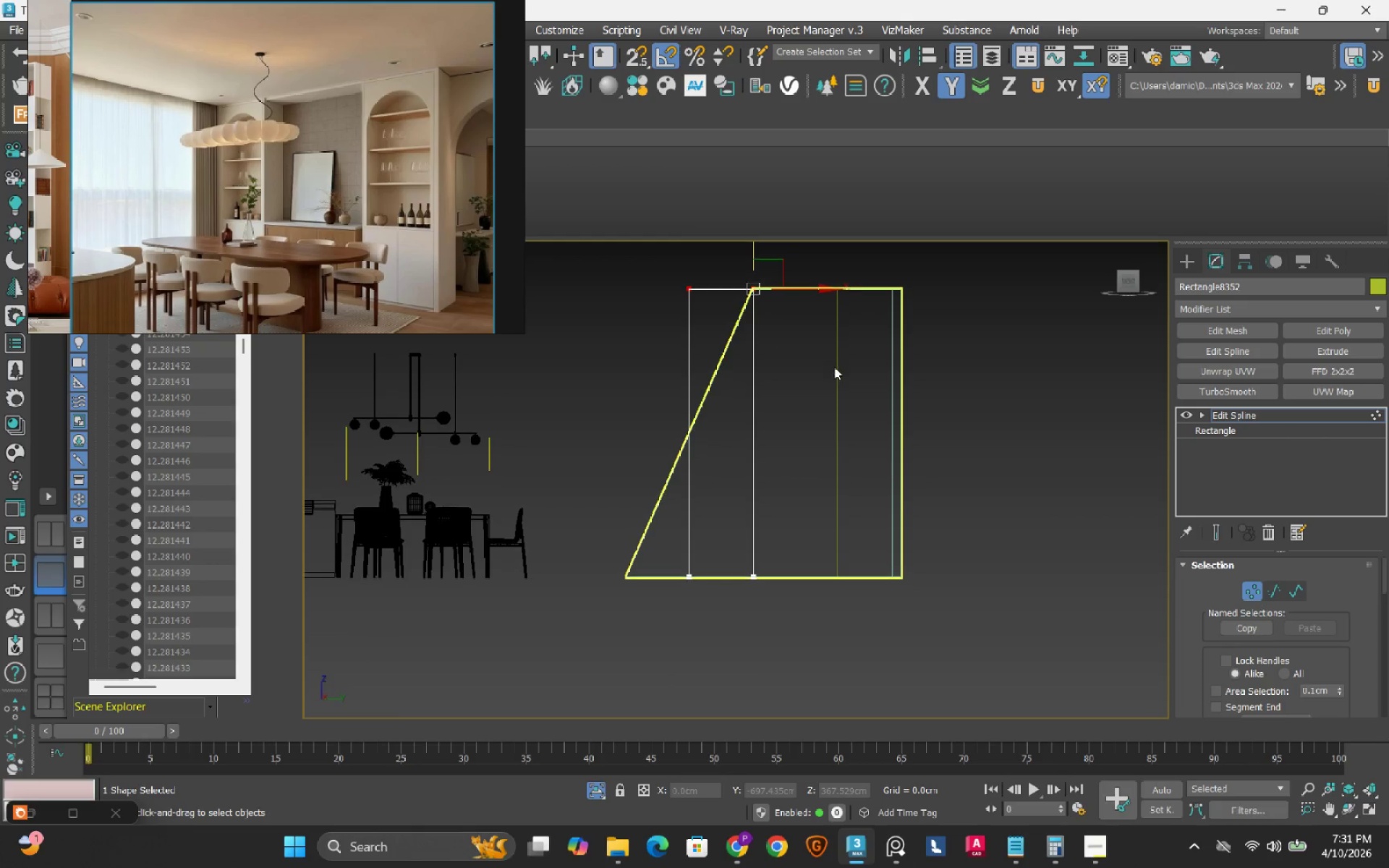 
key(S)
 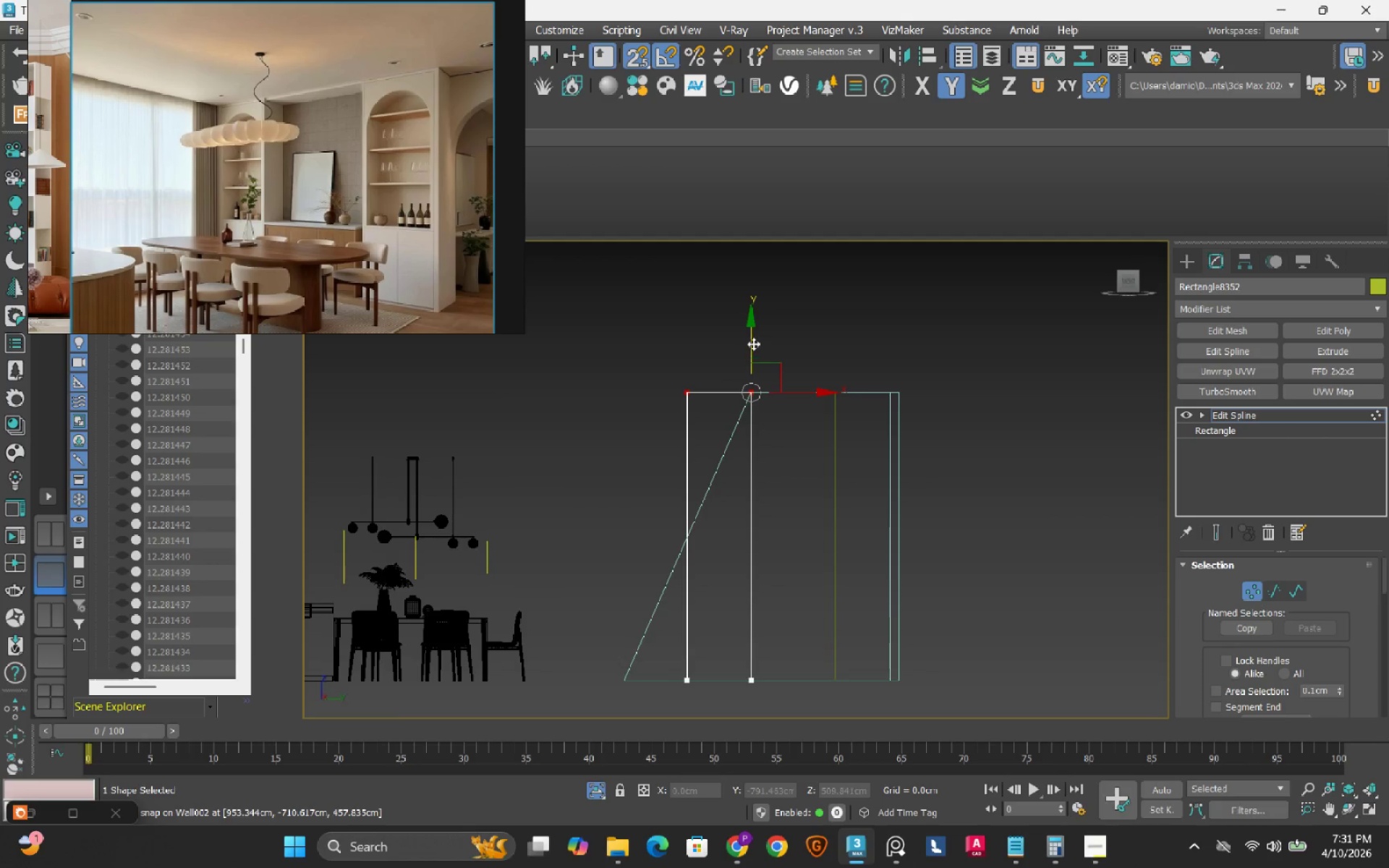 
left_click_drag(start_coordinate=[752, 332], to_coordinate=[836, 543])
 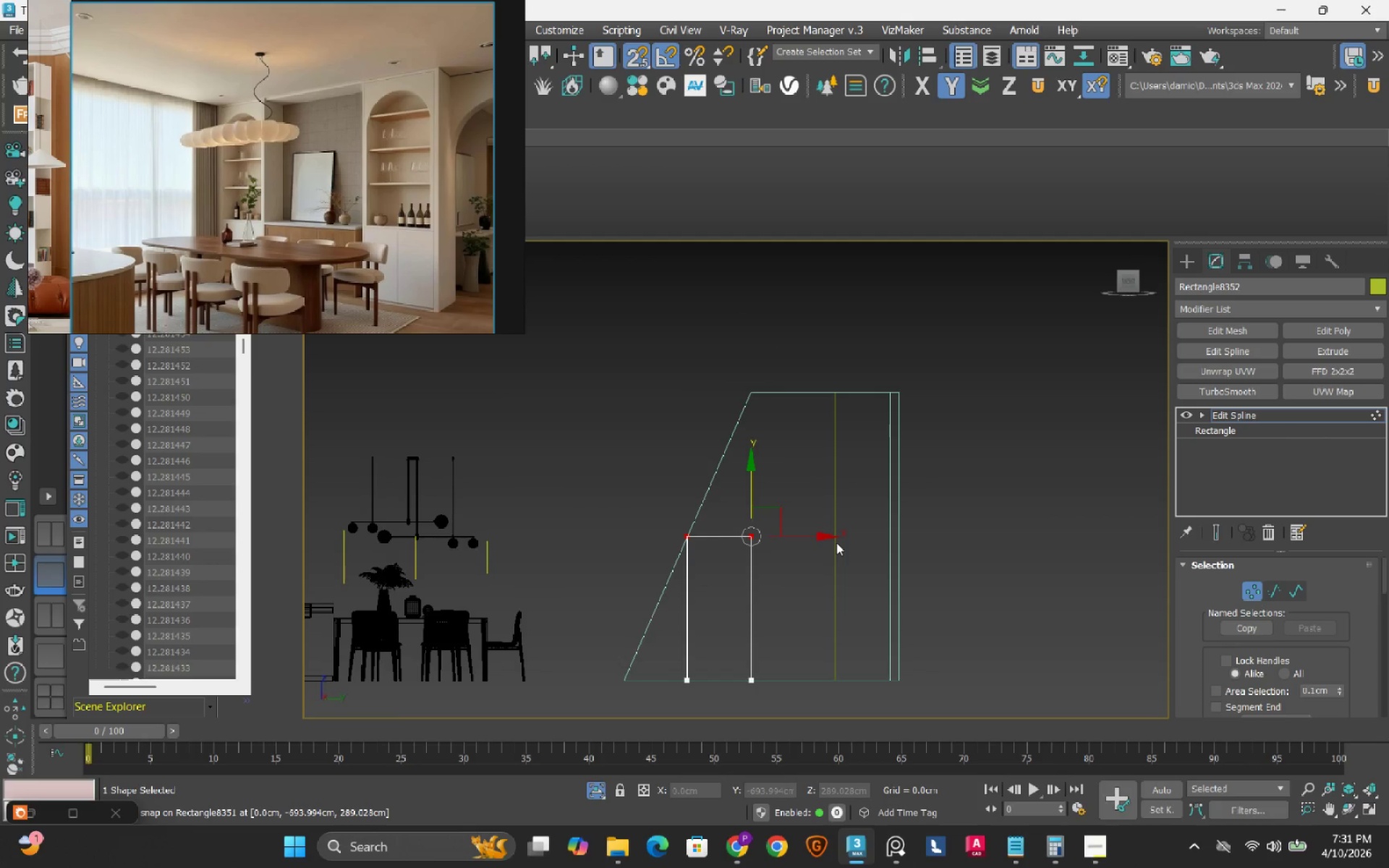 
key(S)
 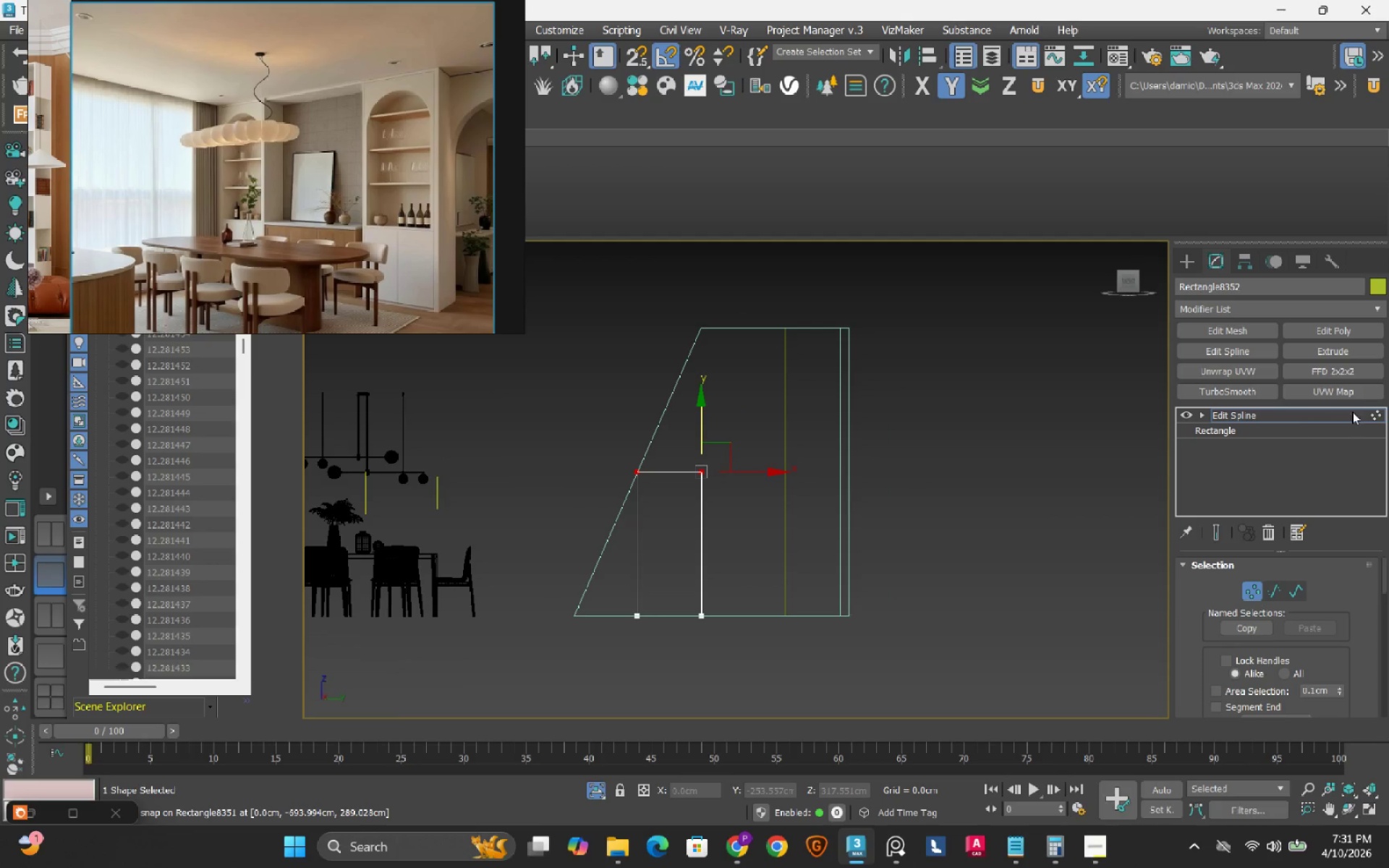 
left_click([1371, 416])
 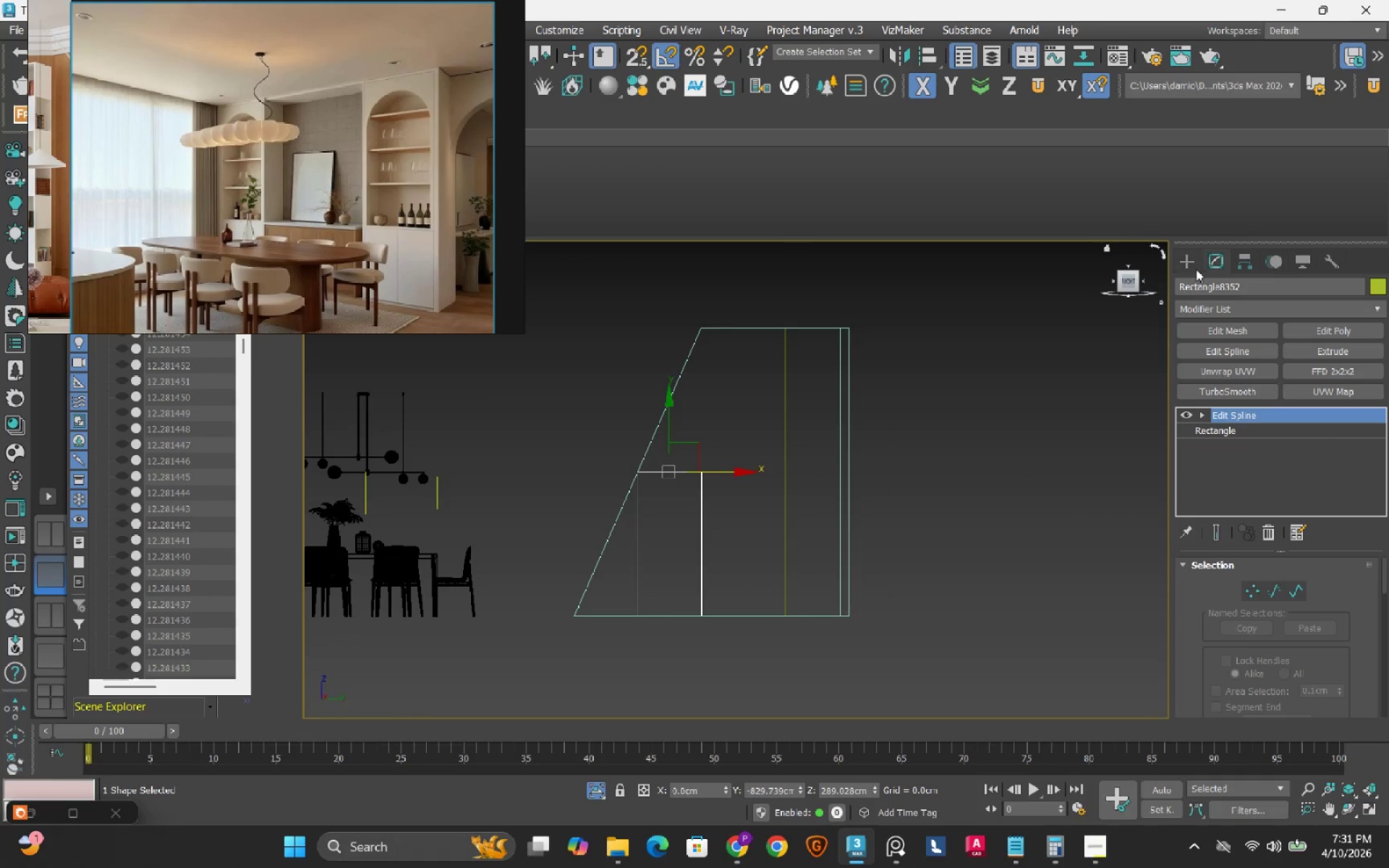 
left_click([1185, 258])
 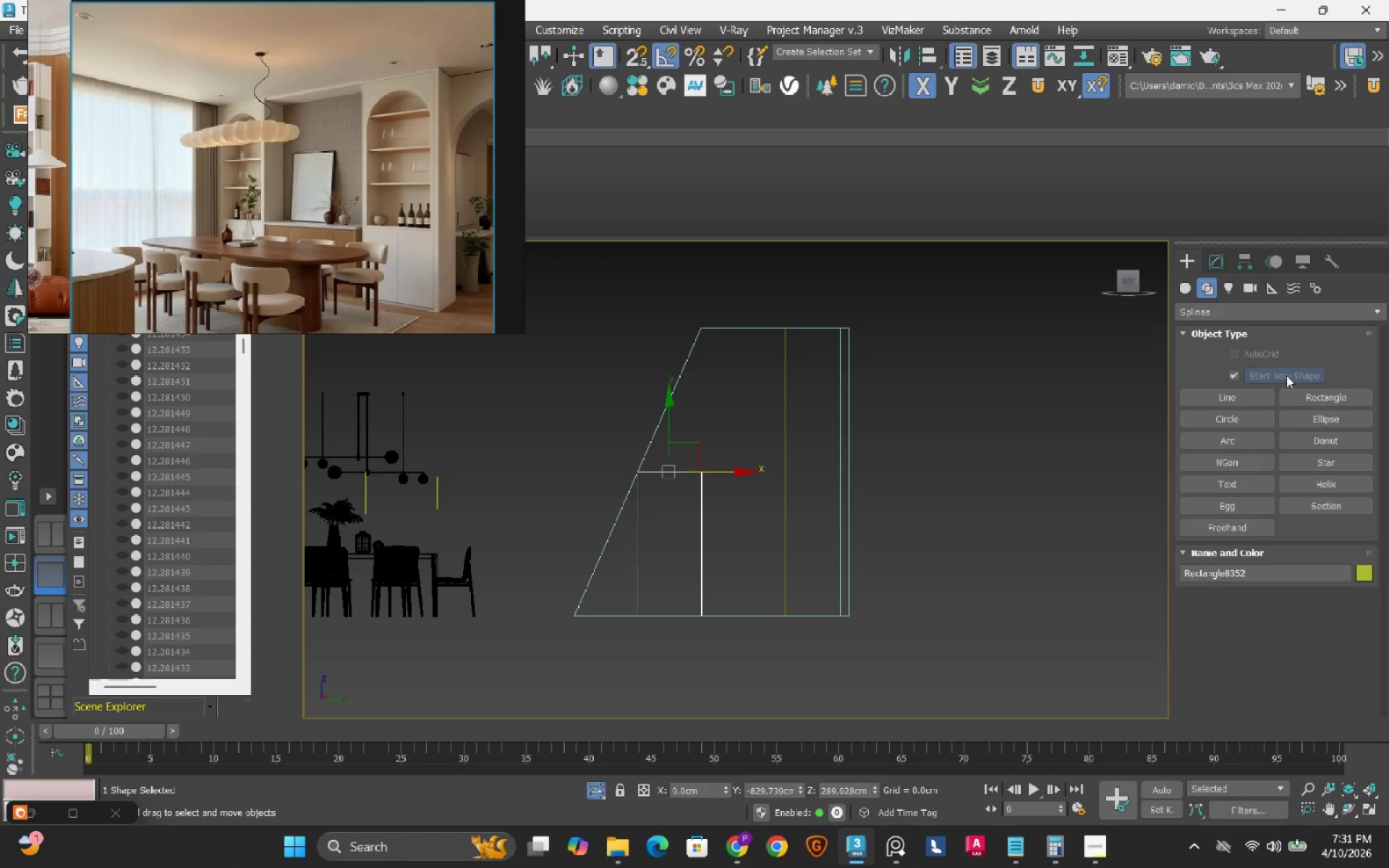 
left_click([1310, 397])
 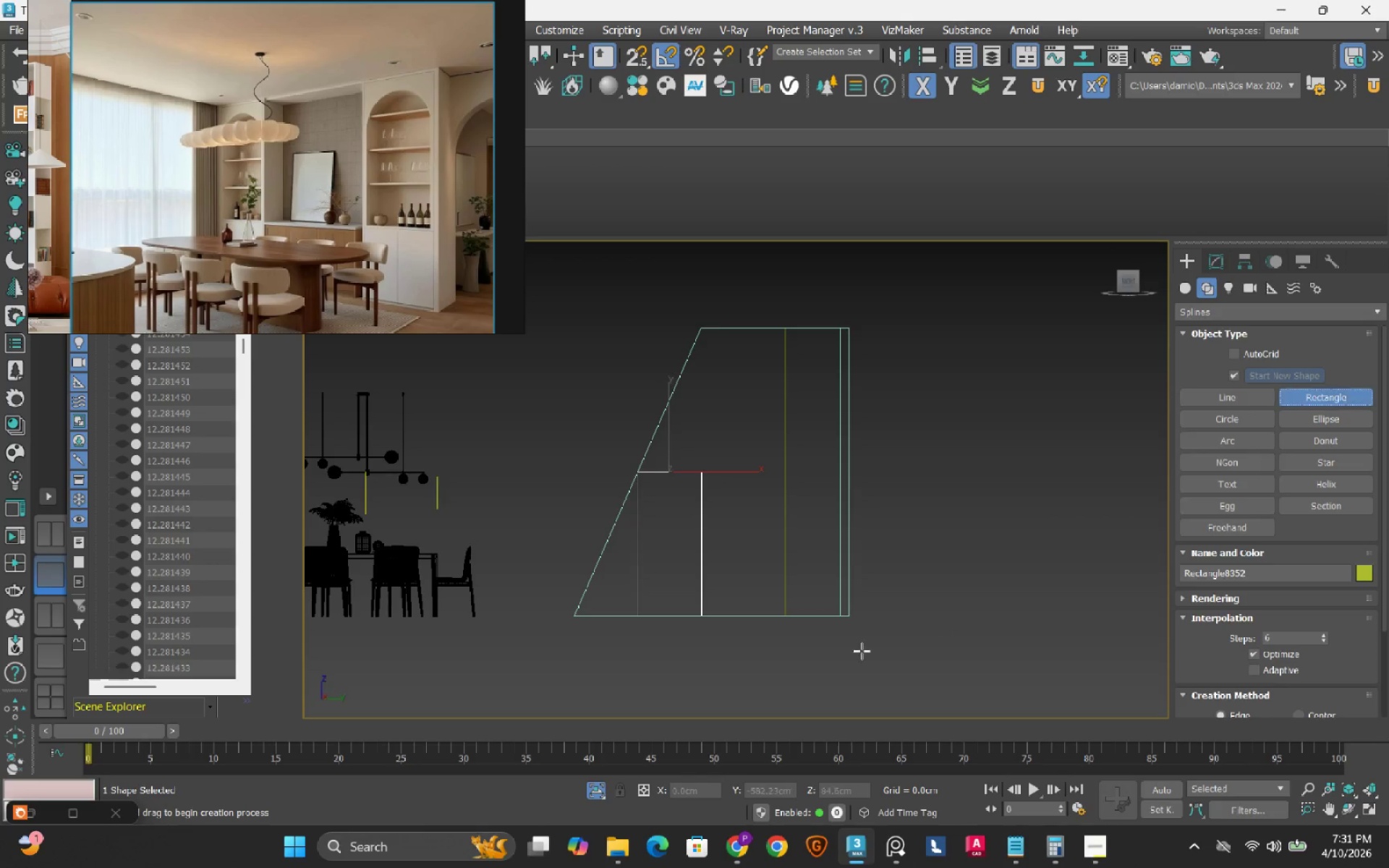 
key(S)
 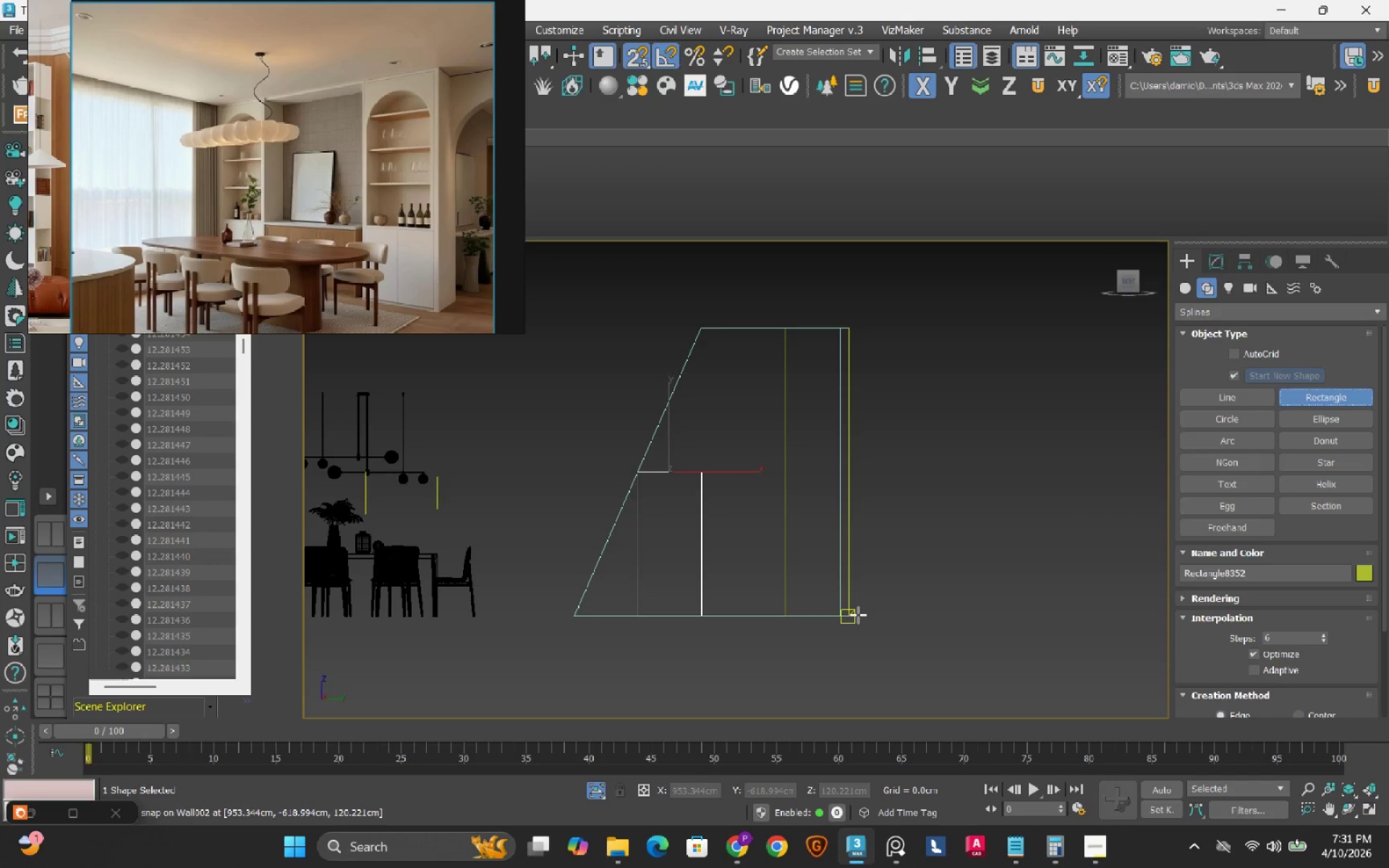 
left_click_drag(start_coordinate=[858, 615], to_coordinate=[977, 477])
 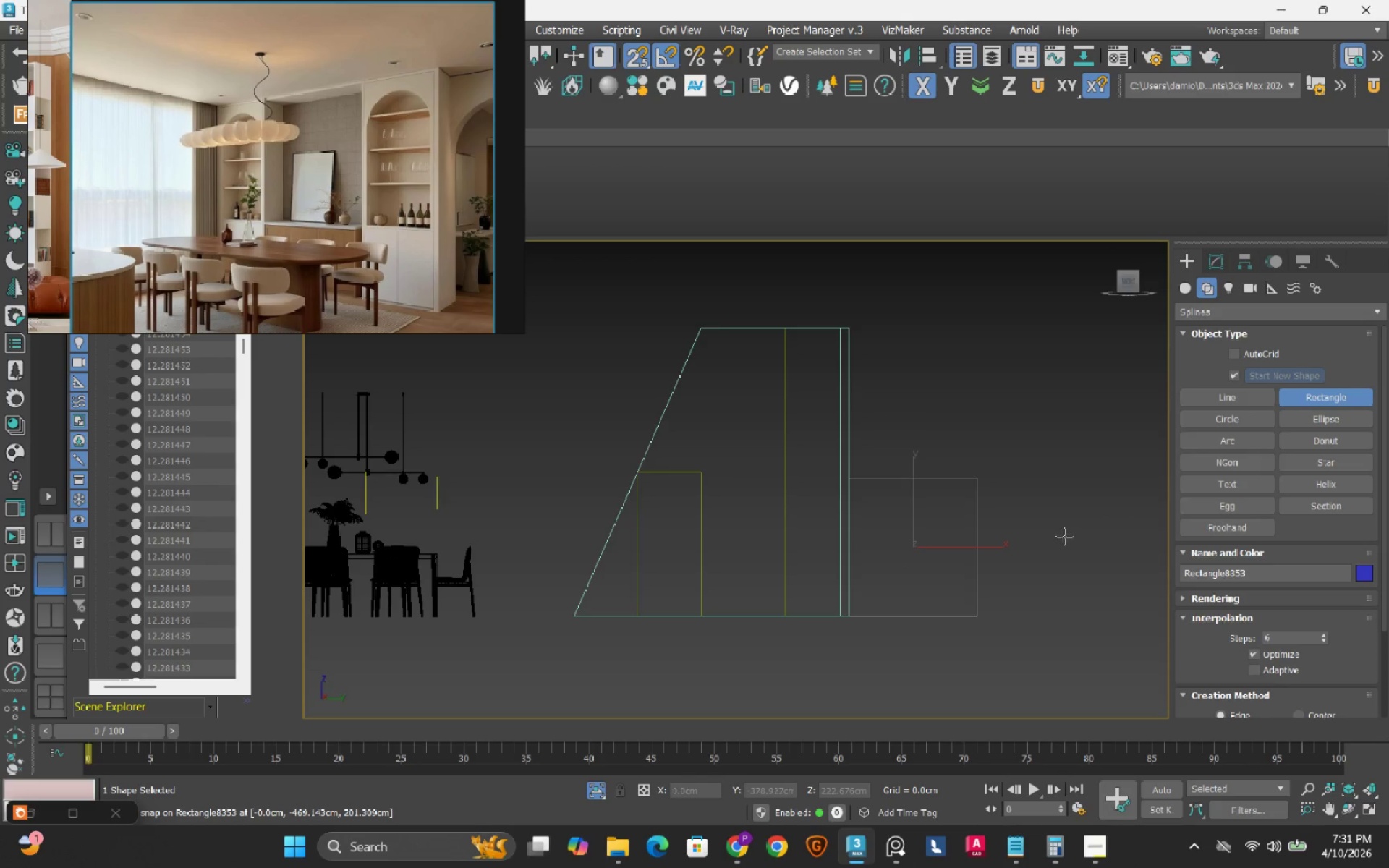 
key(S)
 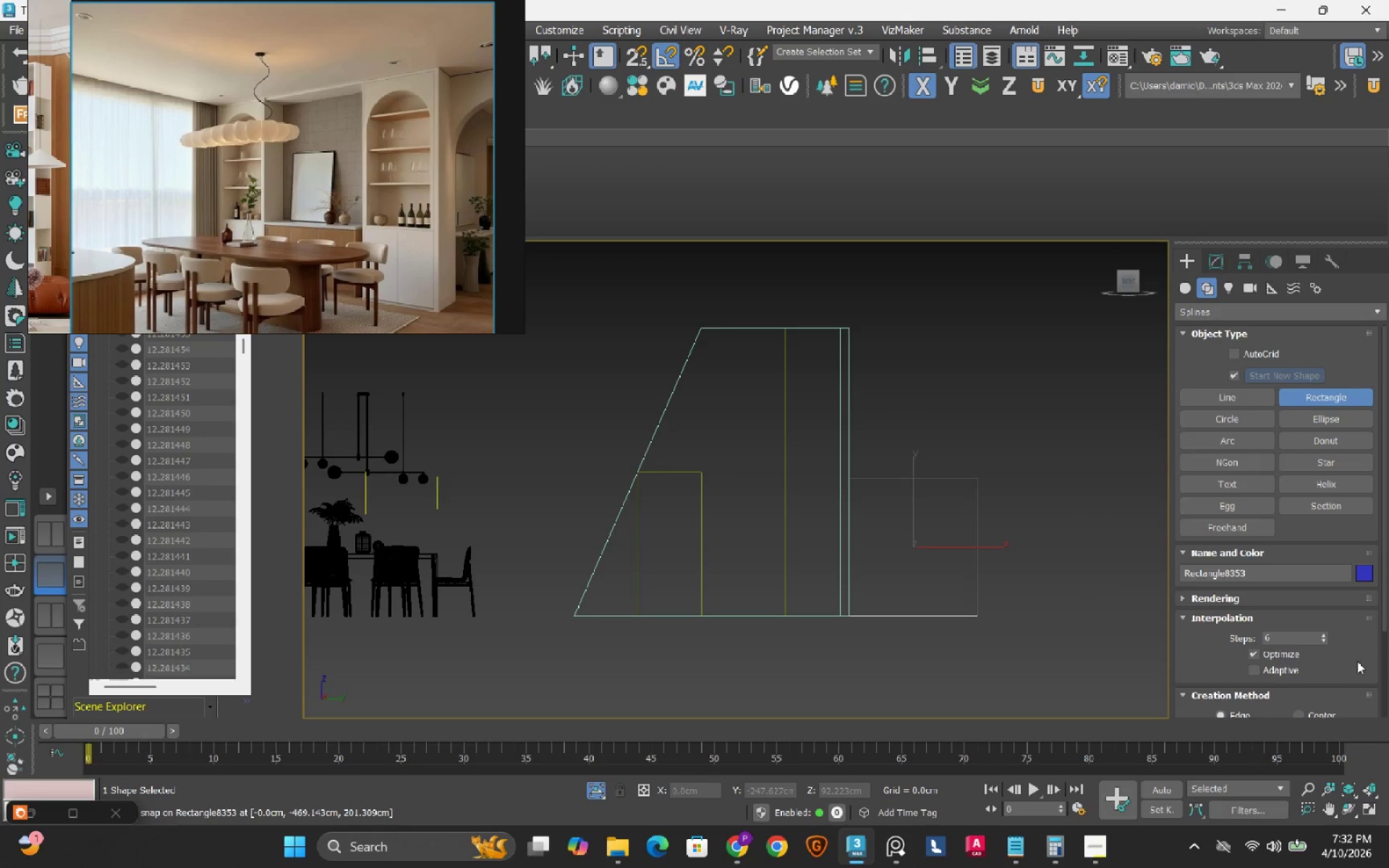 
scroll: coordinate [1357, 661], scroll_direction: down, amount: 7.0
 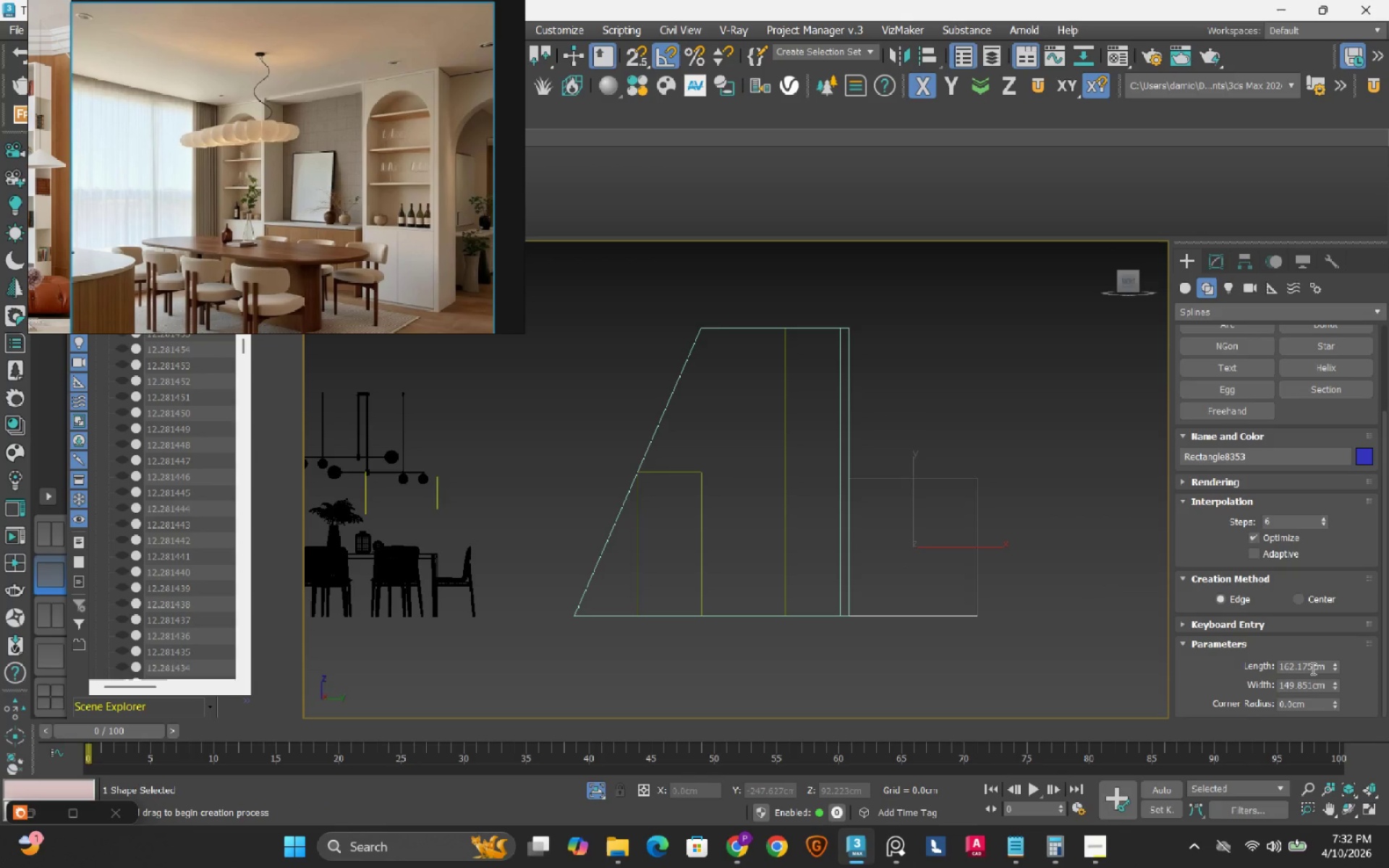 
double_click([1312, 668])
 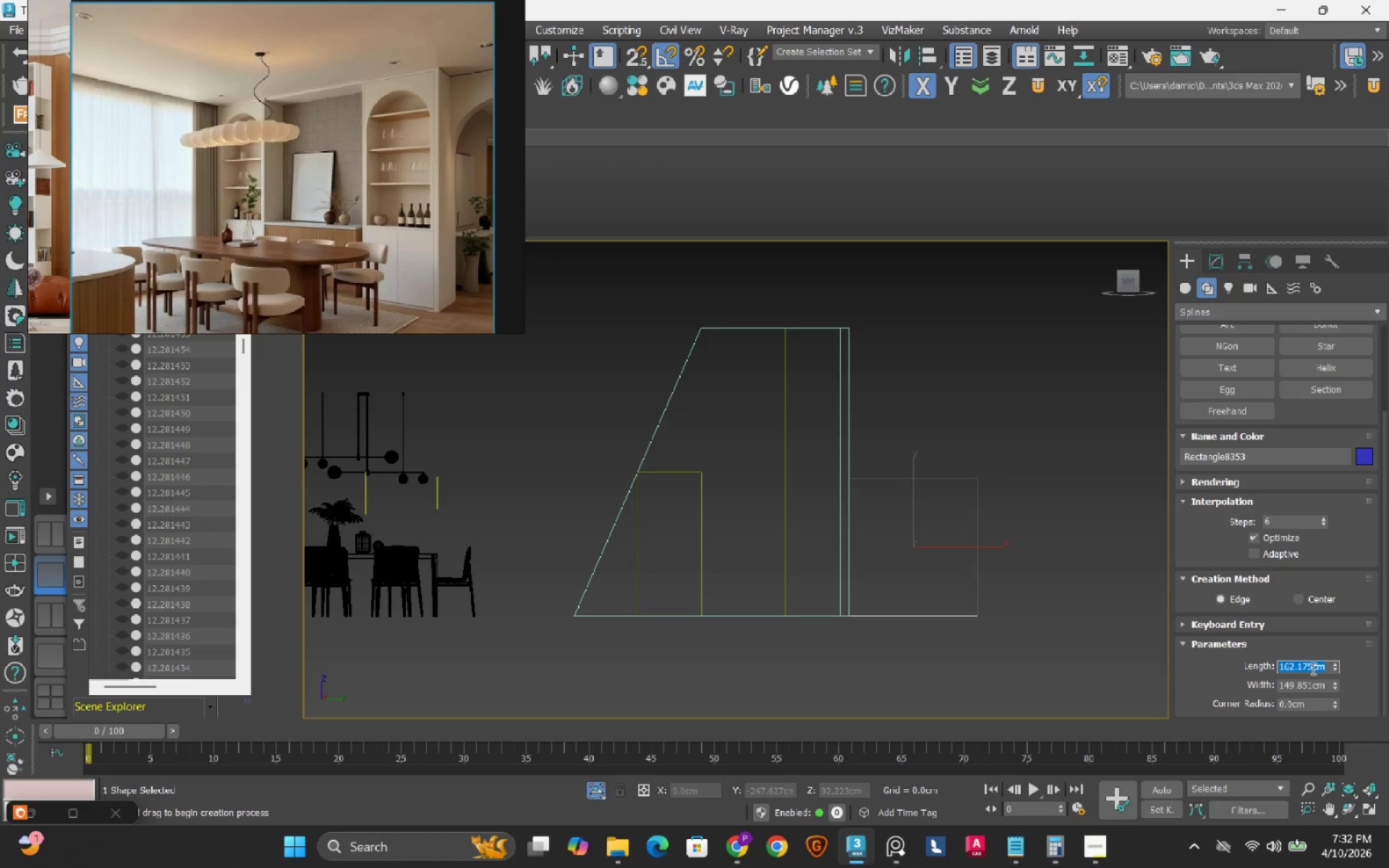 
key(Numpad9)
 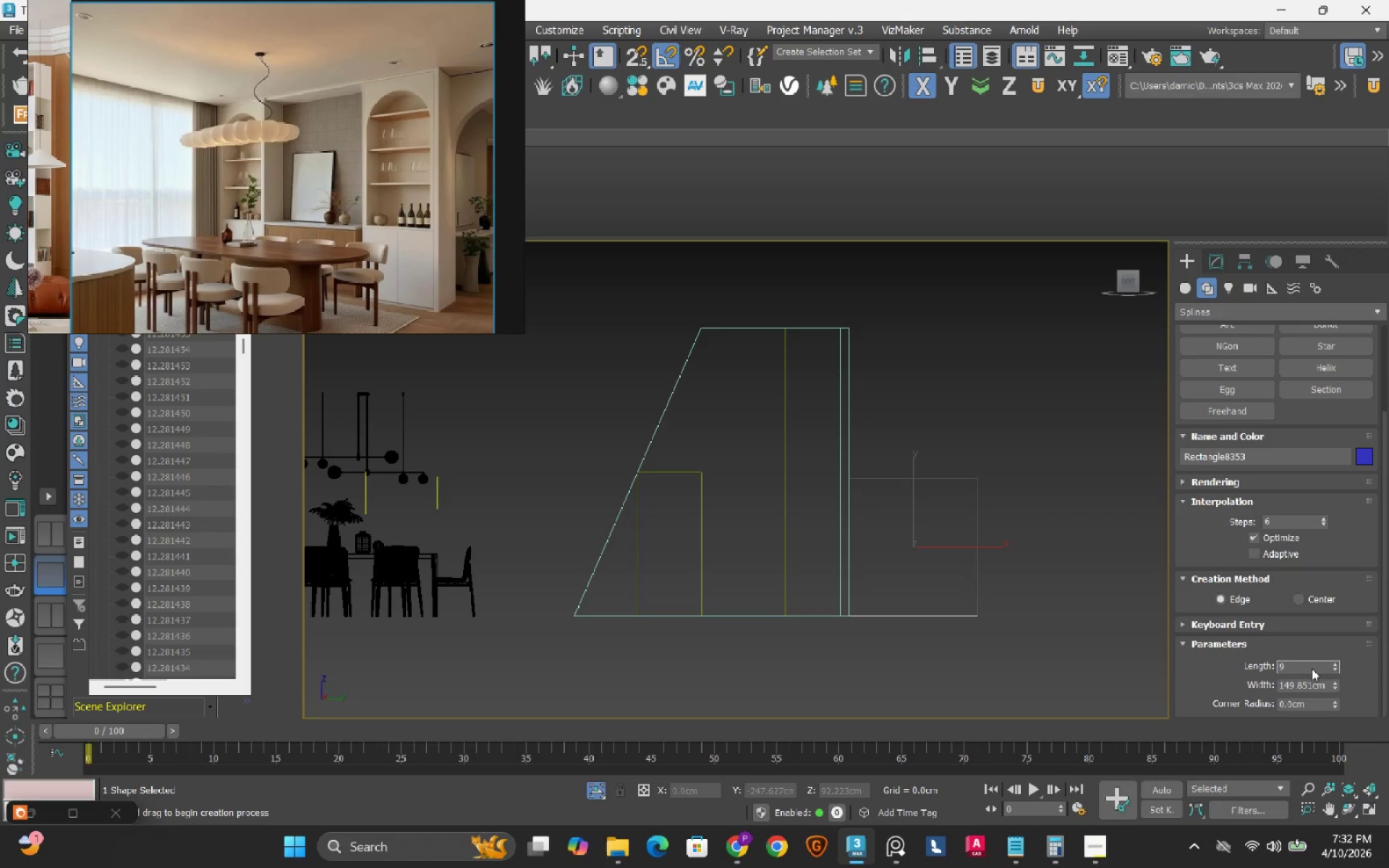 
key(Numpad0)
 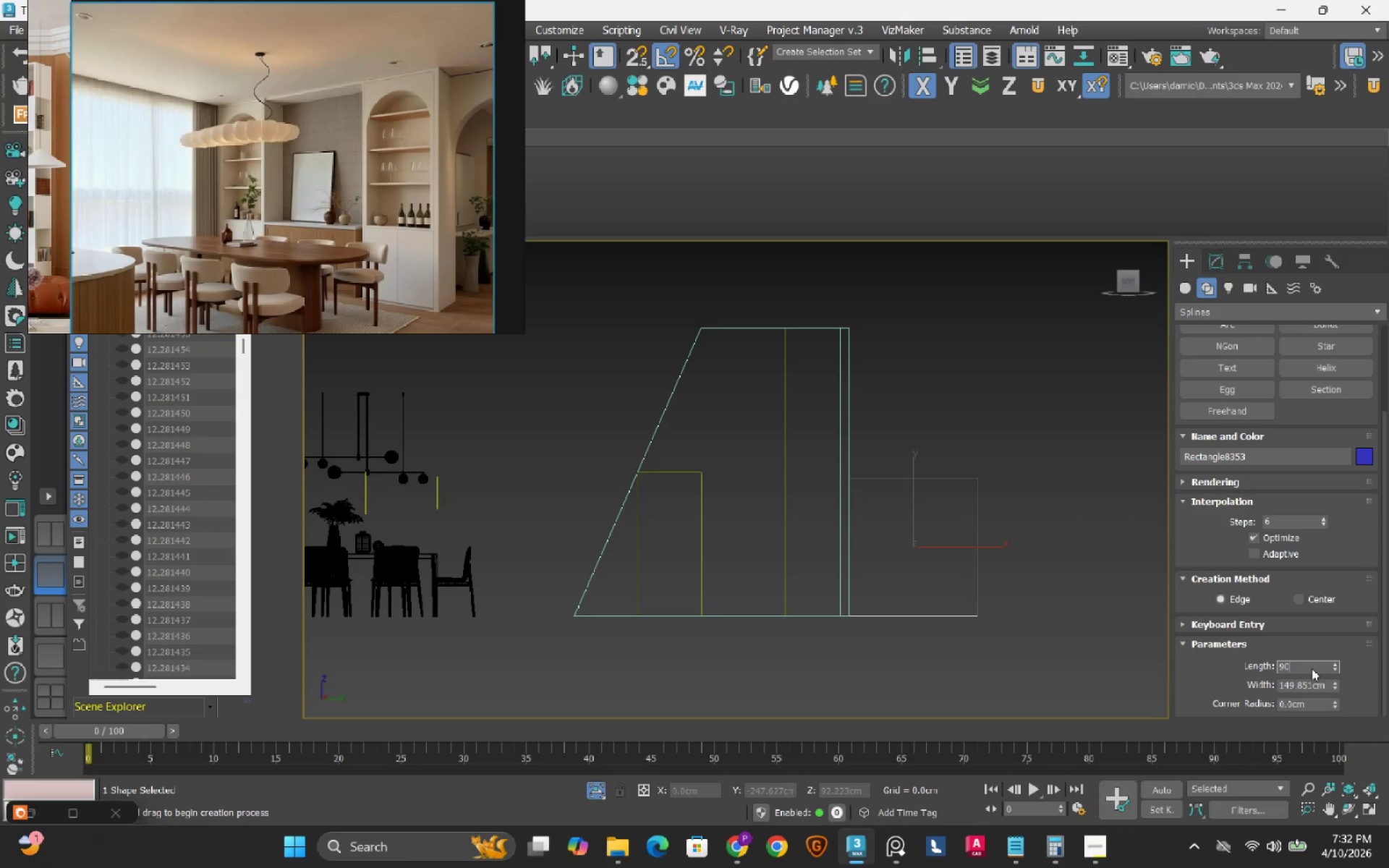 
key(Numpad0)
 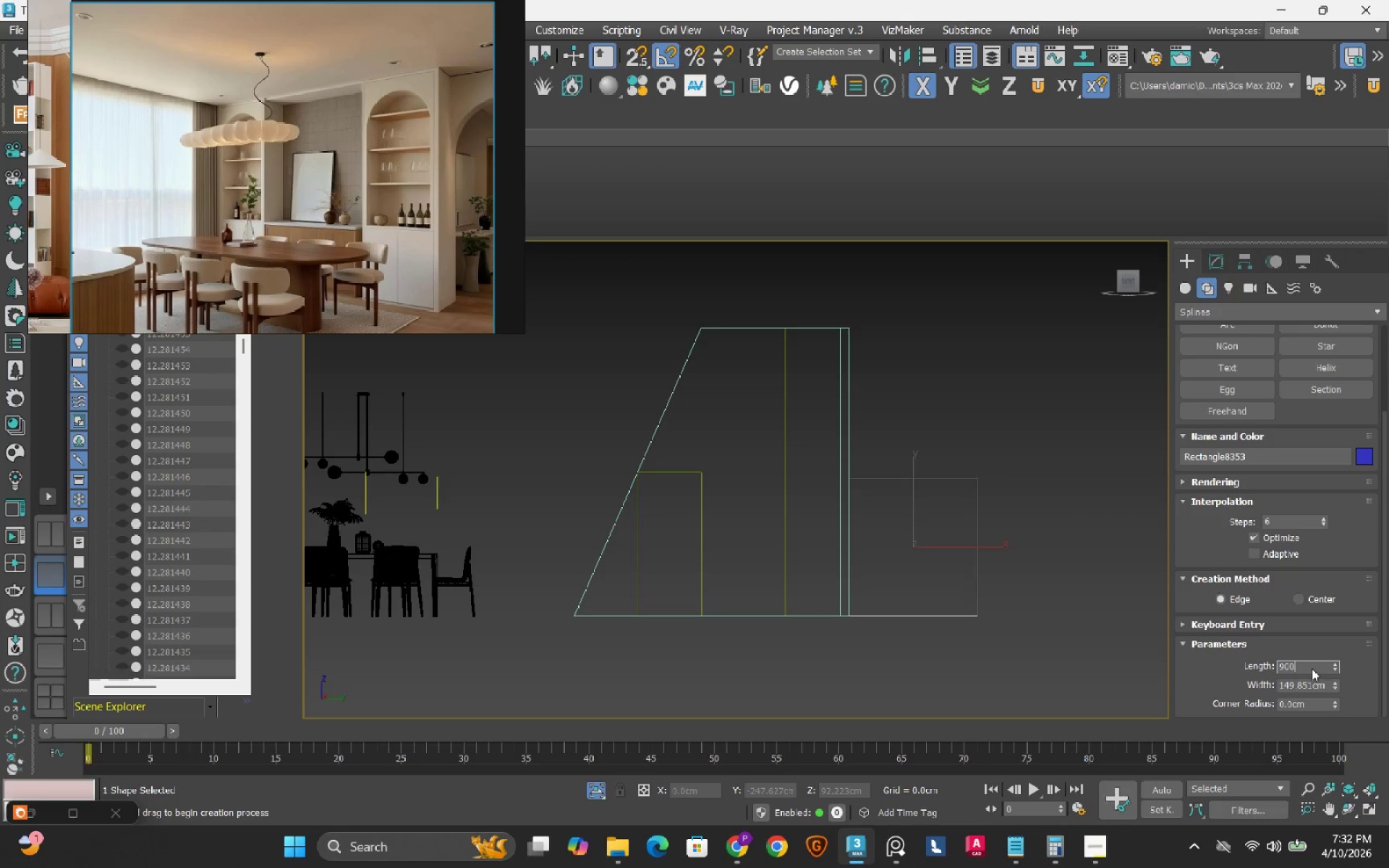 
key(Backspace)
 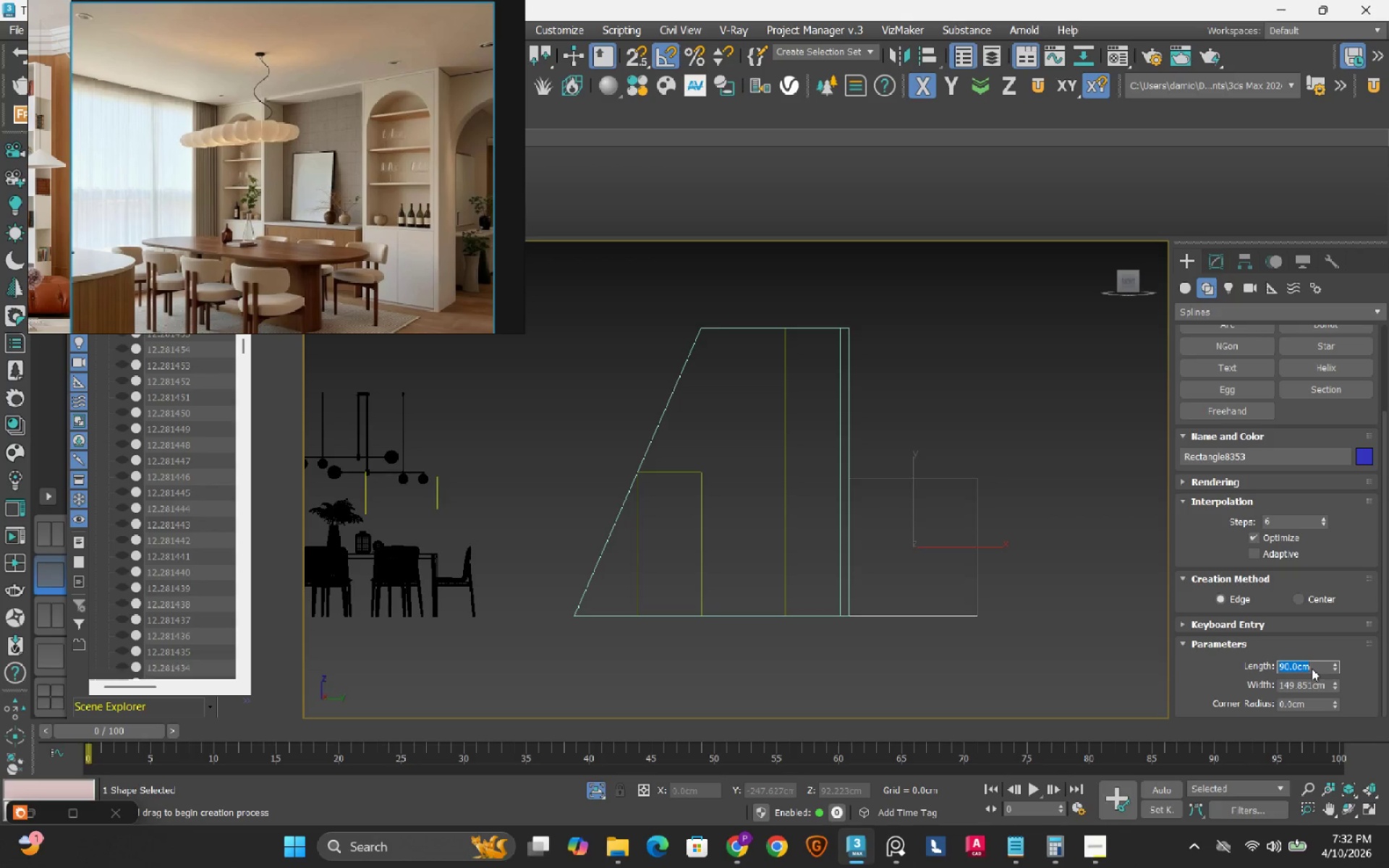 
key(NumpadEnter)
 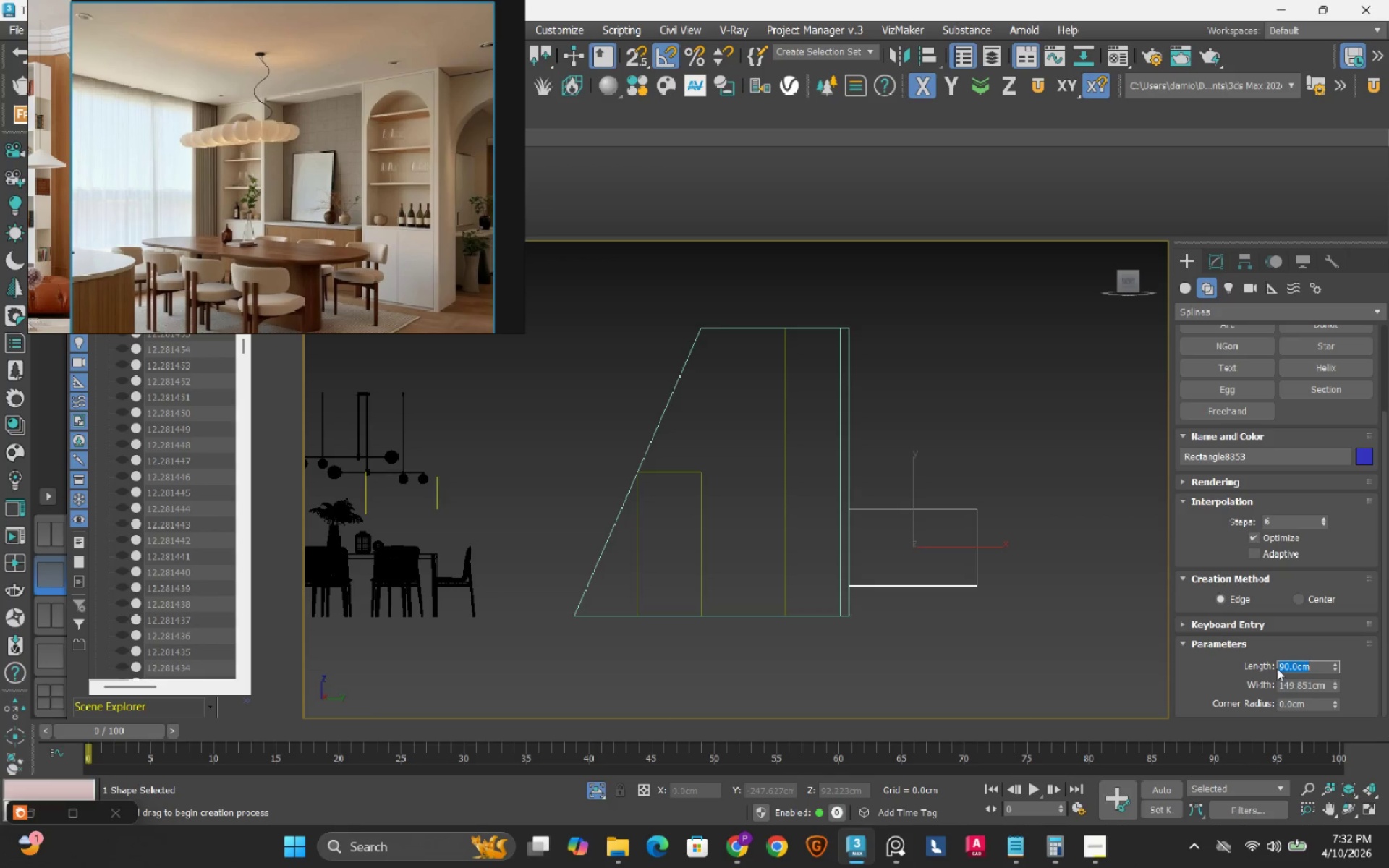 
scroll: coordinate [891, 590], scroll_direction: up, amount: 1.0
 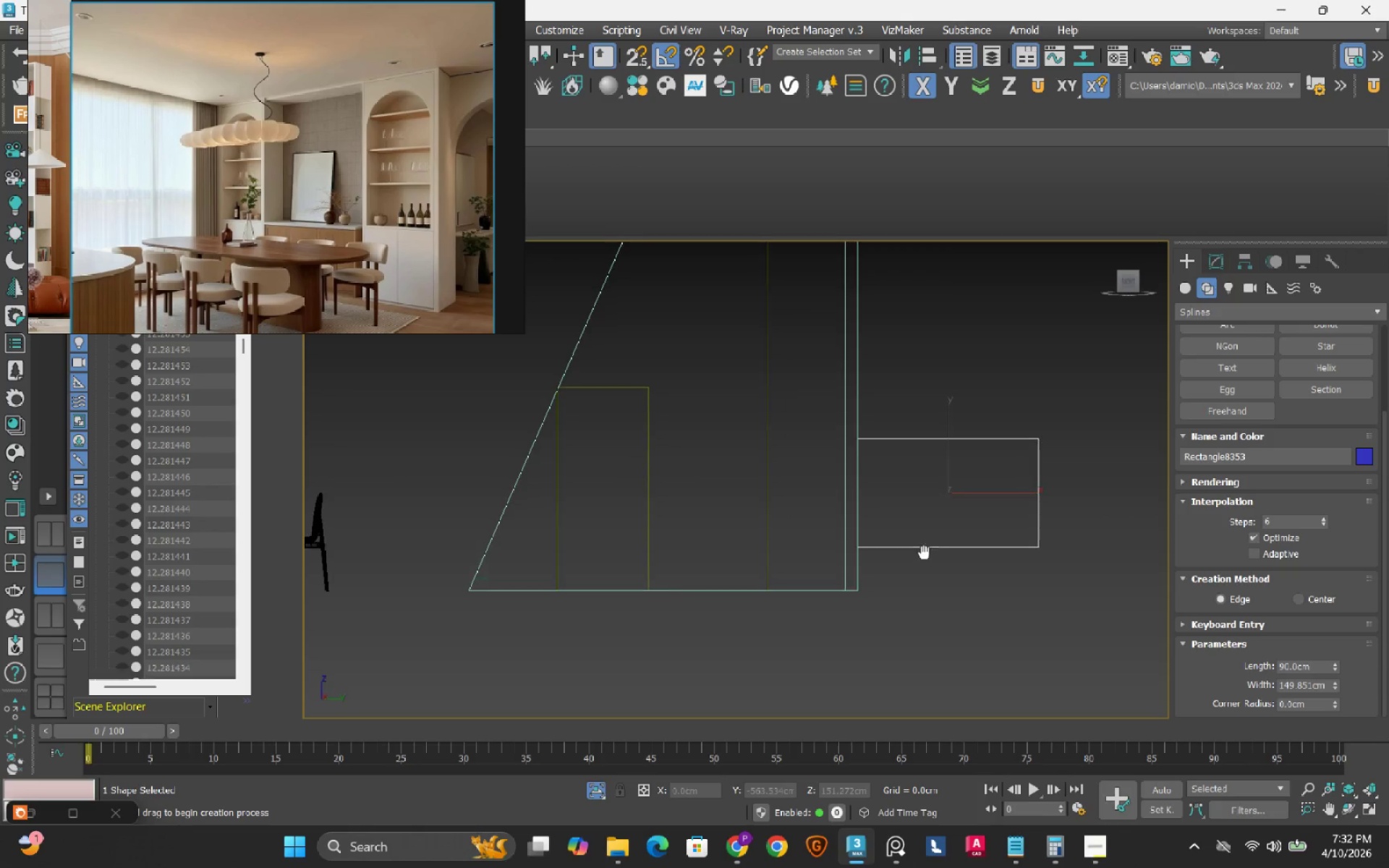 
key(W)
 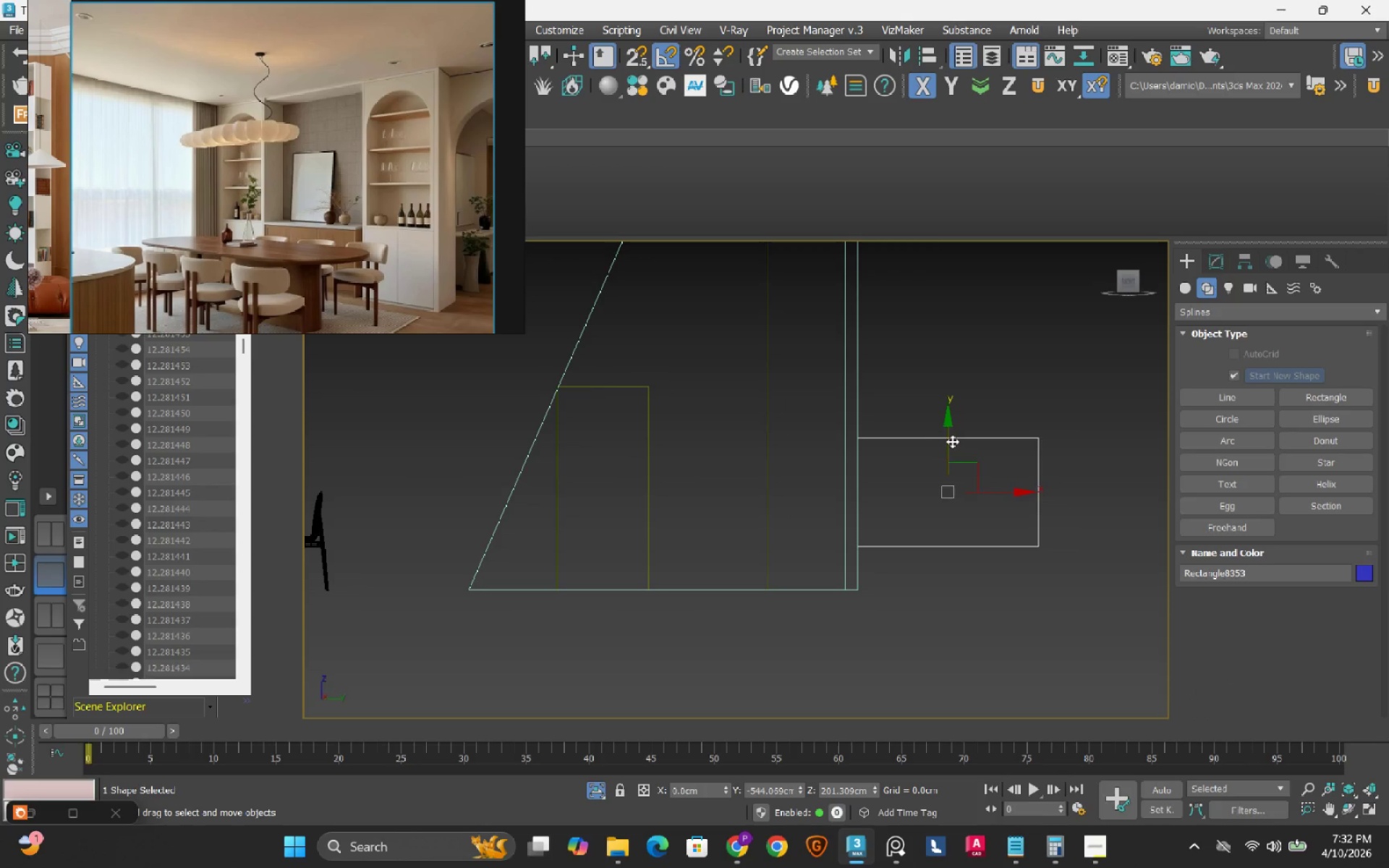 
left_click_drag(start_coordinate=[952, 441], to_coordinate=[950, 465])
 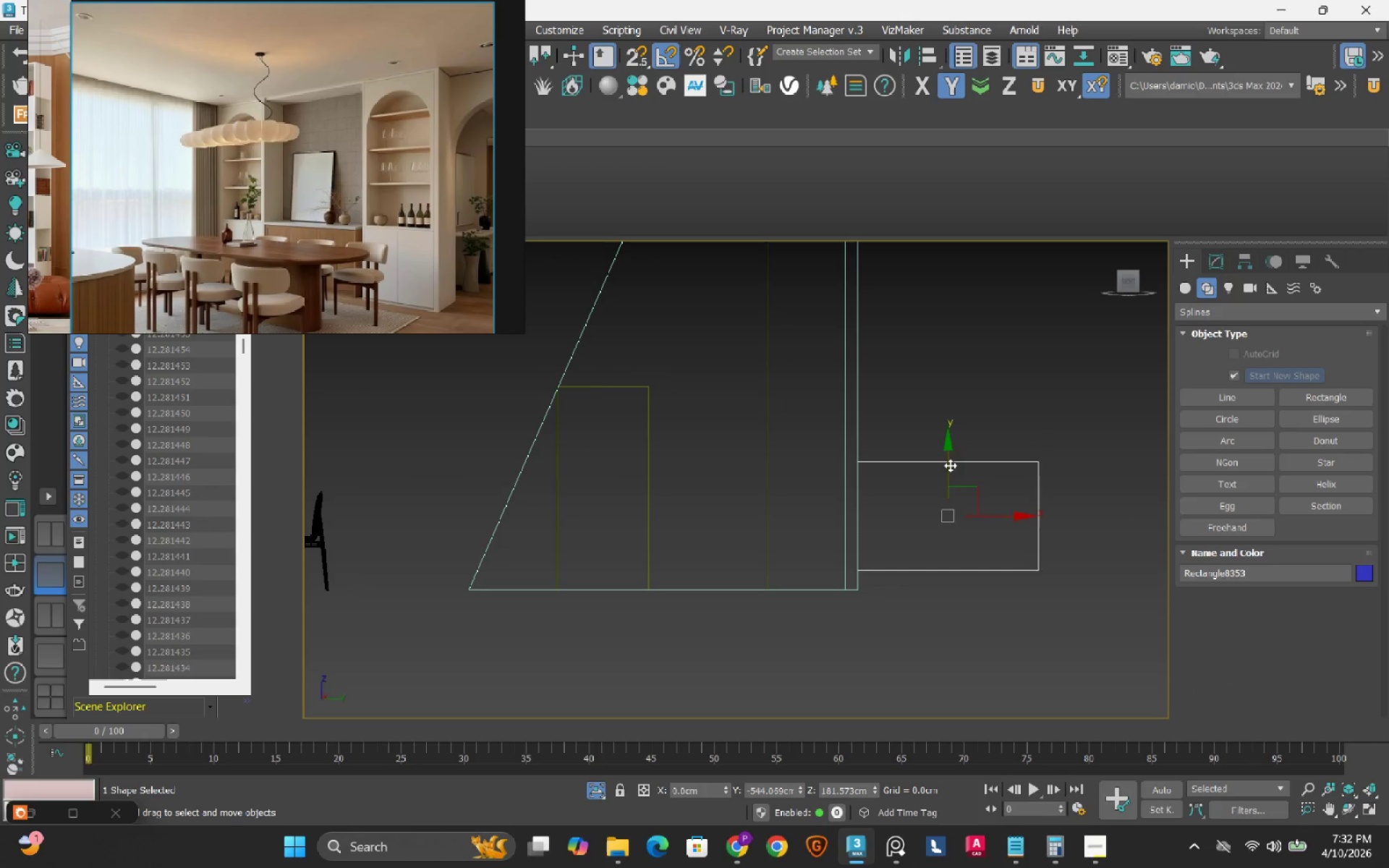 
key(S)
 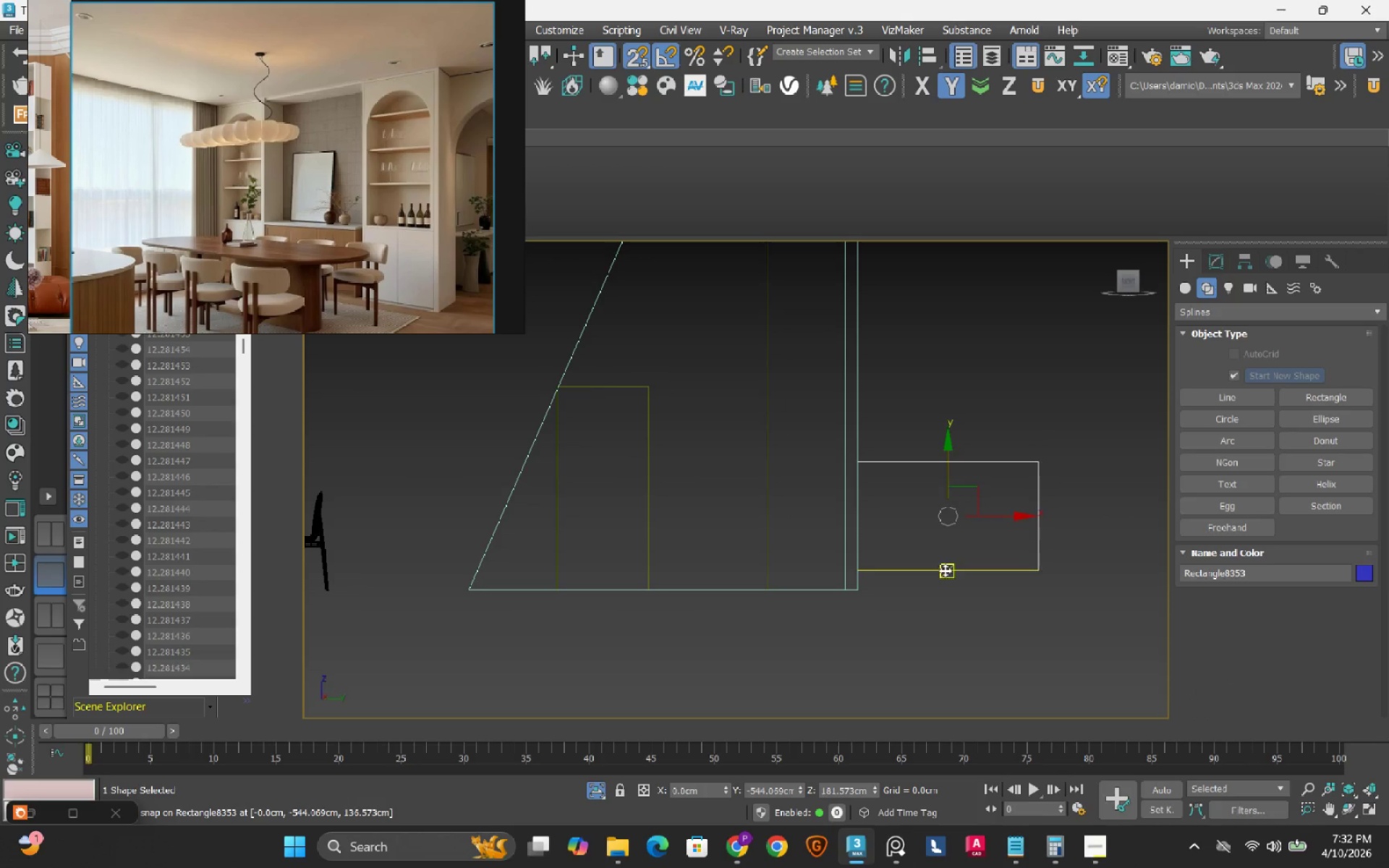 
left_click_drag(start_coordinate=[945, 571], to_coordinate=[866, 580])
 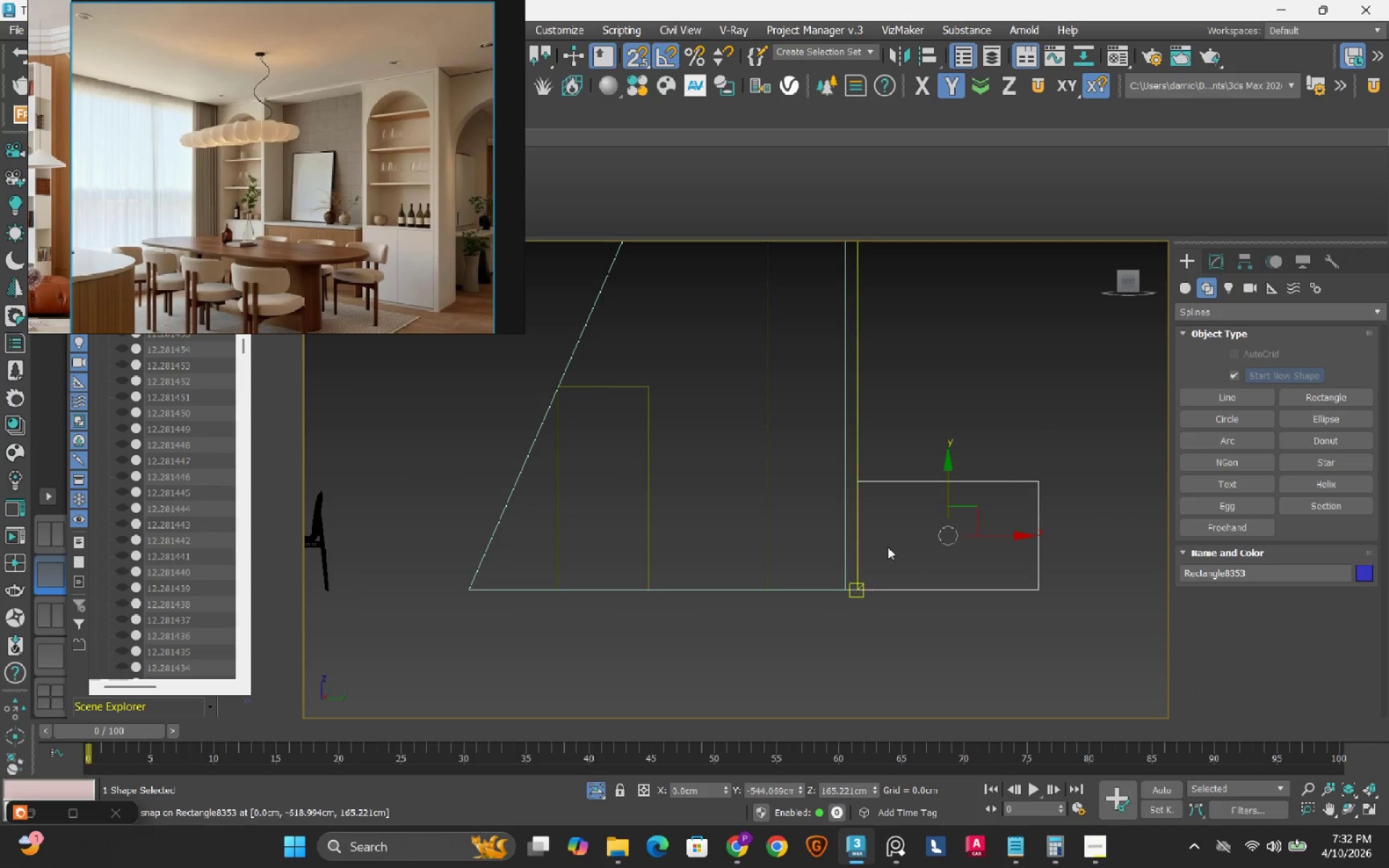 
key(S)
 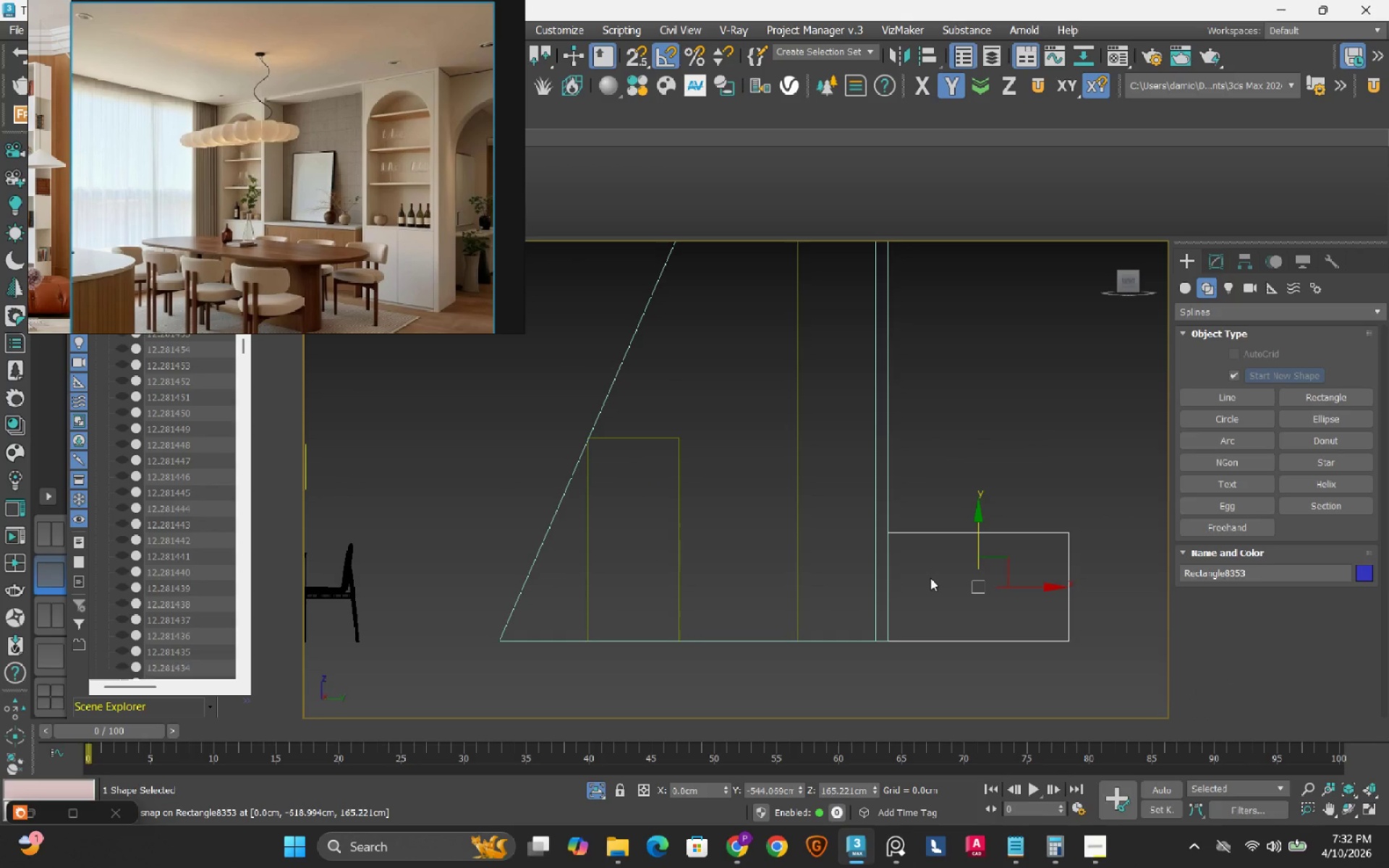 
scroll: coordinate [930, 578], scroll_direction: down, amount: 1.0
 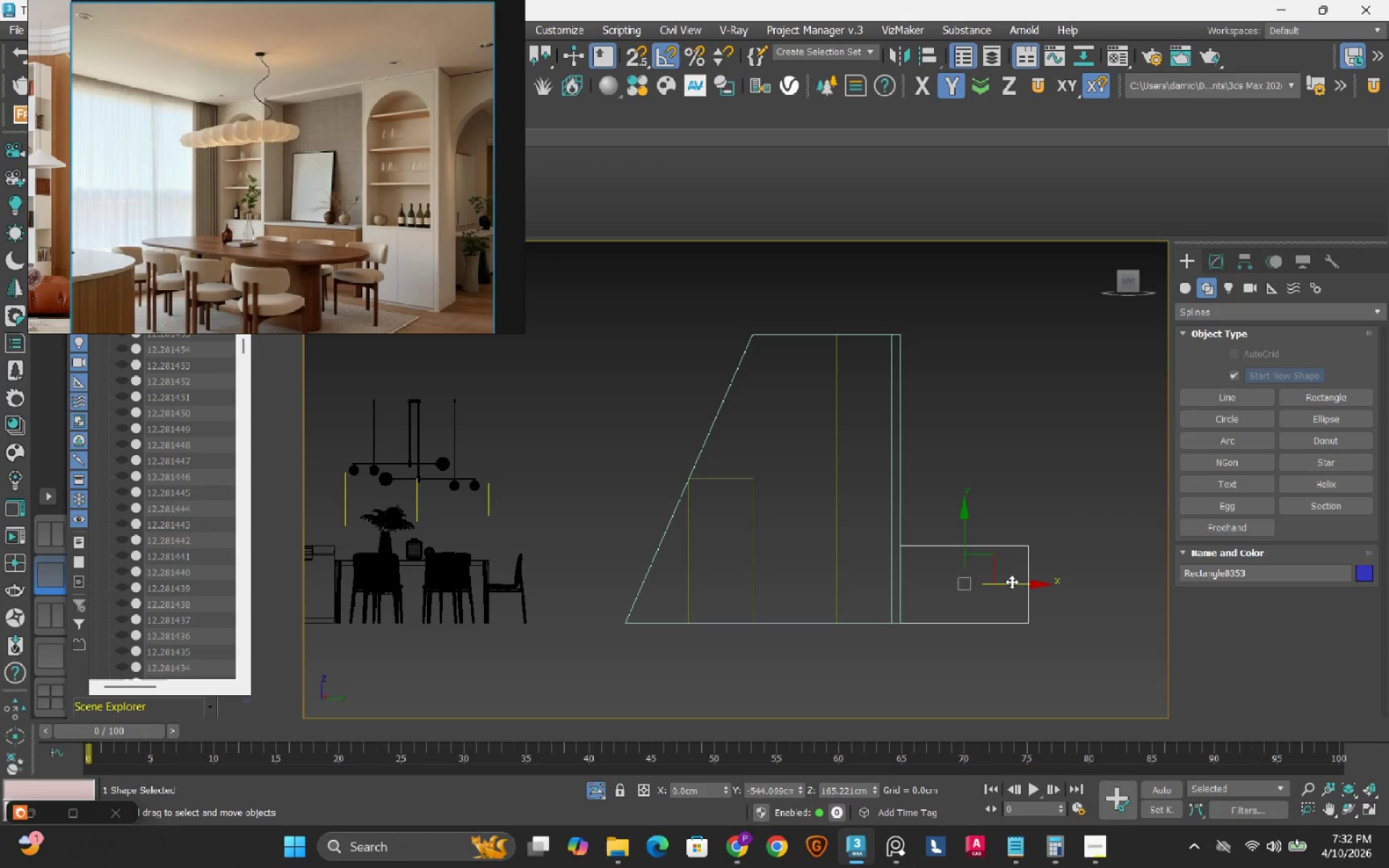 
left_click_drag(start_coordinate=[1011, 582], to_coordinate=[912, 596])
 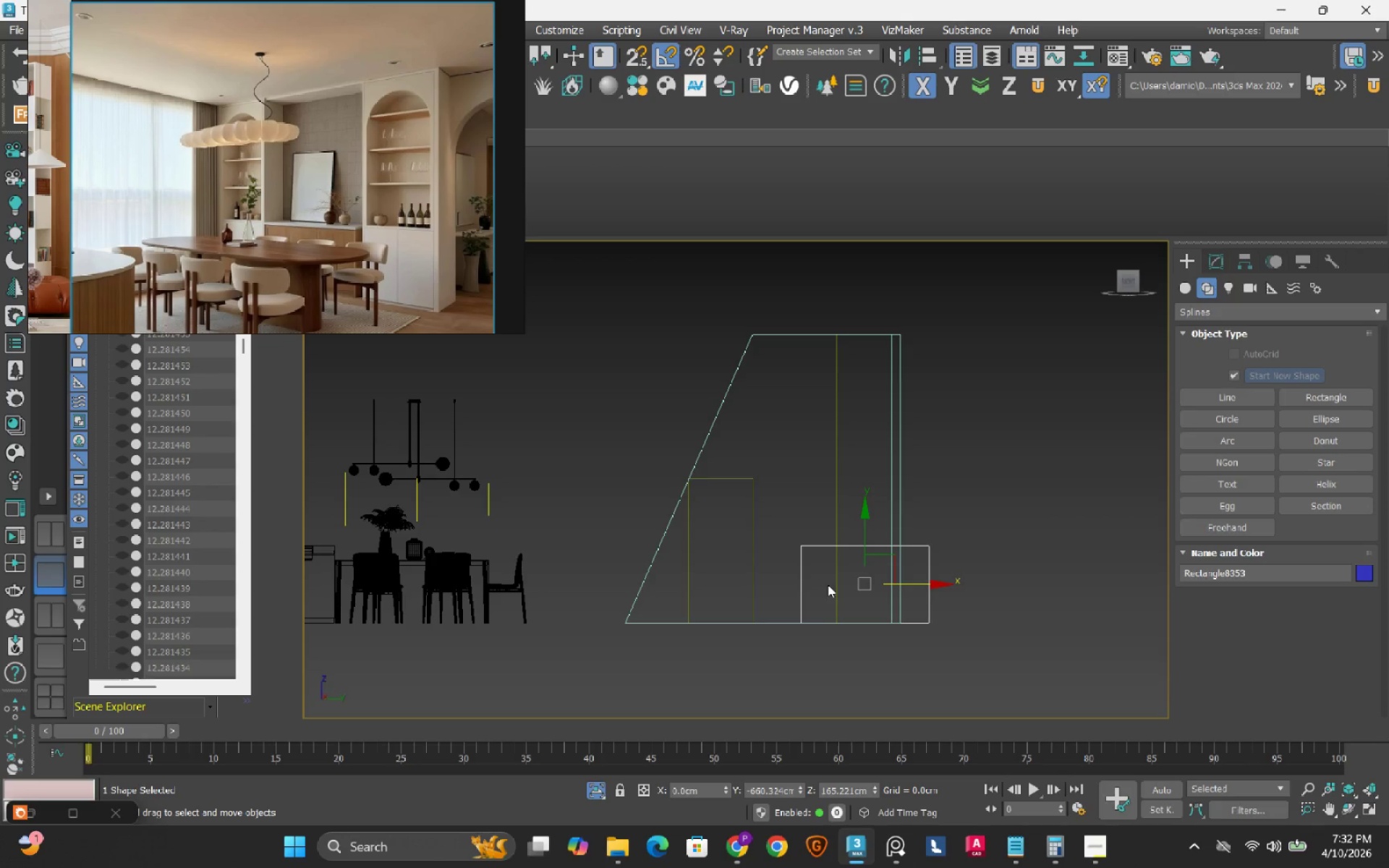 
scroll: coordinate [833, 591], scroll_direction: up, amount: 2.0
 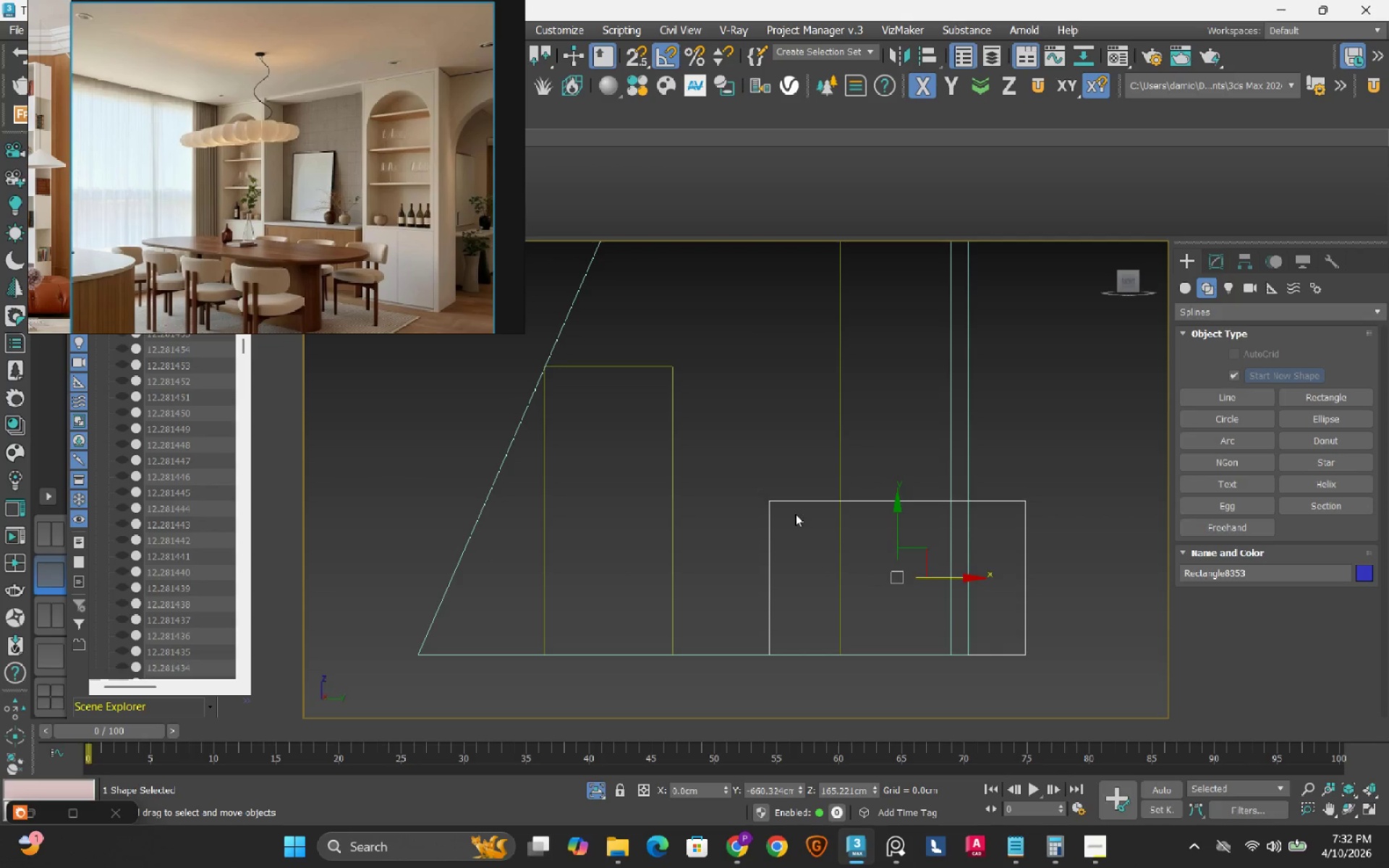 
type(ss)
 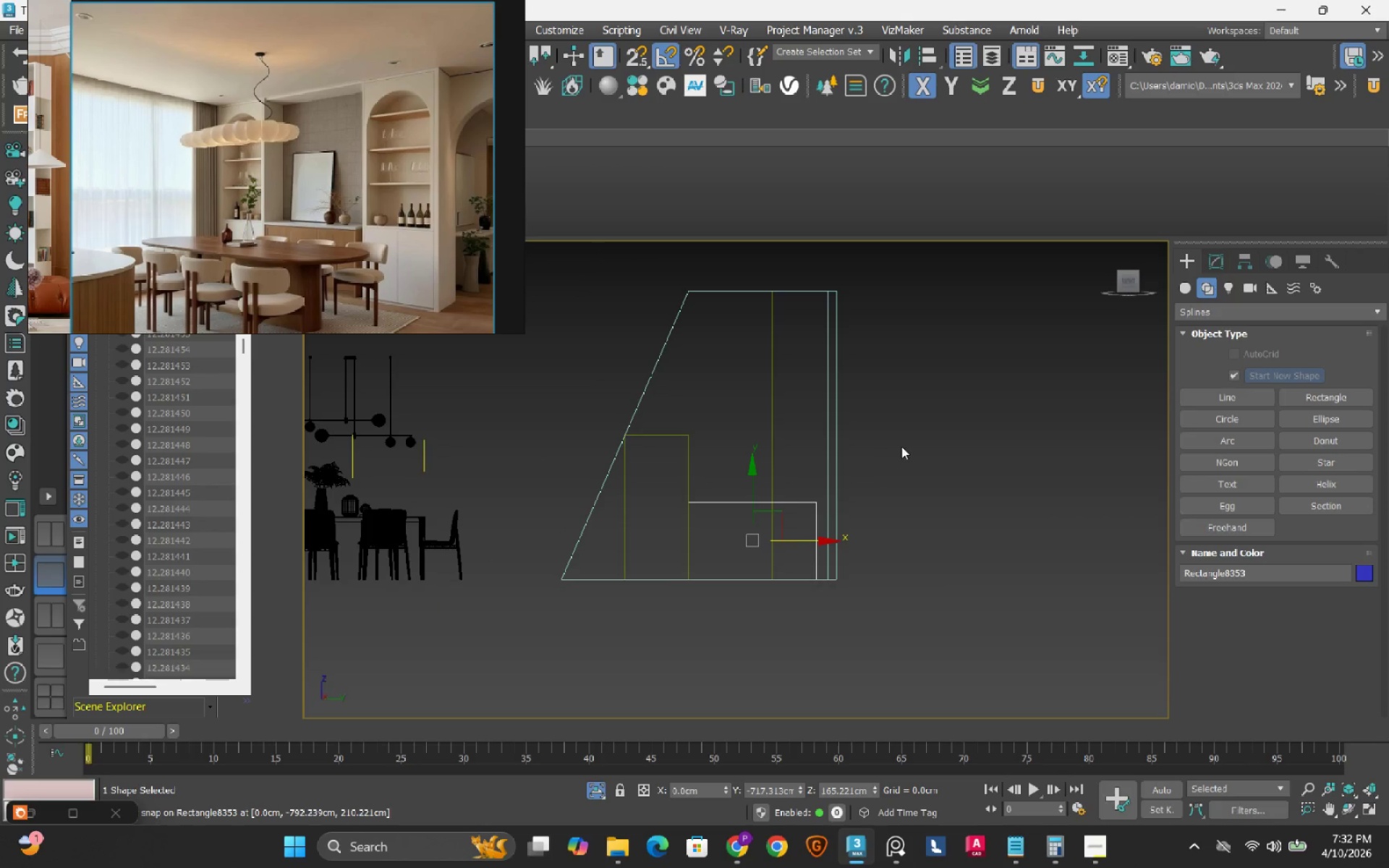 
left_click_drag(start_coordinate=[770, 510], to_coordinate=[687, 514])
 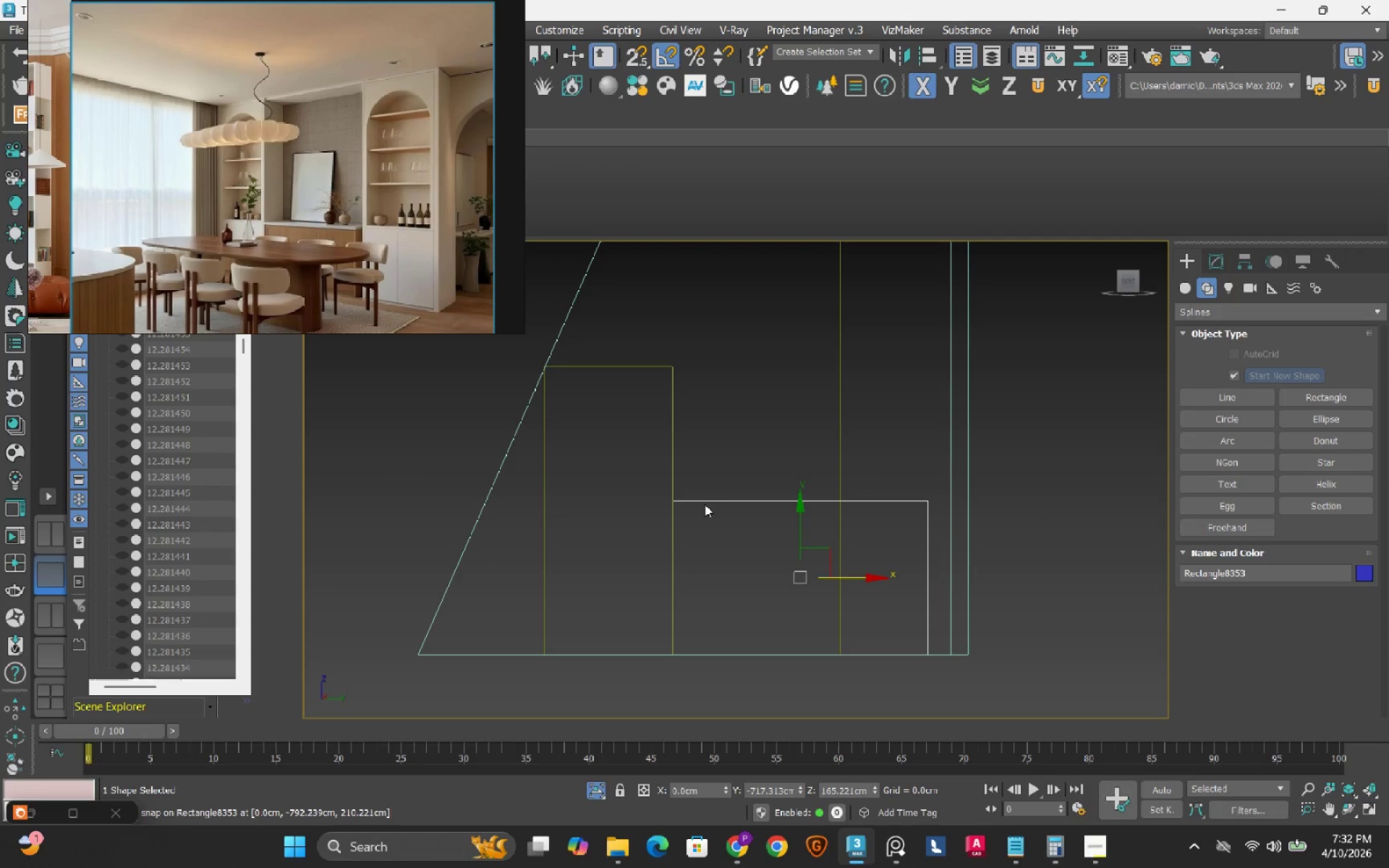 
scroll: coordinate [705, 504], scroll_direction: down, amount: 2.0
 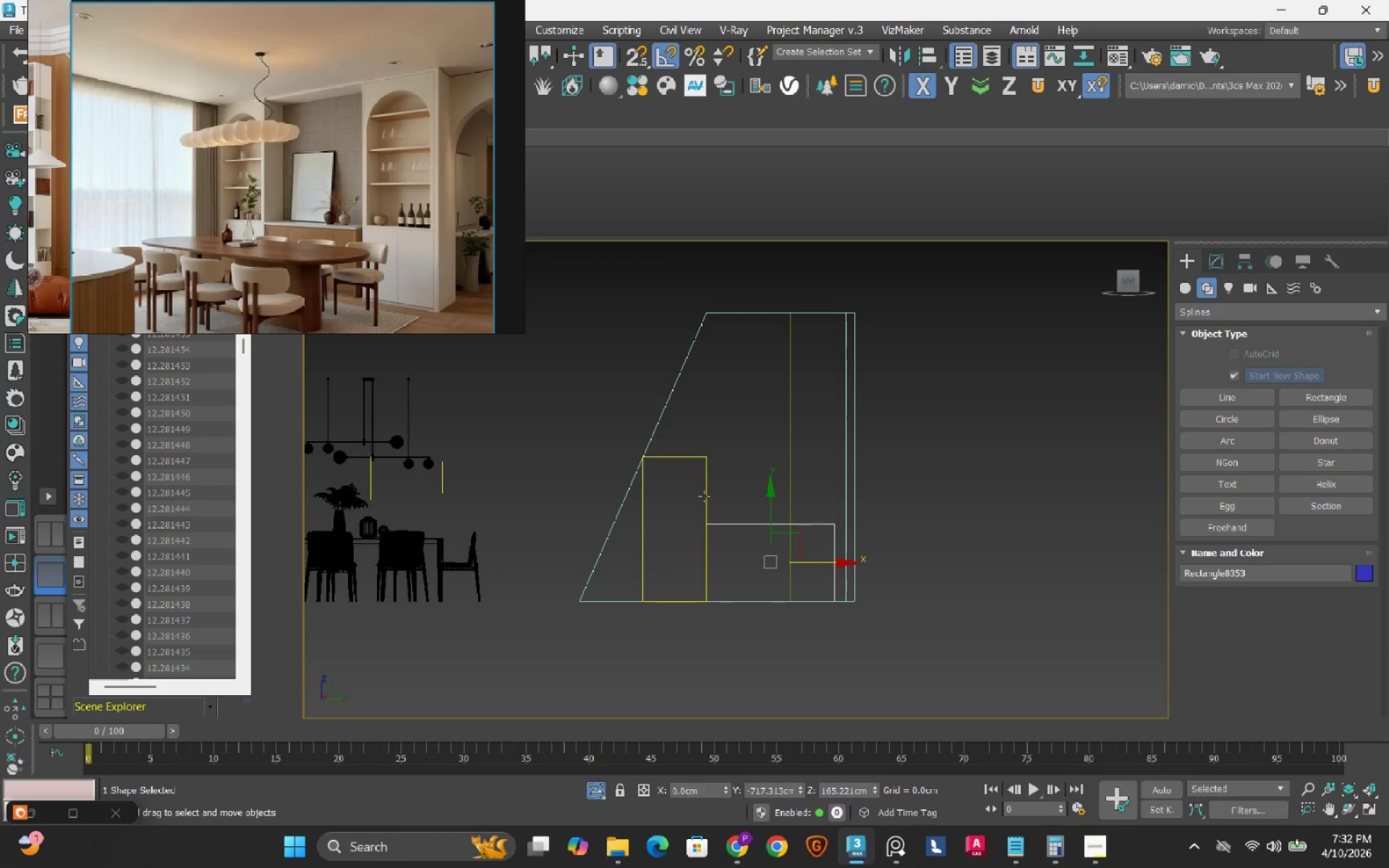 
wait(7.94)
 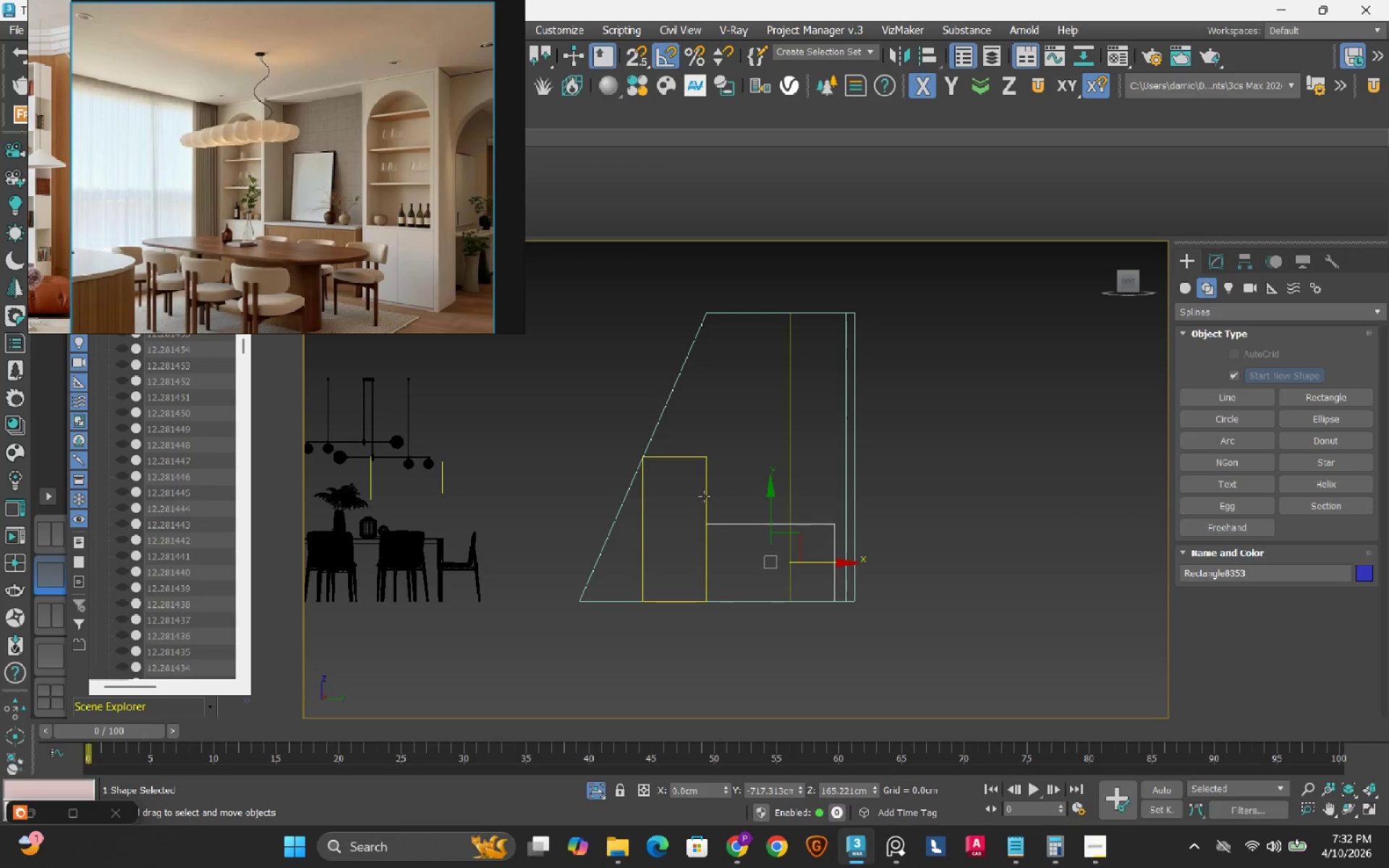 
left_click([707, 494])
 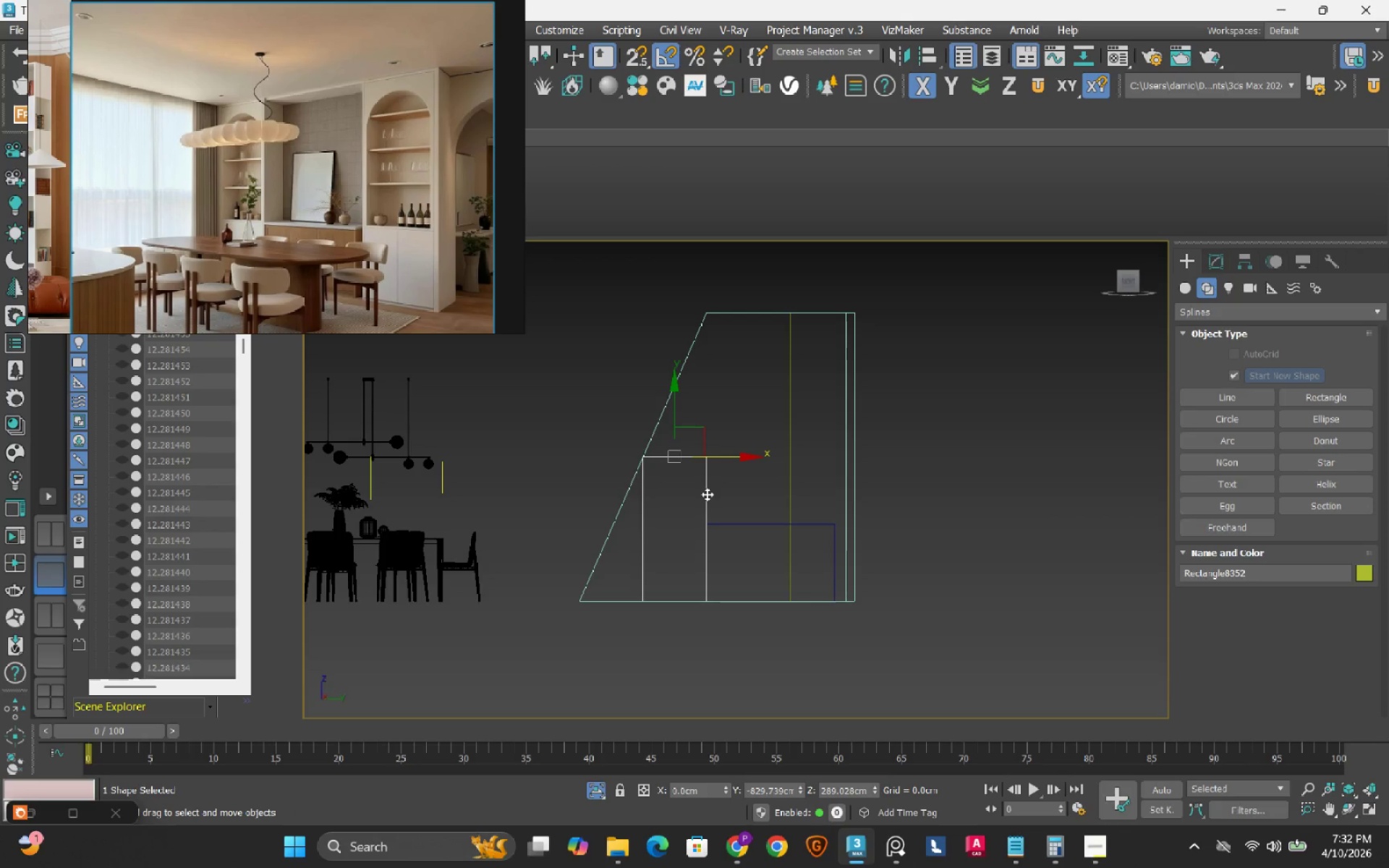 
key(Delete)
 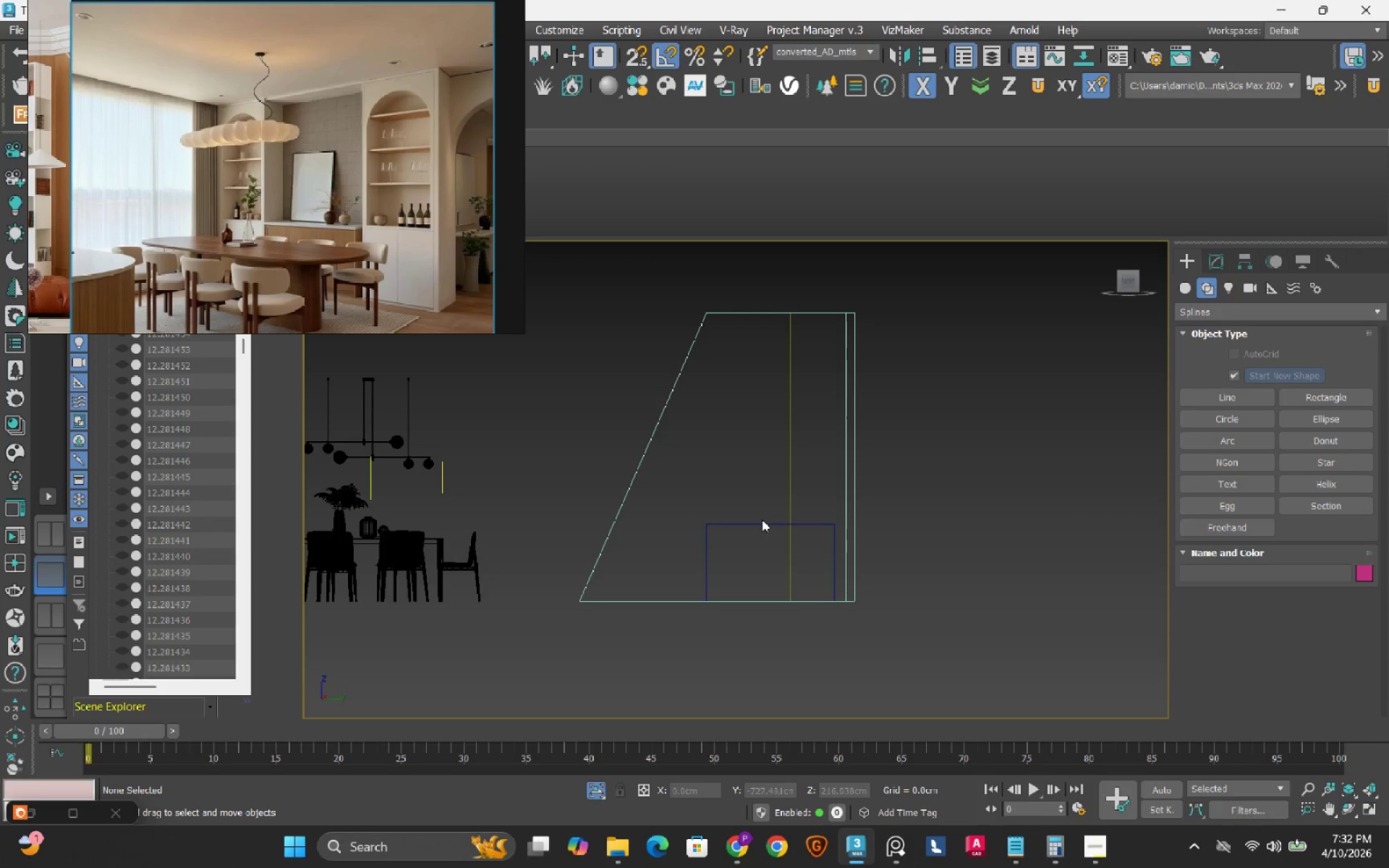 
left_click([759, 524])
 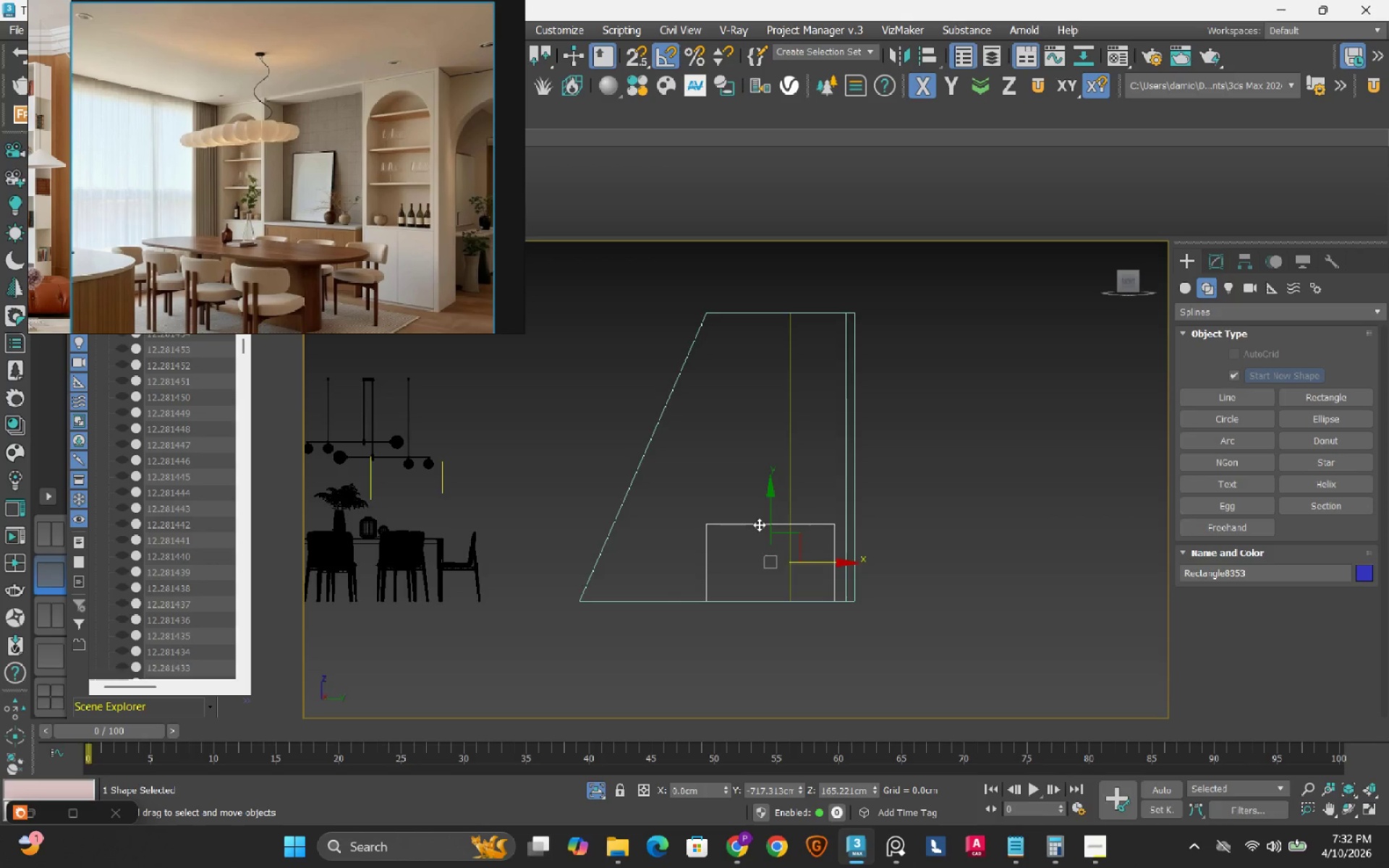 
scroll: coordinate [759, 524], scroll_direction: up, amount: 1.0
 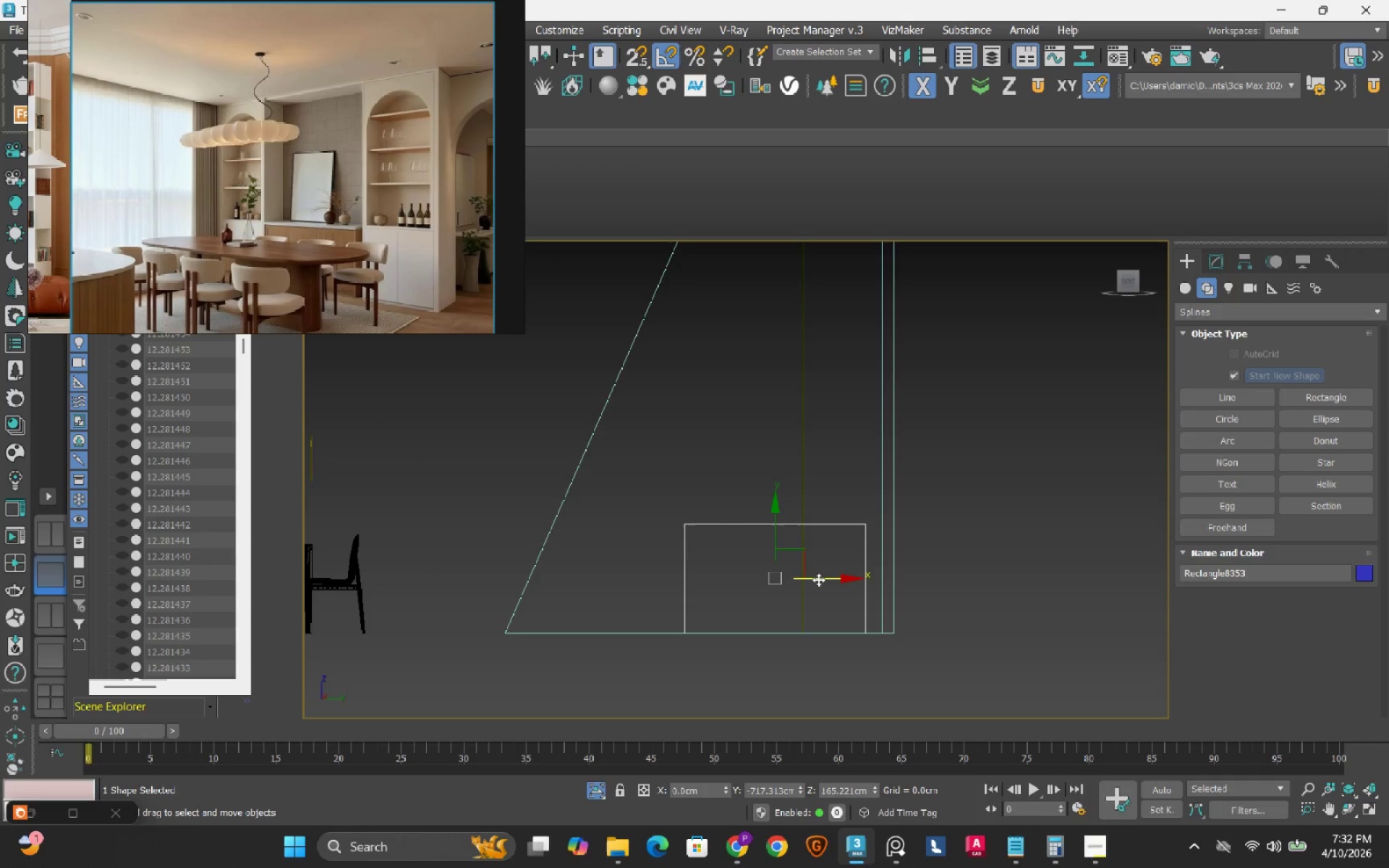 
left_click_drag(start_coordinate=[819, 581], to_coordinate=[705, 594])
 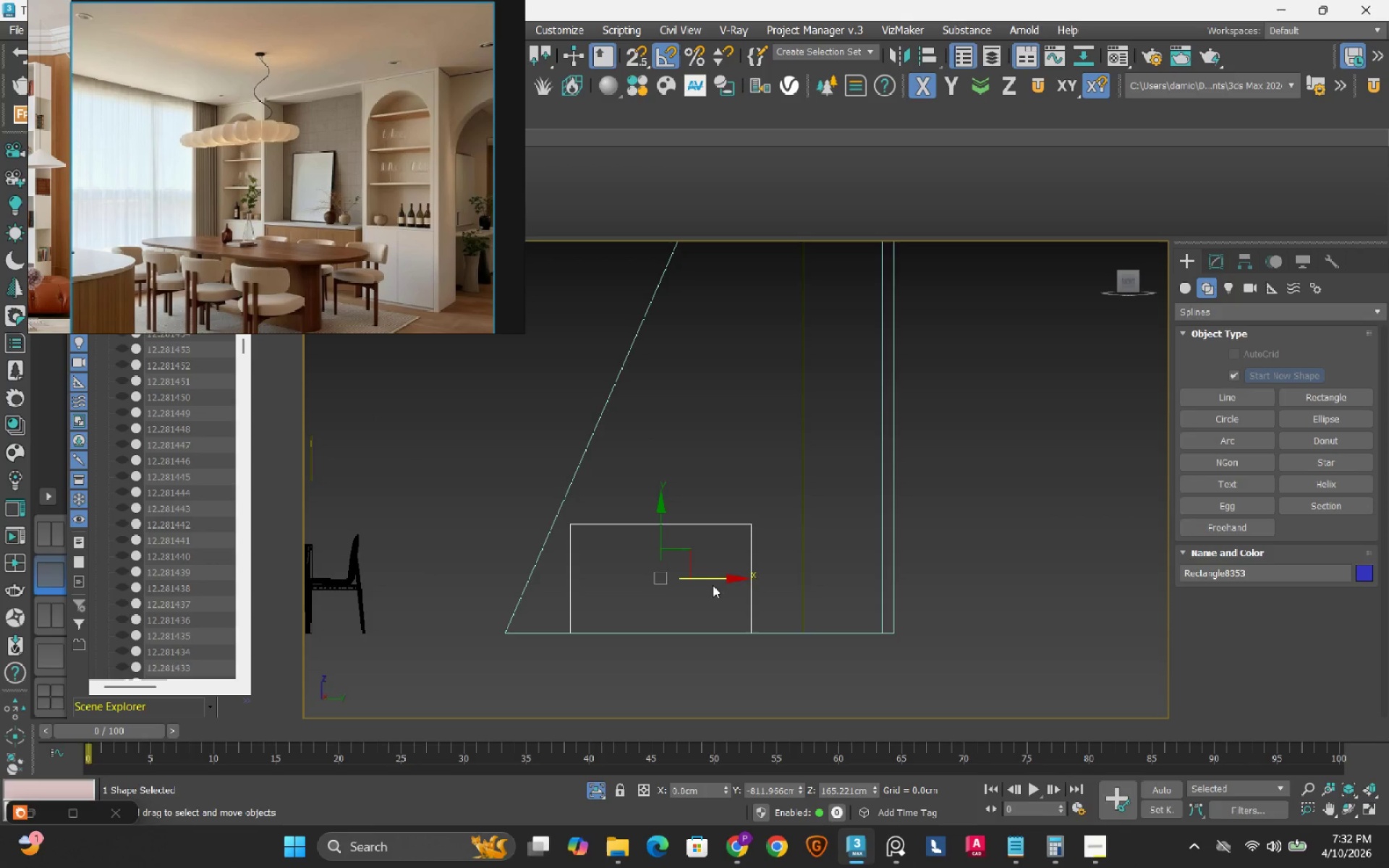 
type(ss)
 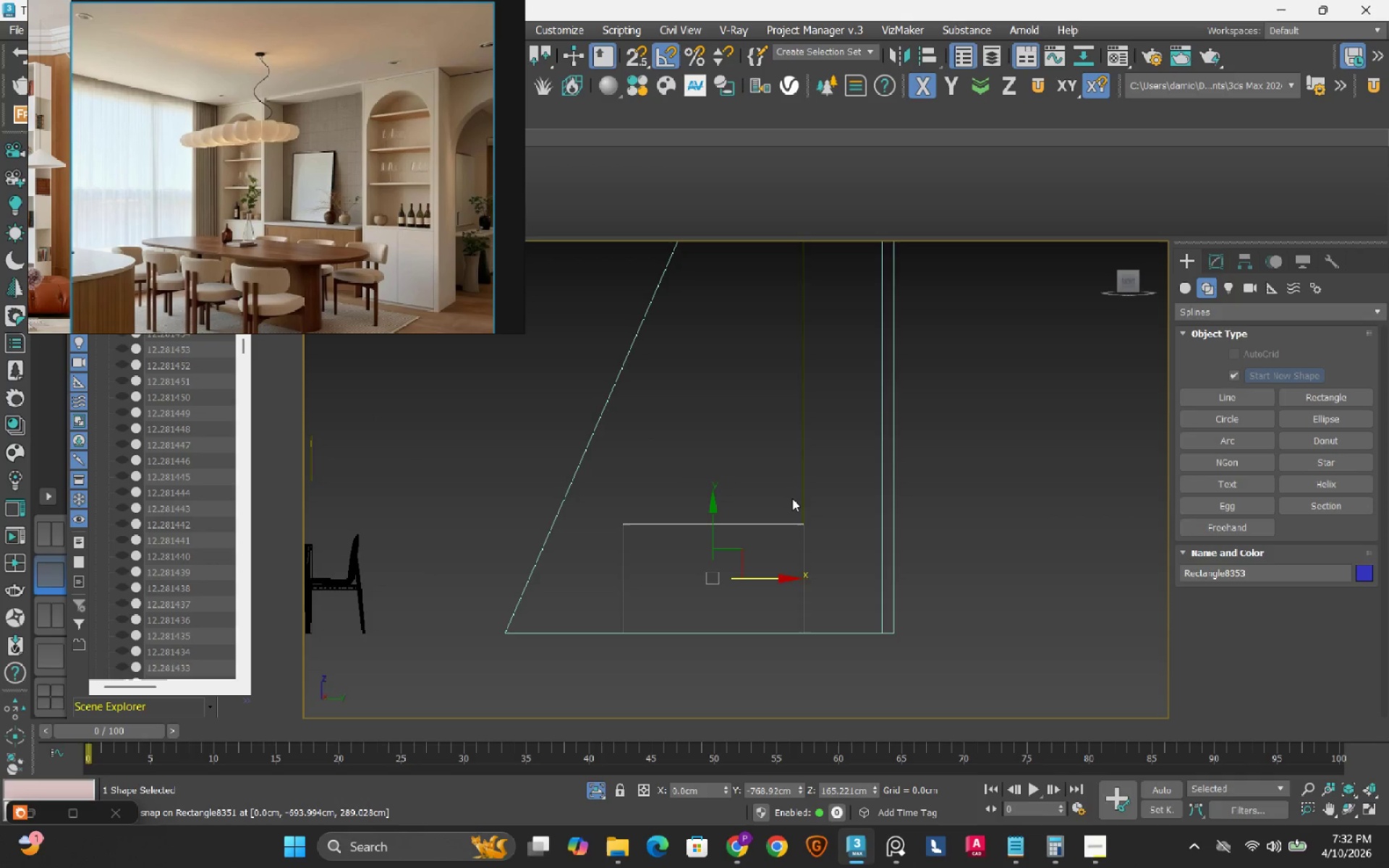 
left_click_drag(start_coordinate=[750, 540], to_coordinate=[793, 498])
 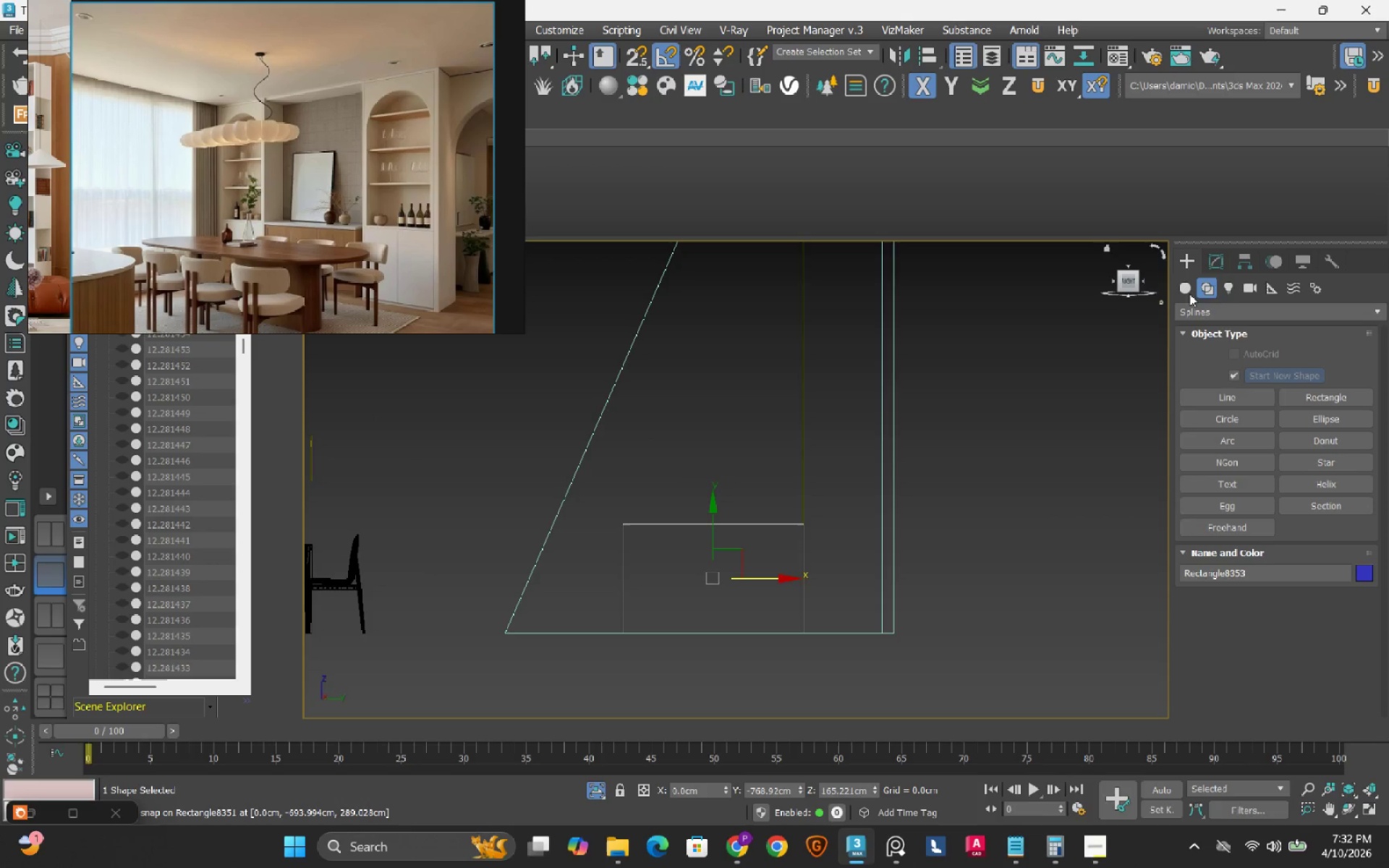 
left_click([1215, 263])
 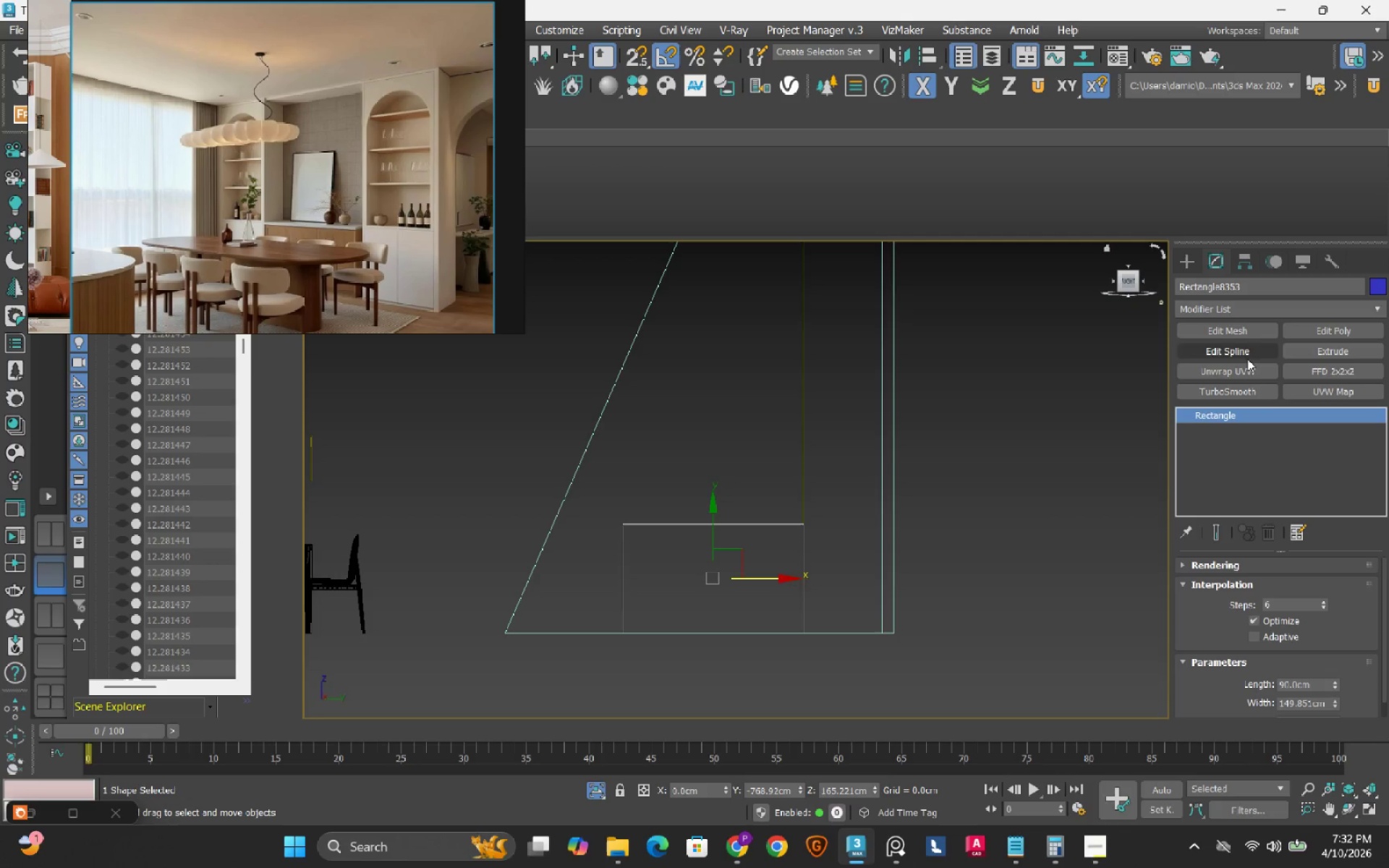 
left_click_drag(start_coordinate=[1247, 359], to_coordinate=[1236, 365])
 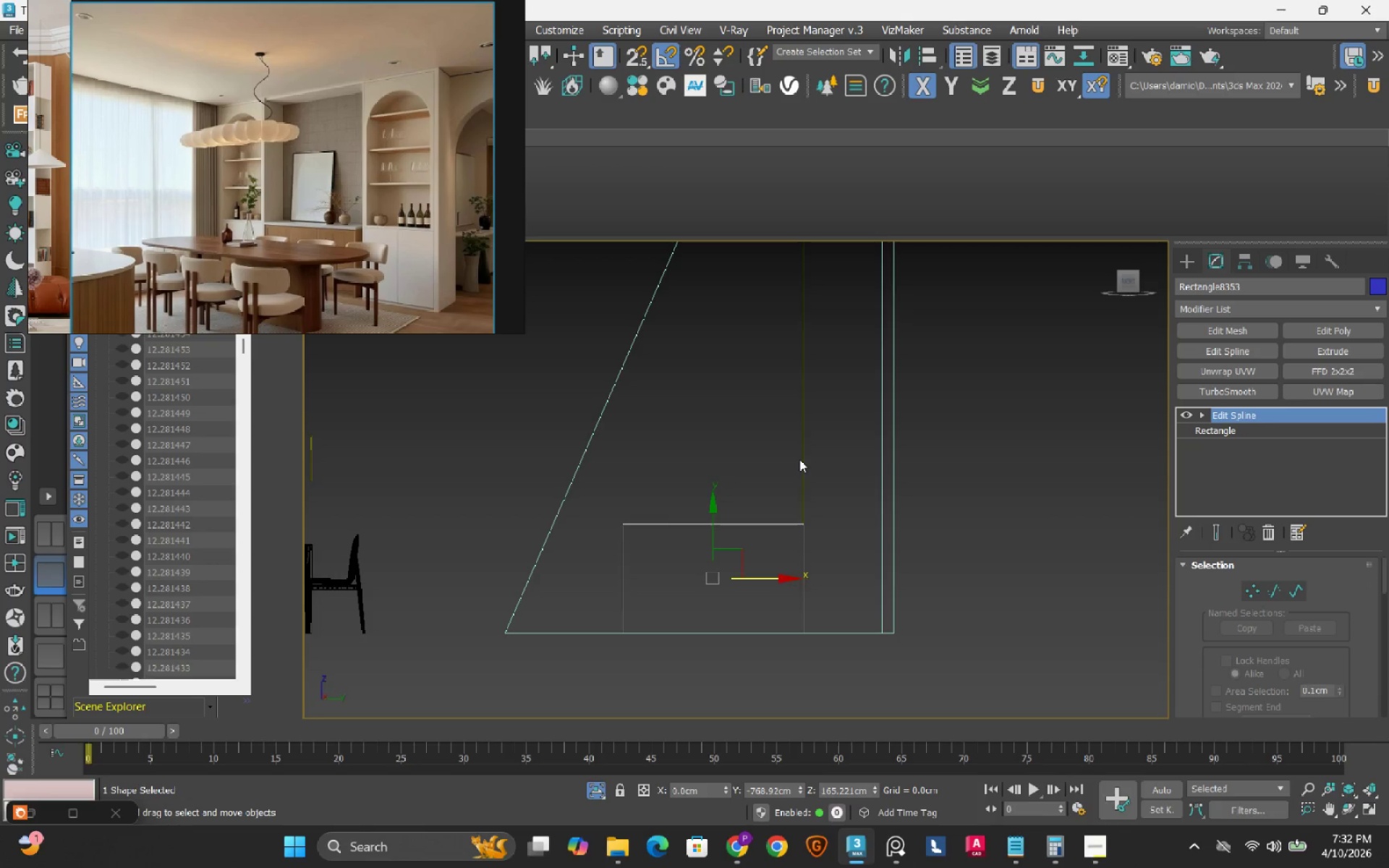 
key(1)
 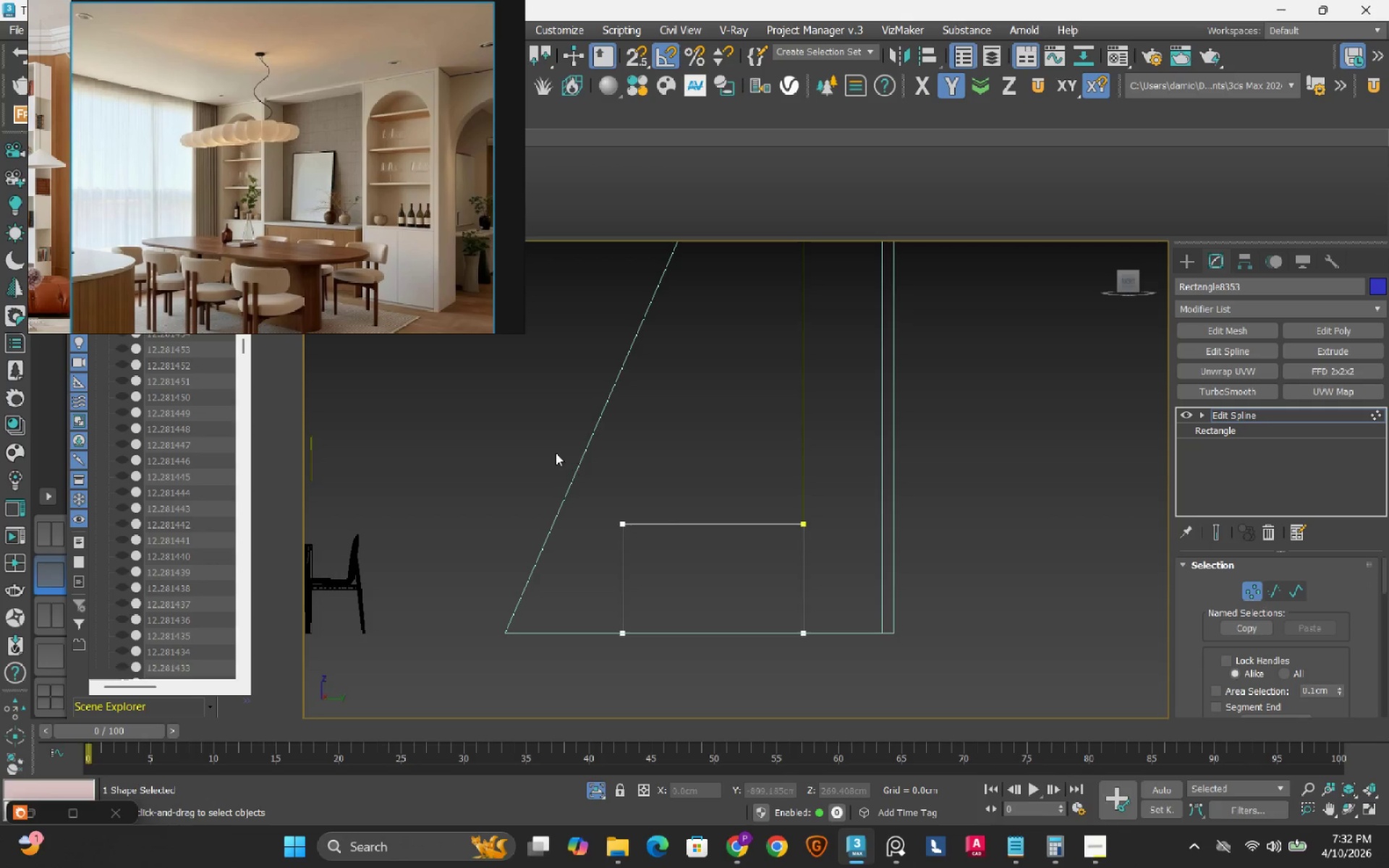 
left_click_drag(start_coordinate=[556, 453], to_coordinate=[713, 692])
 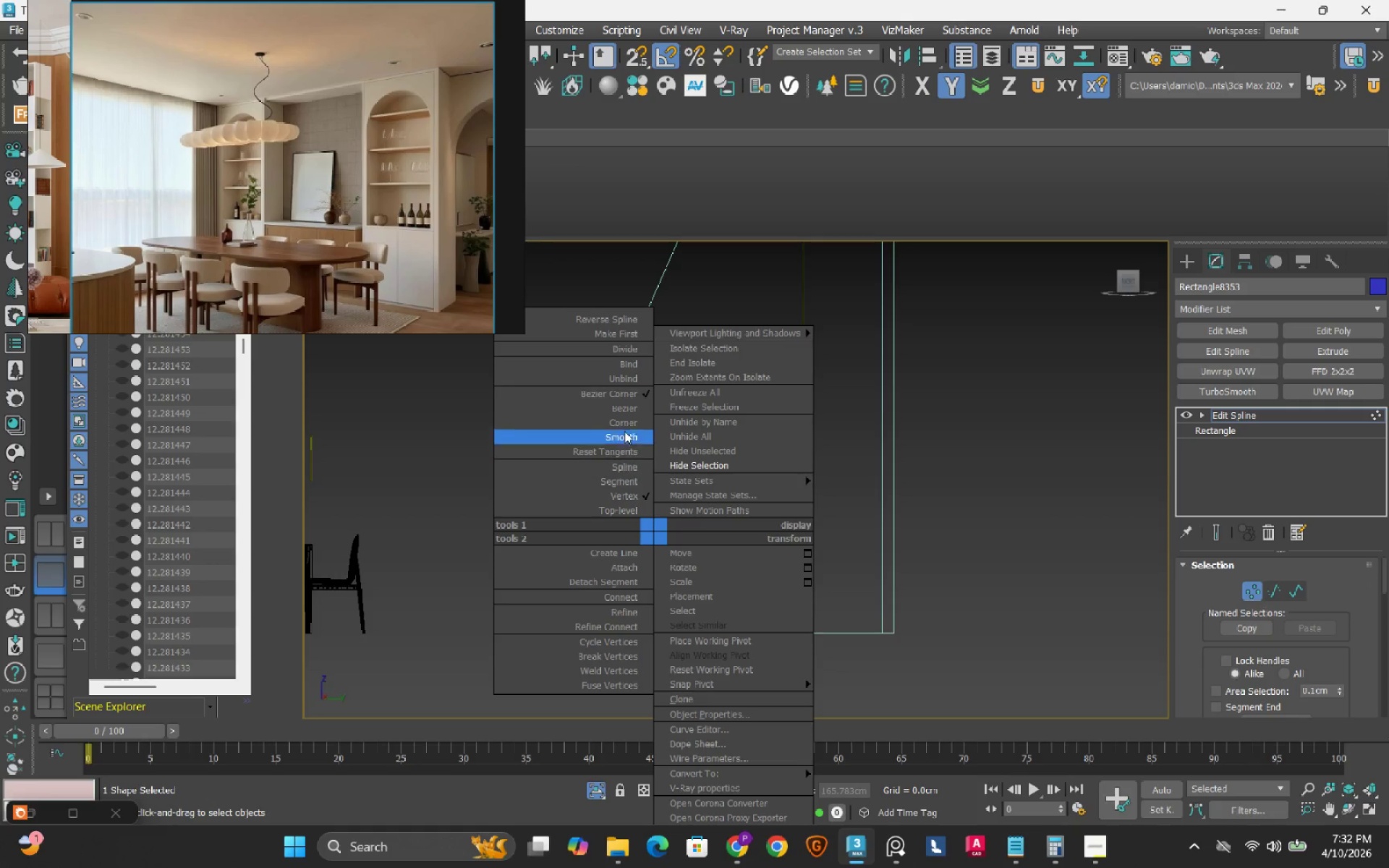 
left_click_drag(start_coordinate=[626, 420], to_coordinate=[626, 461])
 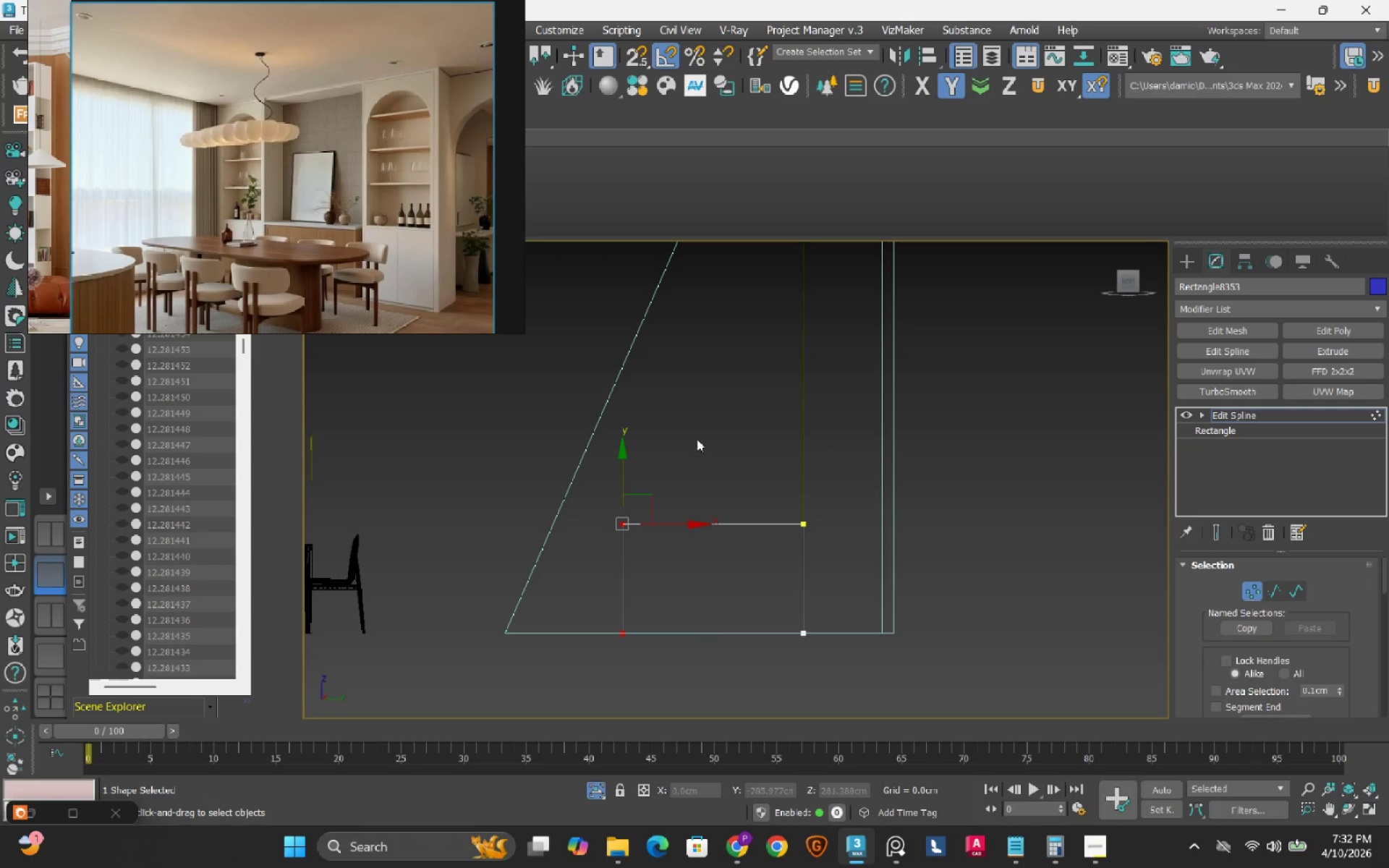 
left_click_drag(start_coordinate=[702, 443], to_coordinate=[919, 683])
 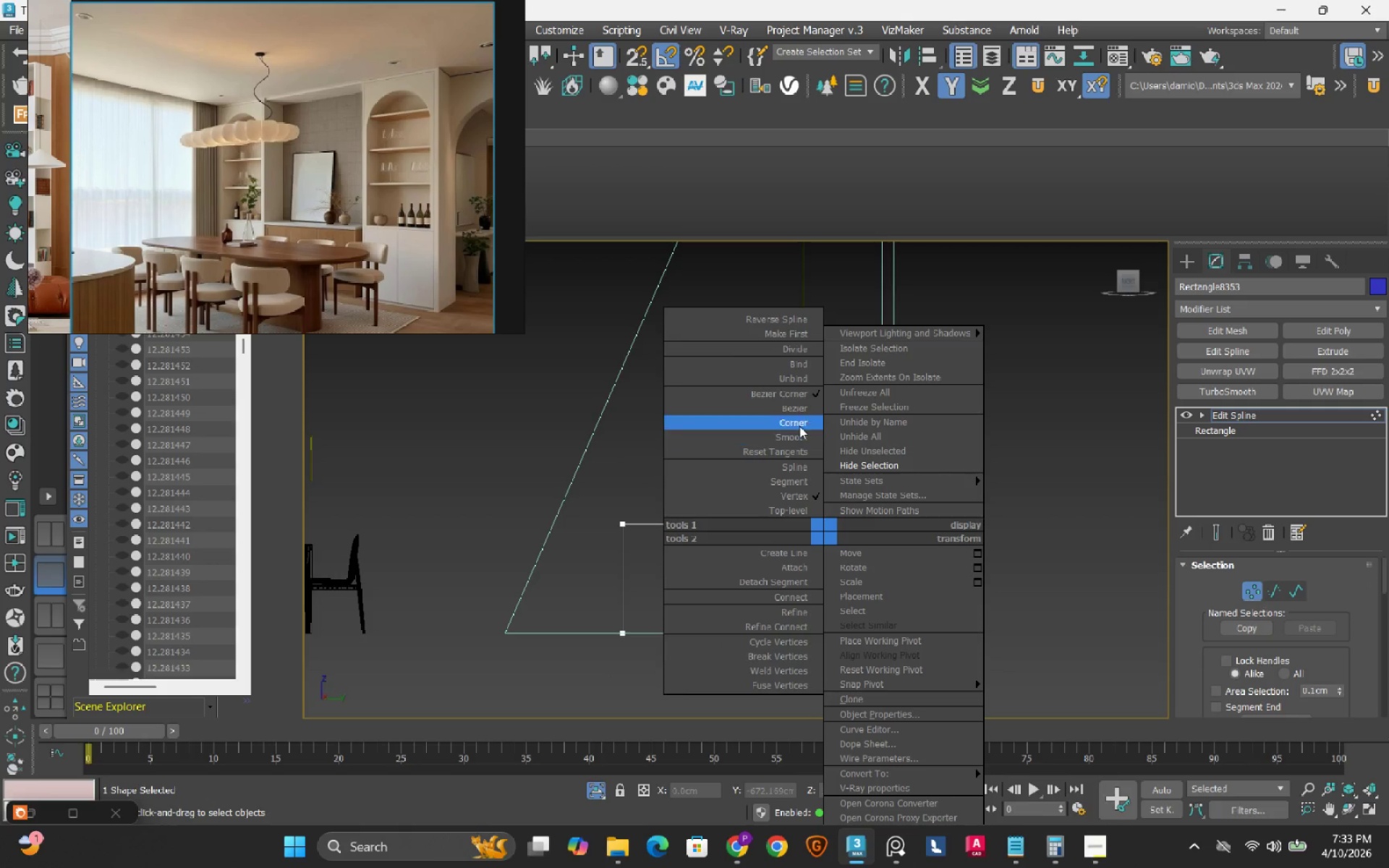 
left_click_drag(start_coordinate=[797, 417], to_coordinate=[797, 442])
 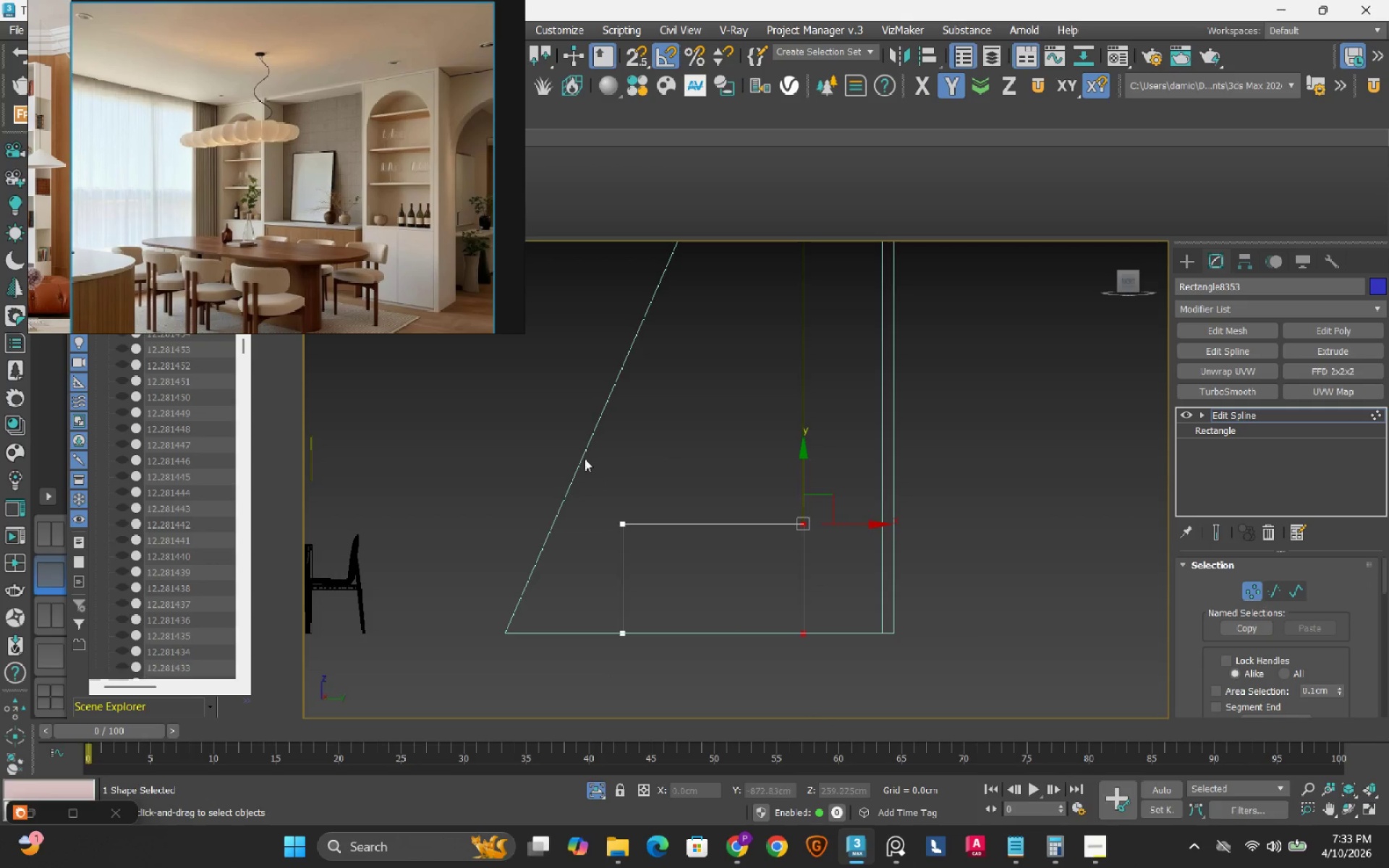 
left_click_drag(start_coordinate=[584, 457], to_coordinate=[768, 736])
 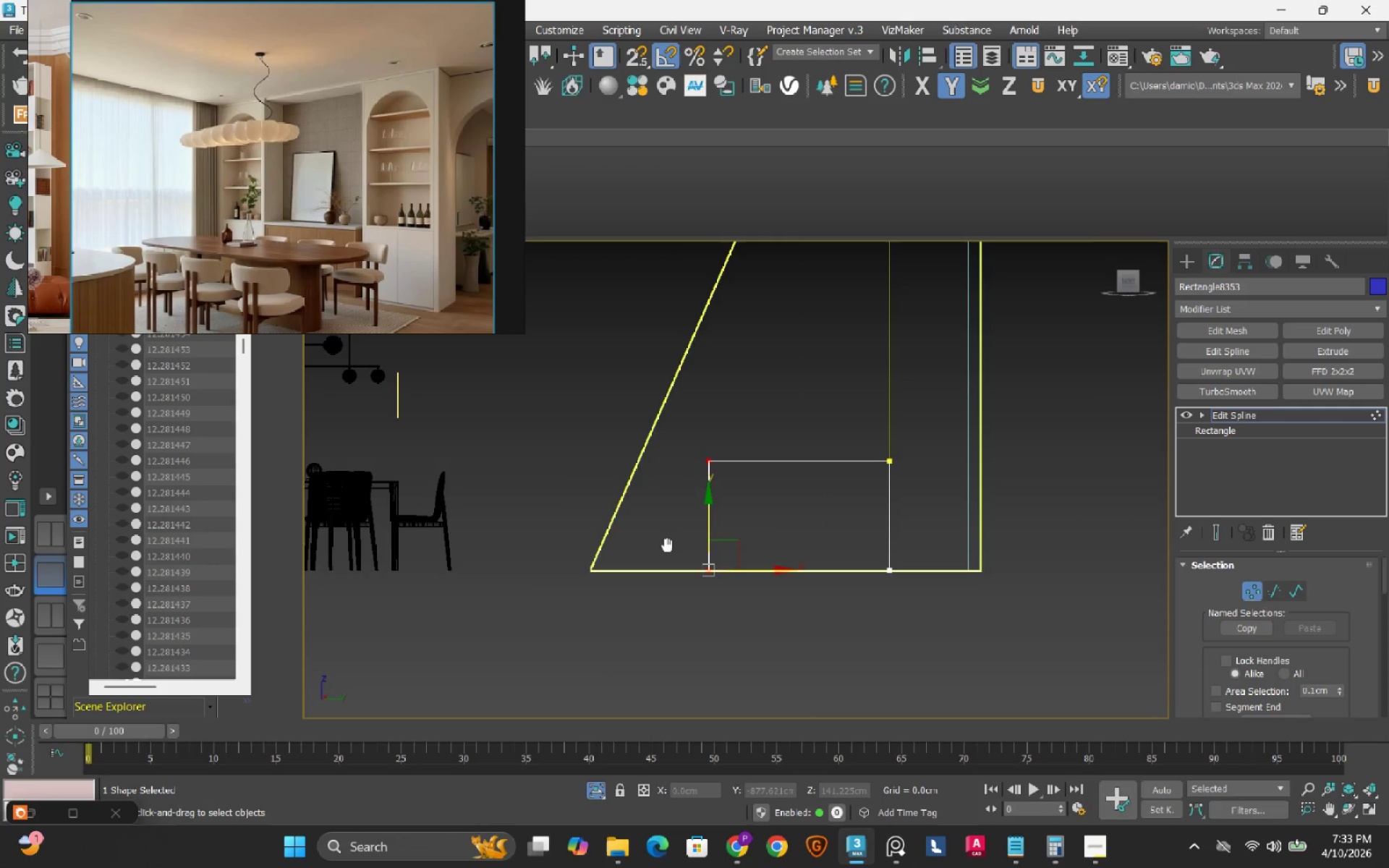 
scroll: coordinate [667, 545], scroll_direction: up, amount: 2.0
 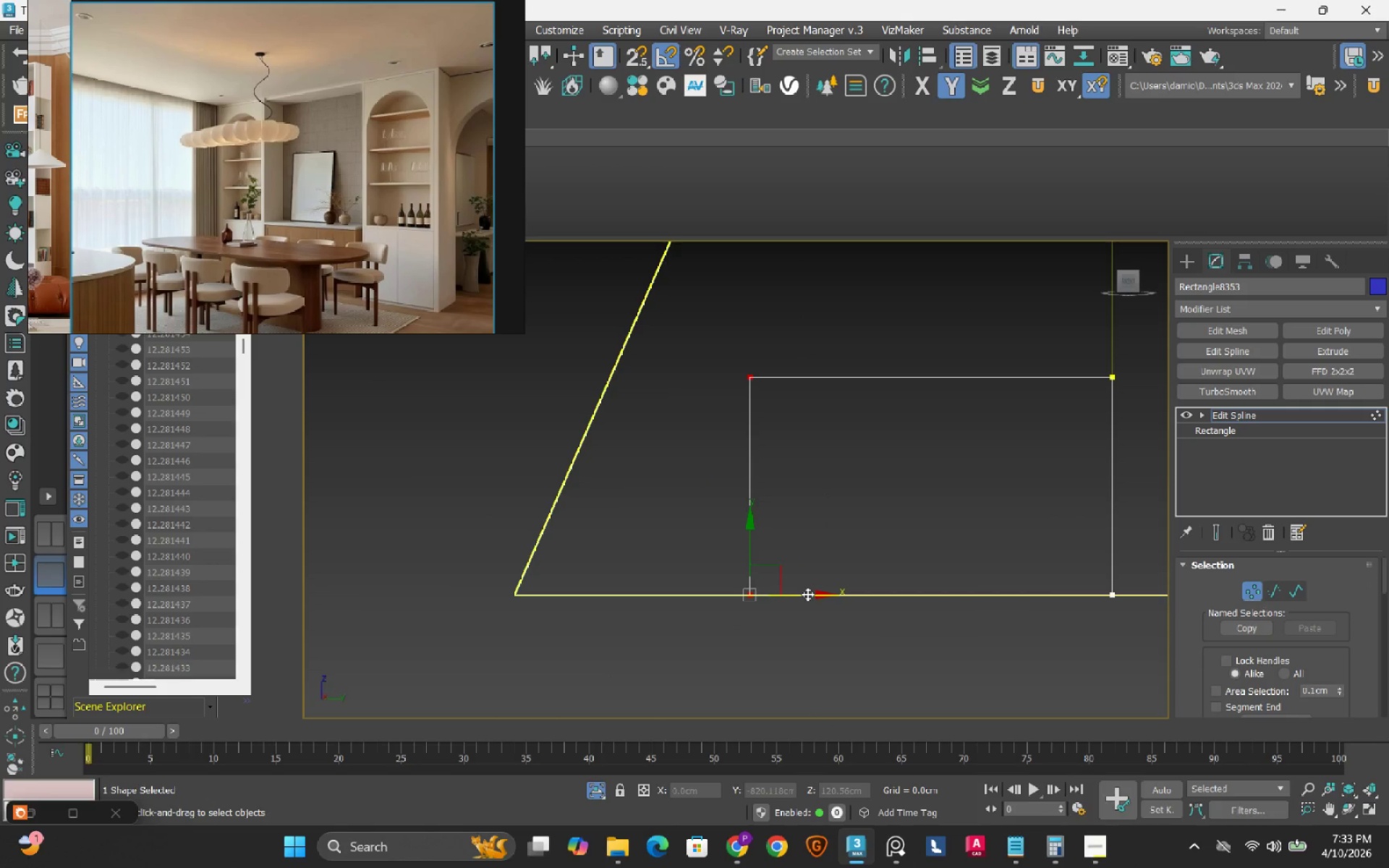 
left_click_drag(start_coordinate=[807, 594], to_coordinate=[520, 594])
 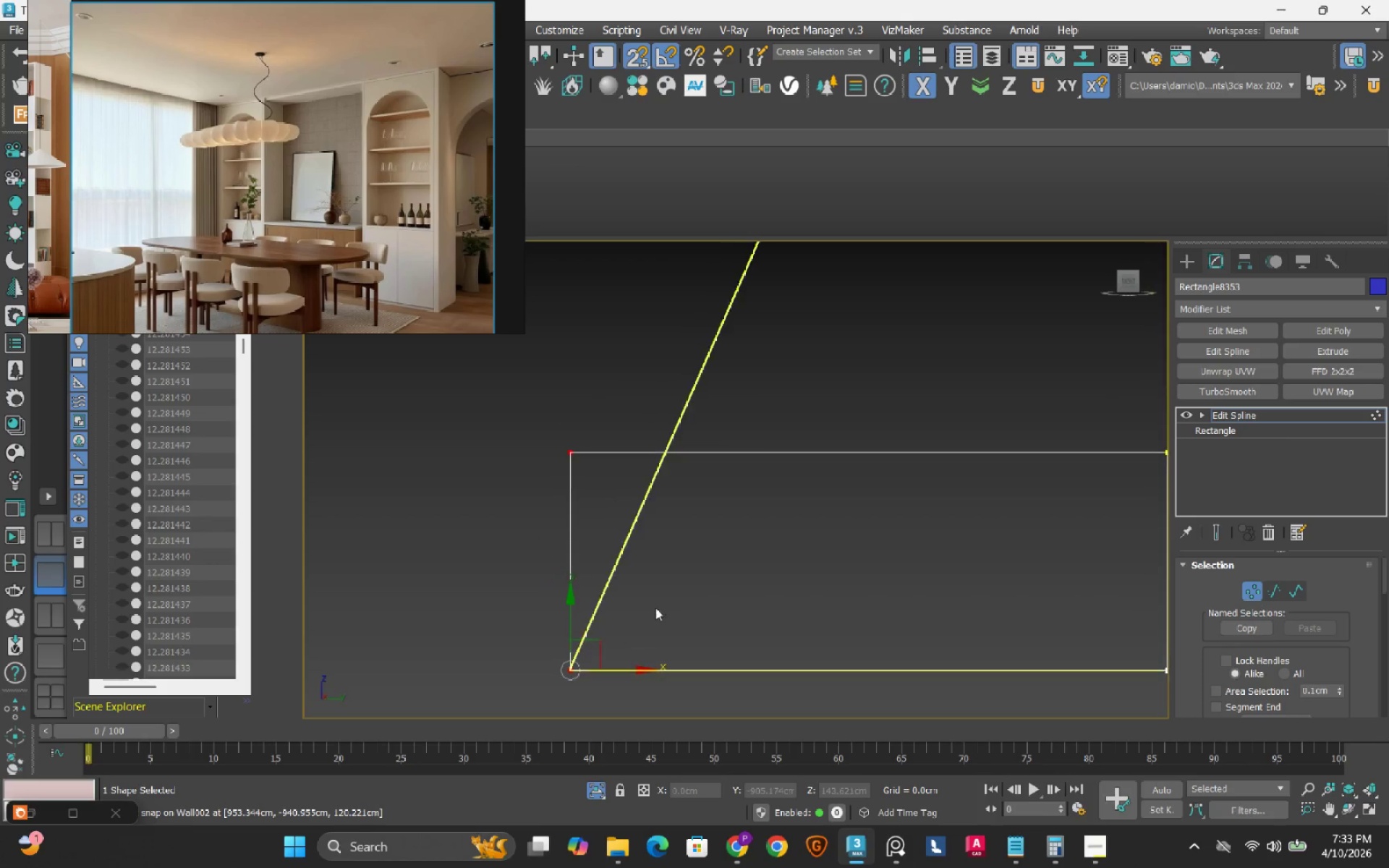 
type(ss)
 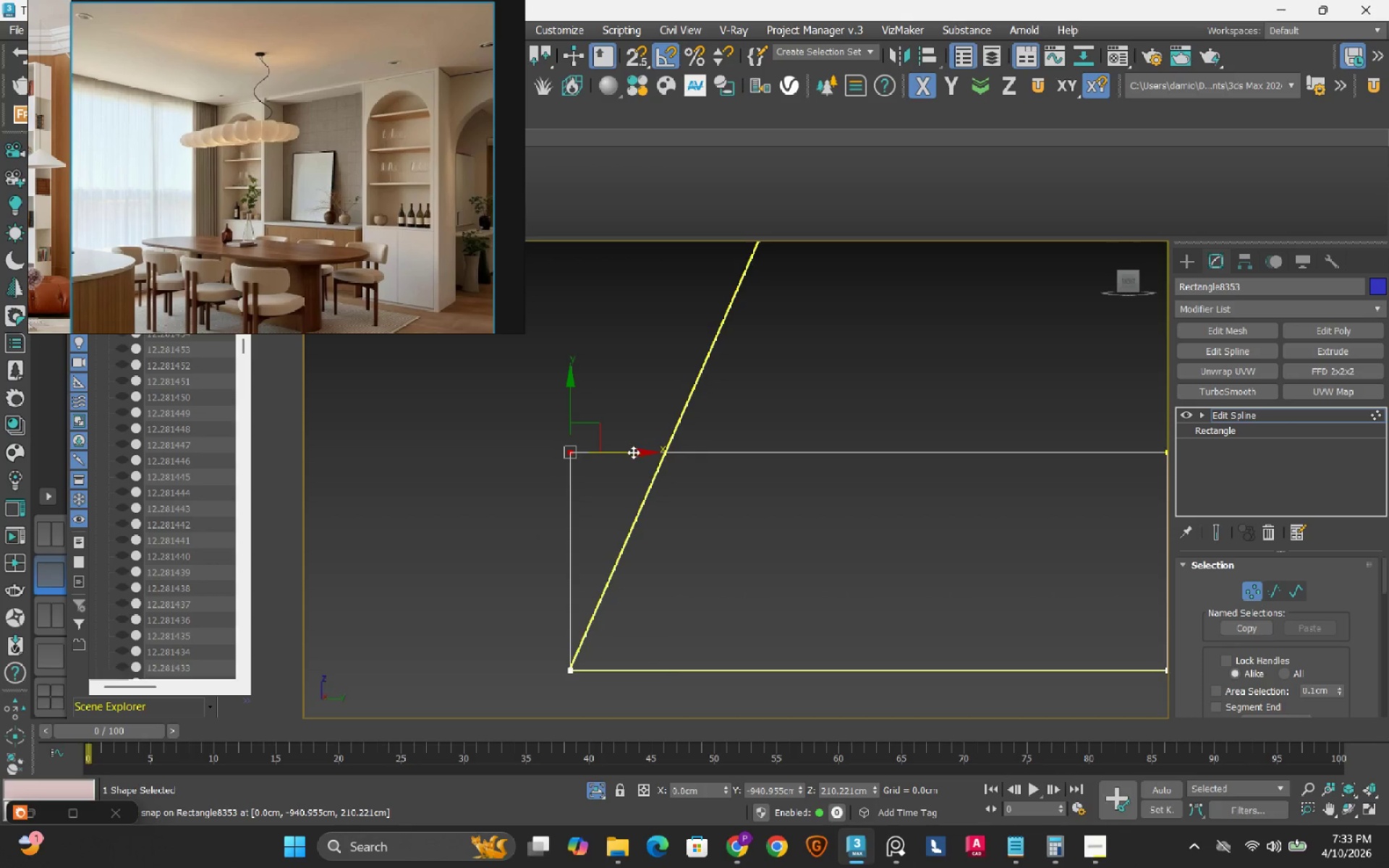 
left_click_drag(start_coordinate=[554, 417], to_coordinate=[655, 490])
 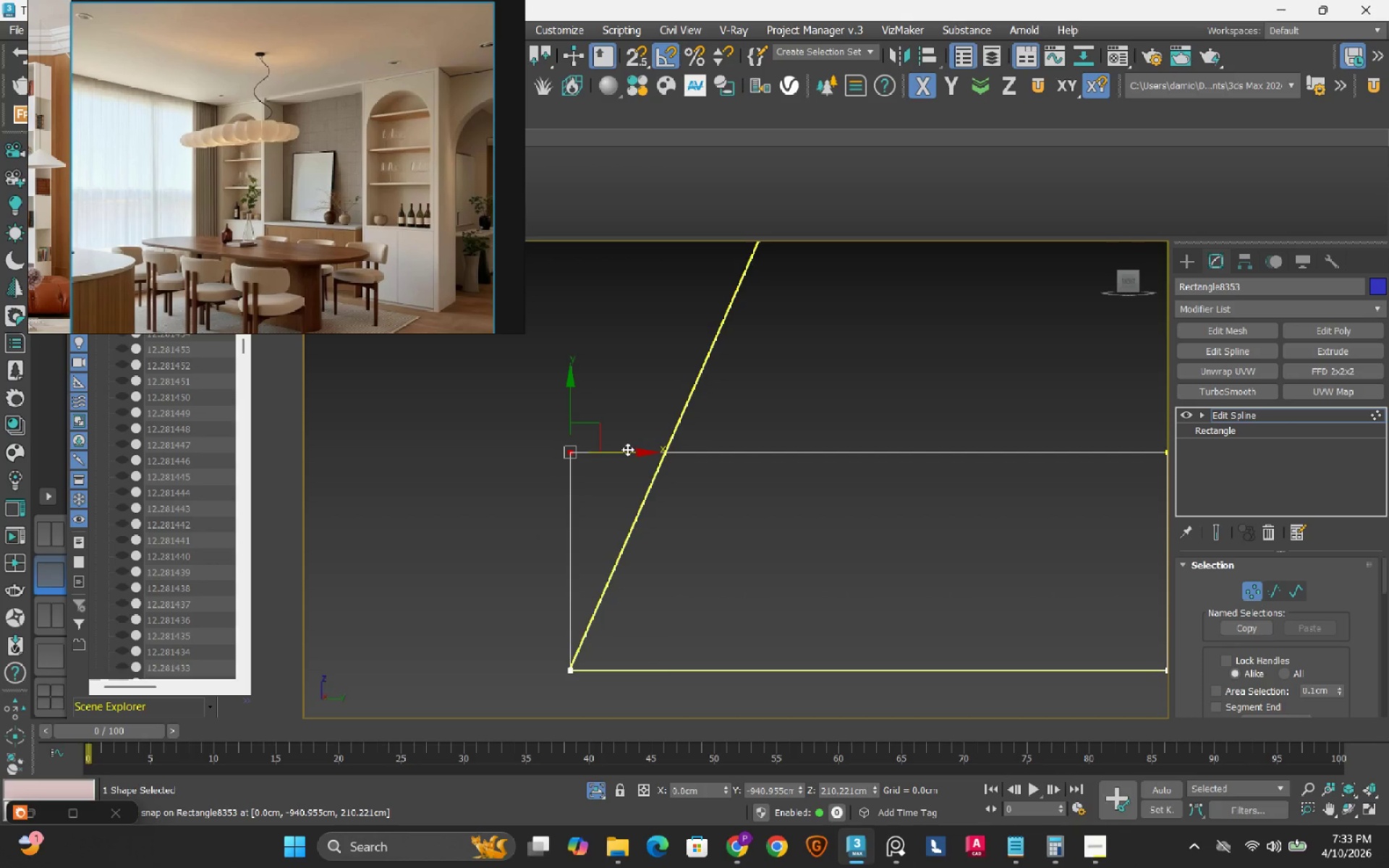 
left_click_drag(start_coordinate=[627, 449], to_coordinate=[721, 474])
 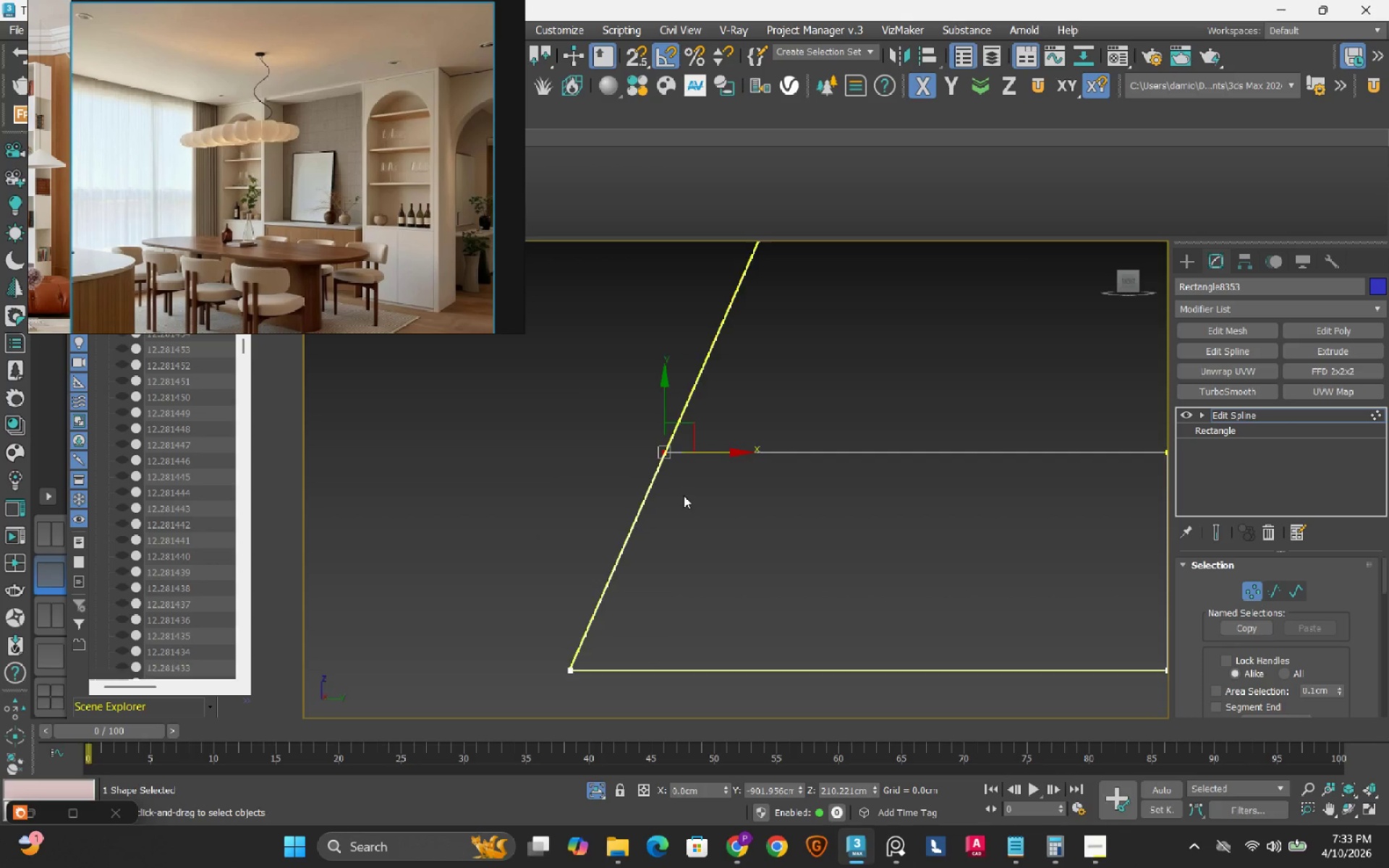 
scroll: coordinate [684, 495], scroll_direction: down, amount: 2.0
 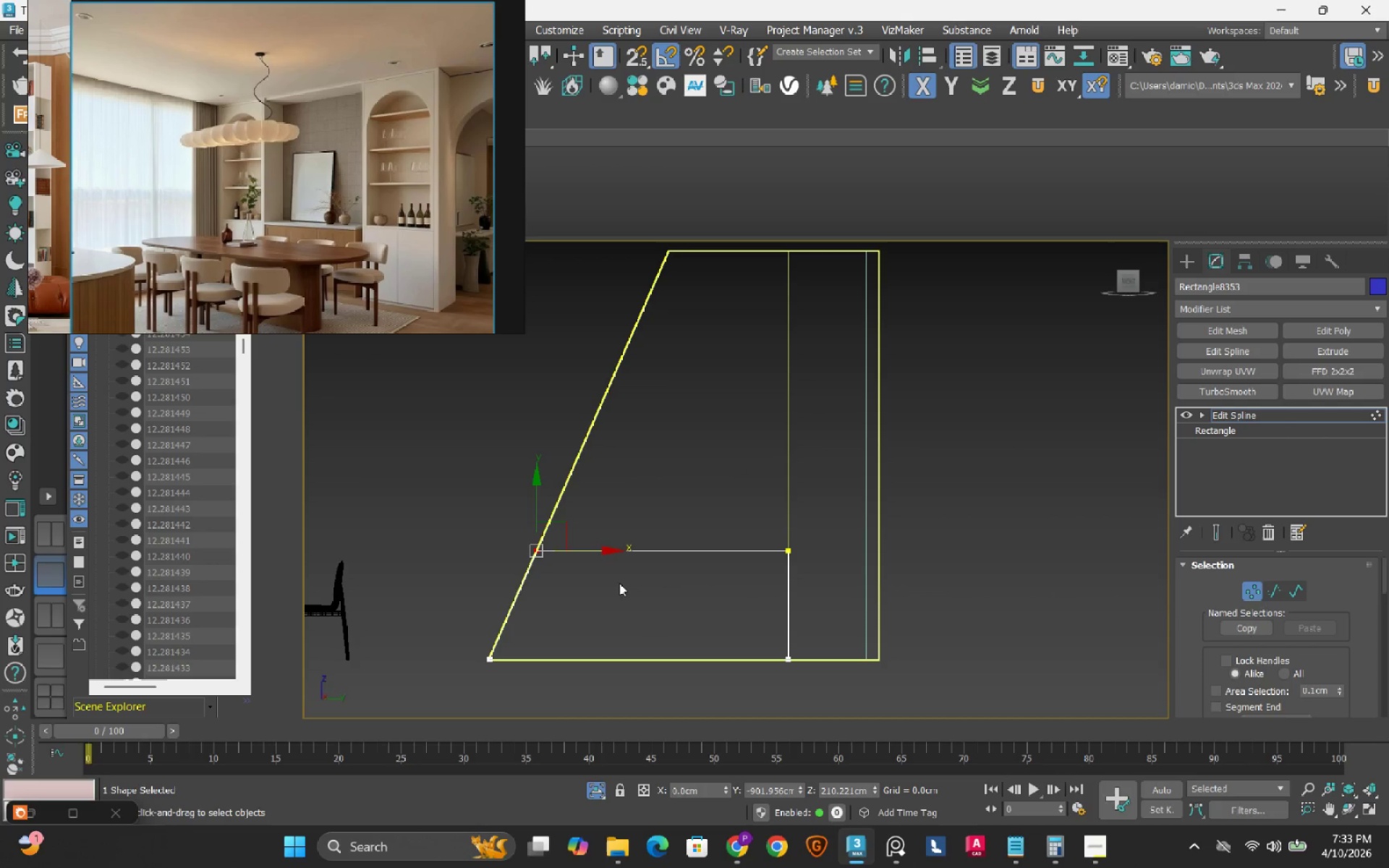 
key(1)
 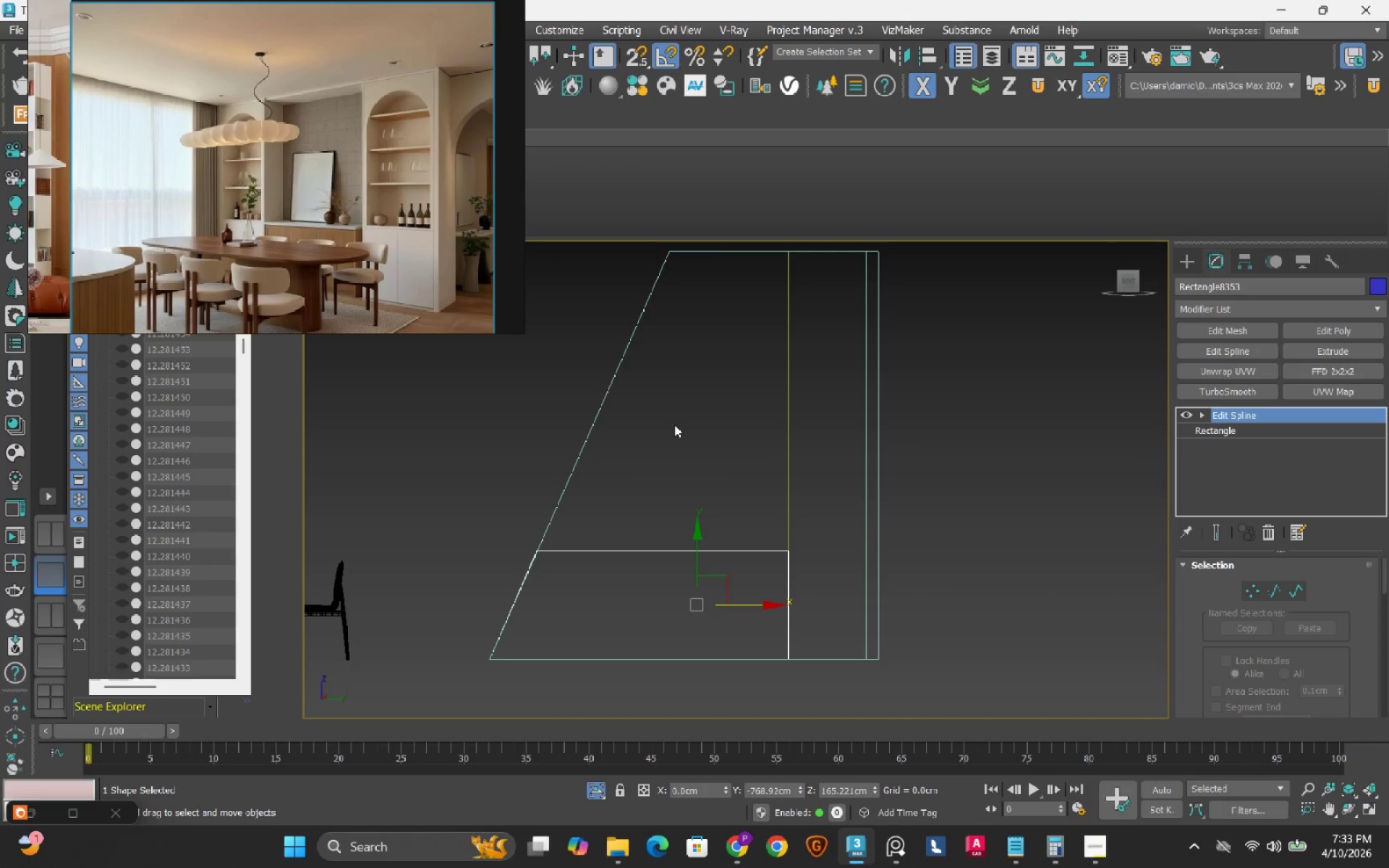 
wait(12.56)
 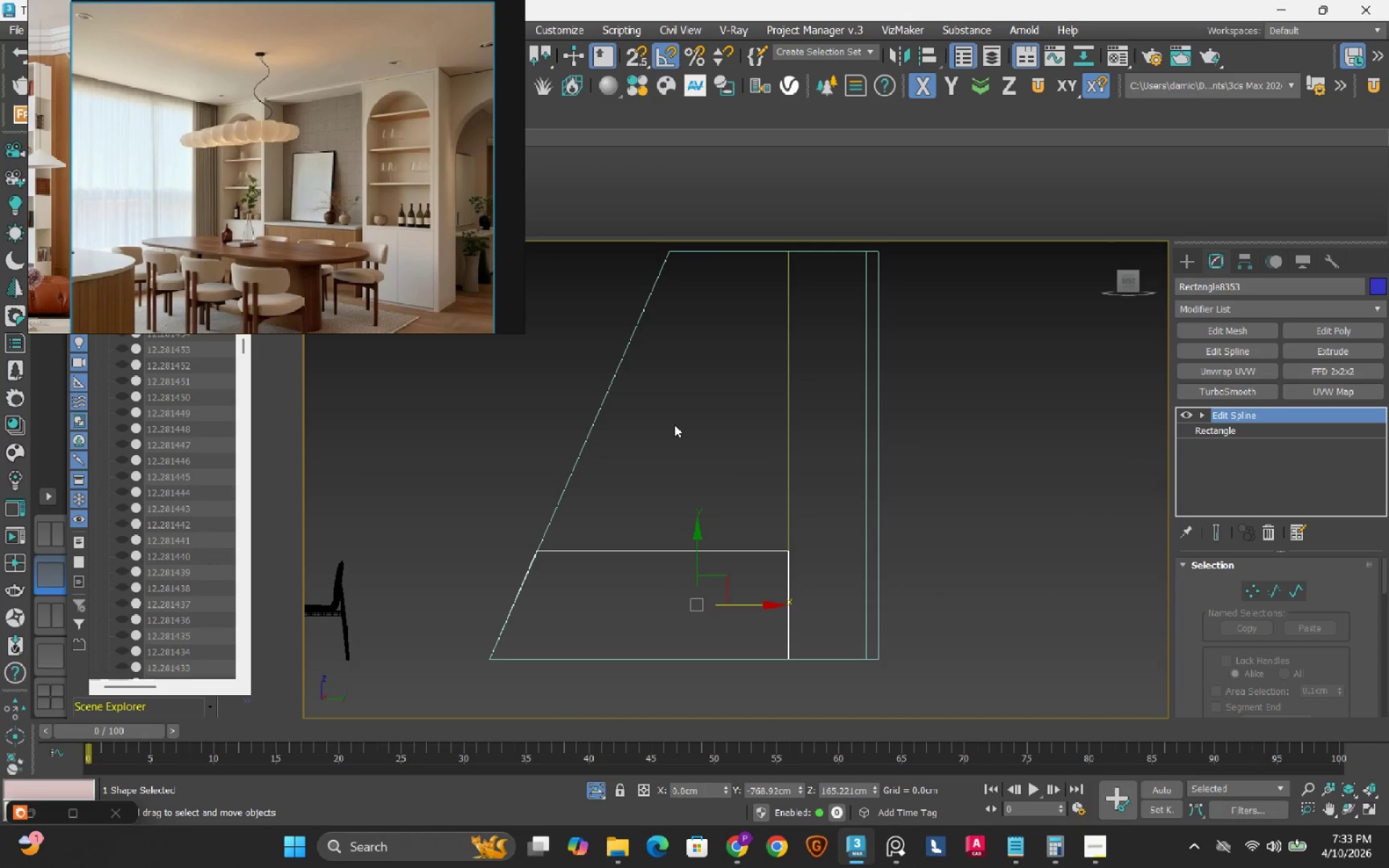 
left_click([1071, 389])
 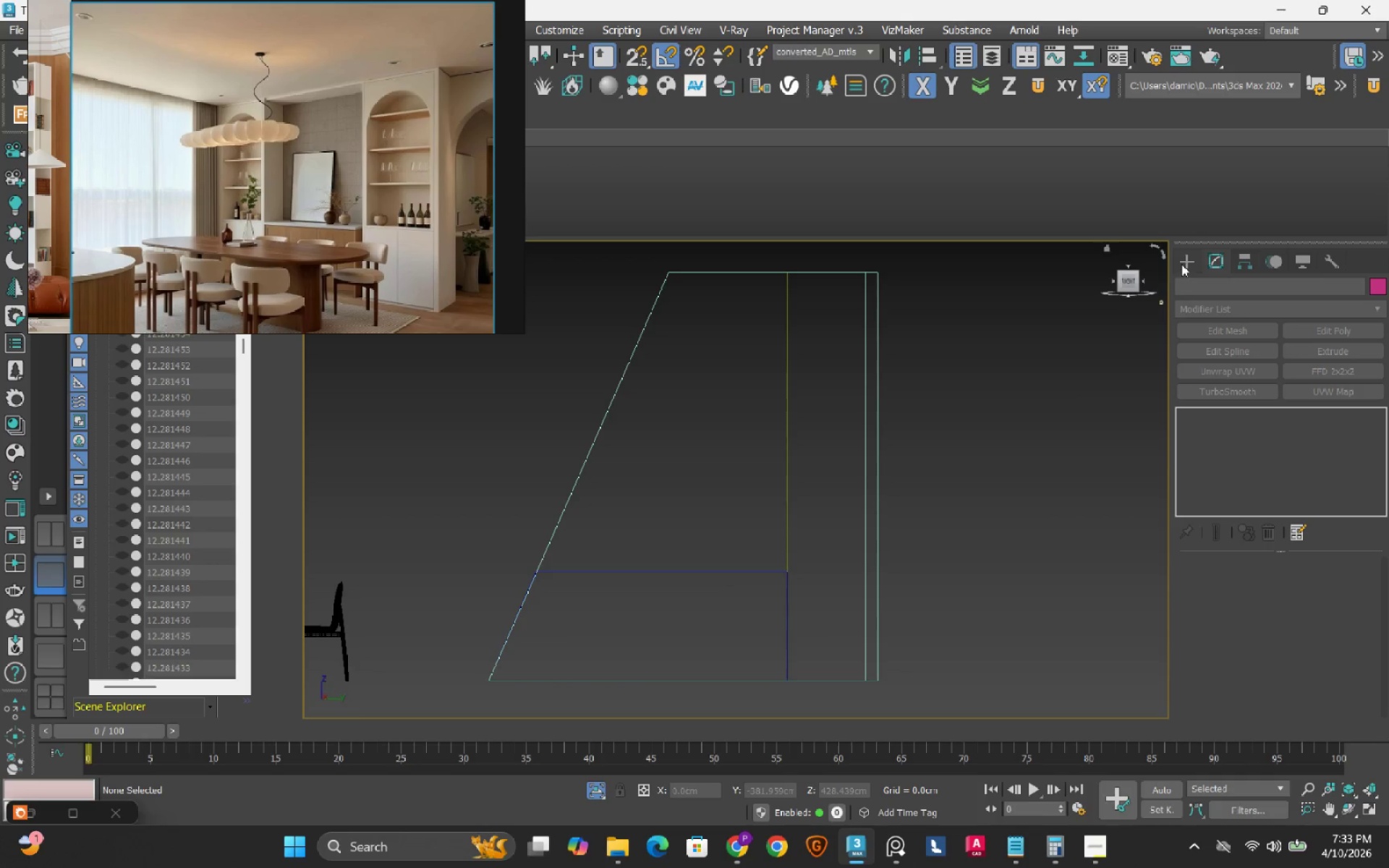 
left_click([1181, 263])
 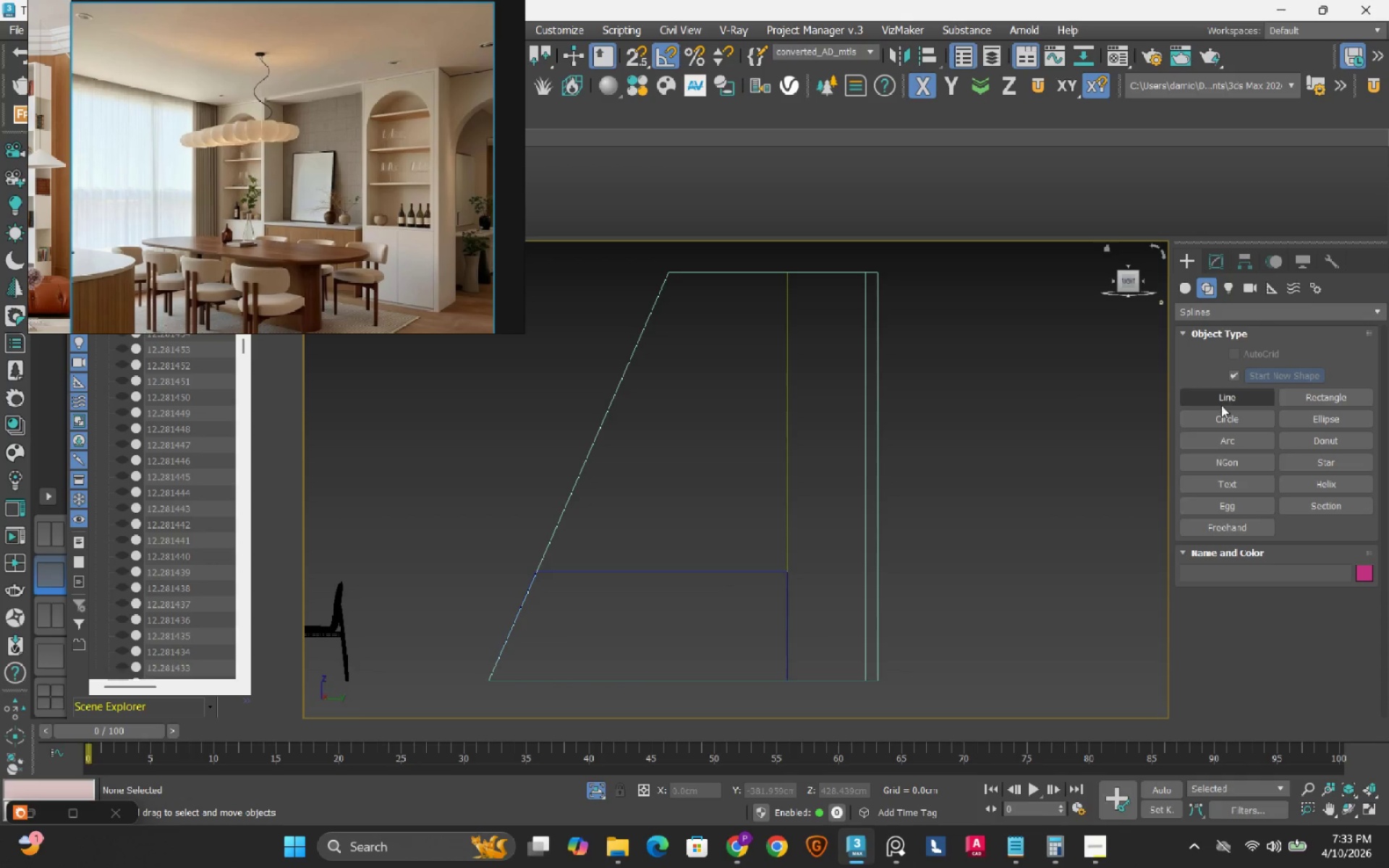 
left_click([1221, 405])
 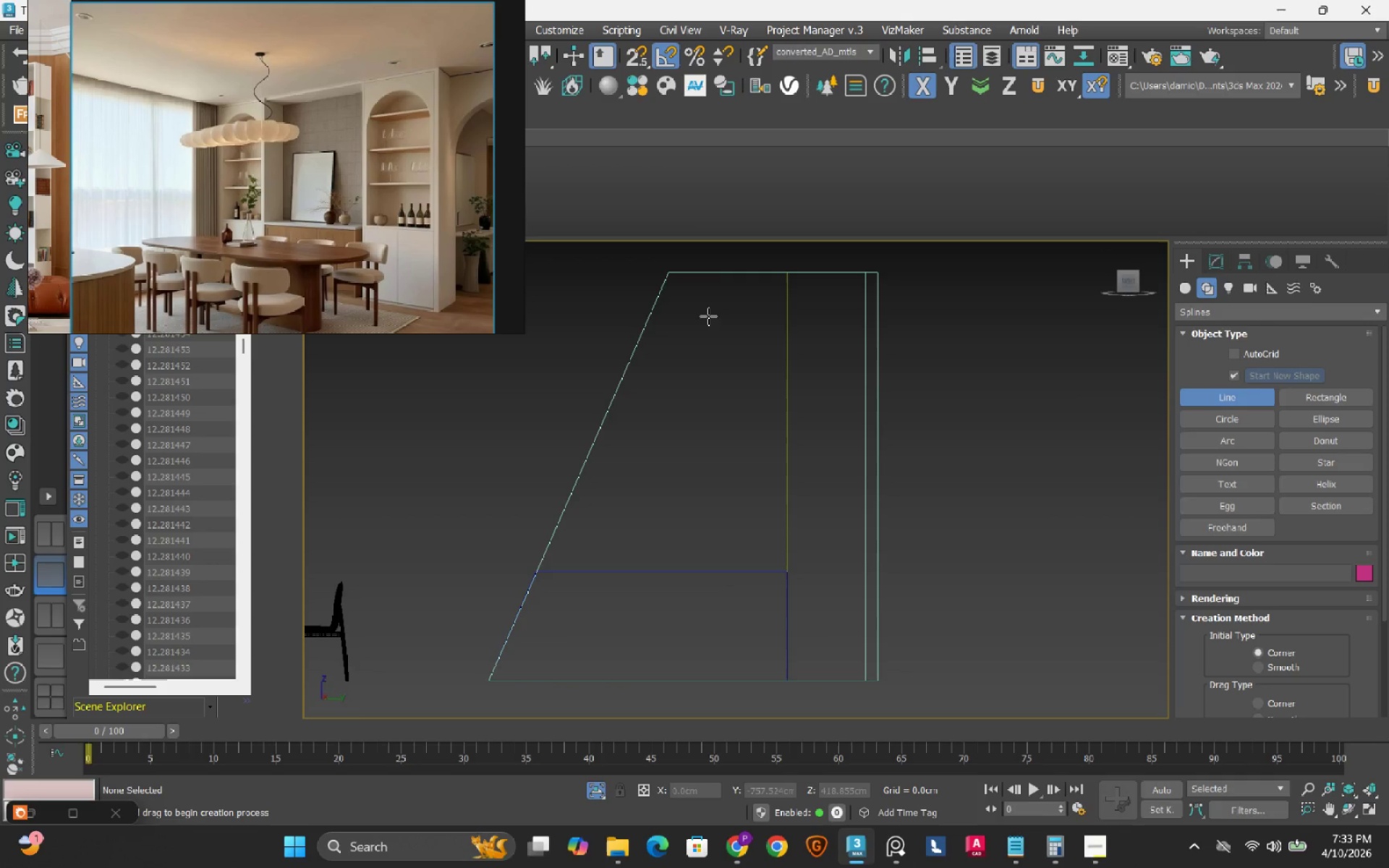 
key(S)
 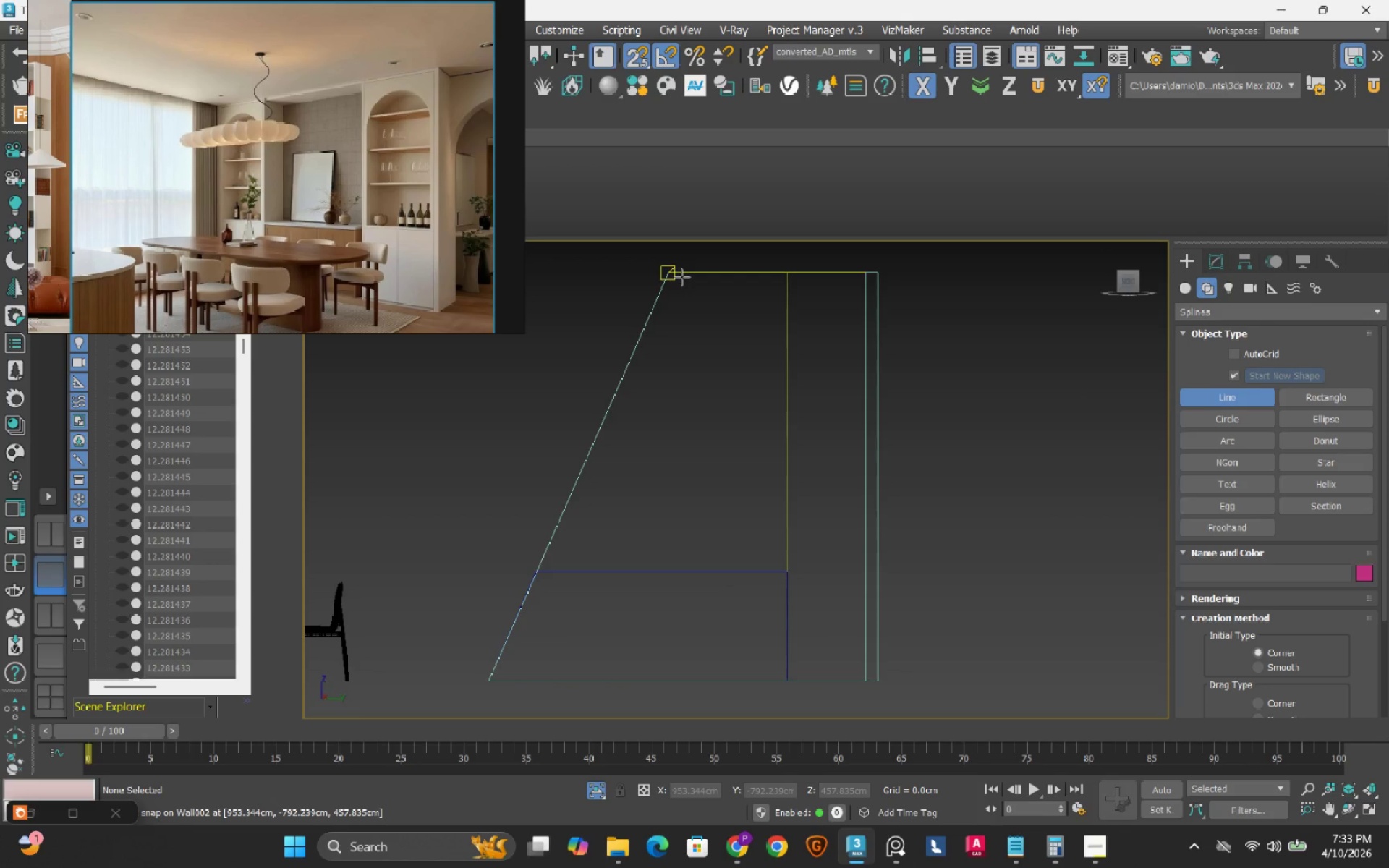 
left_click([681, 277])
 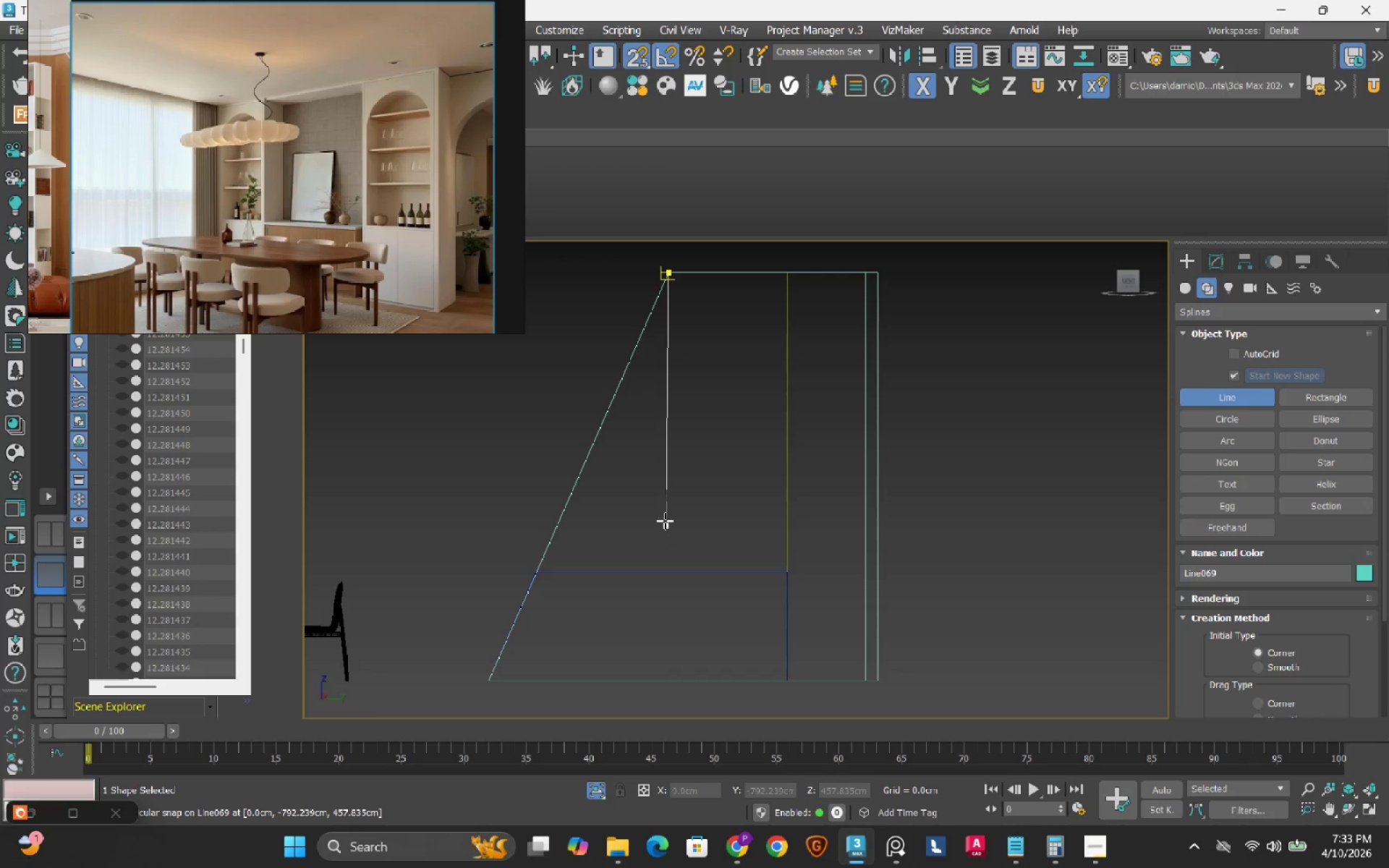 
key(Escape)
 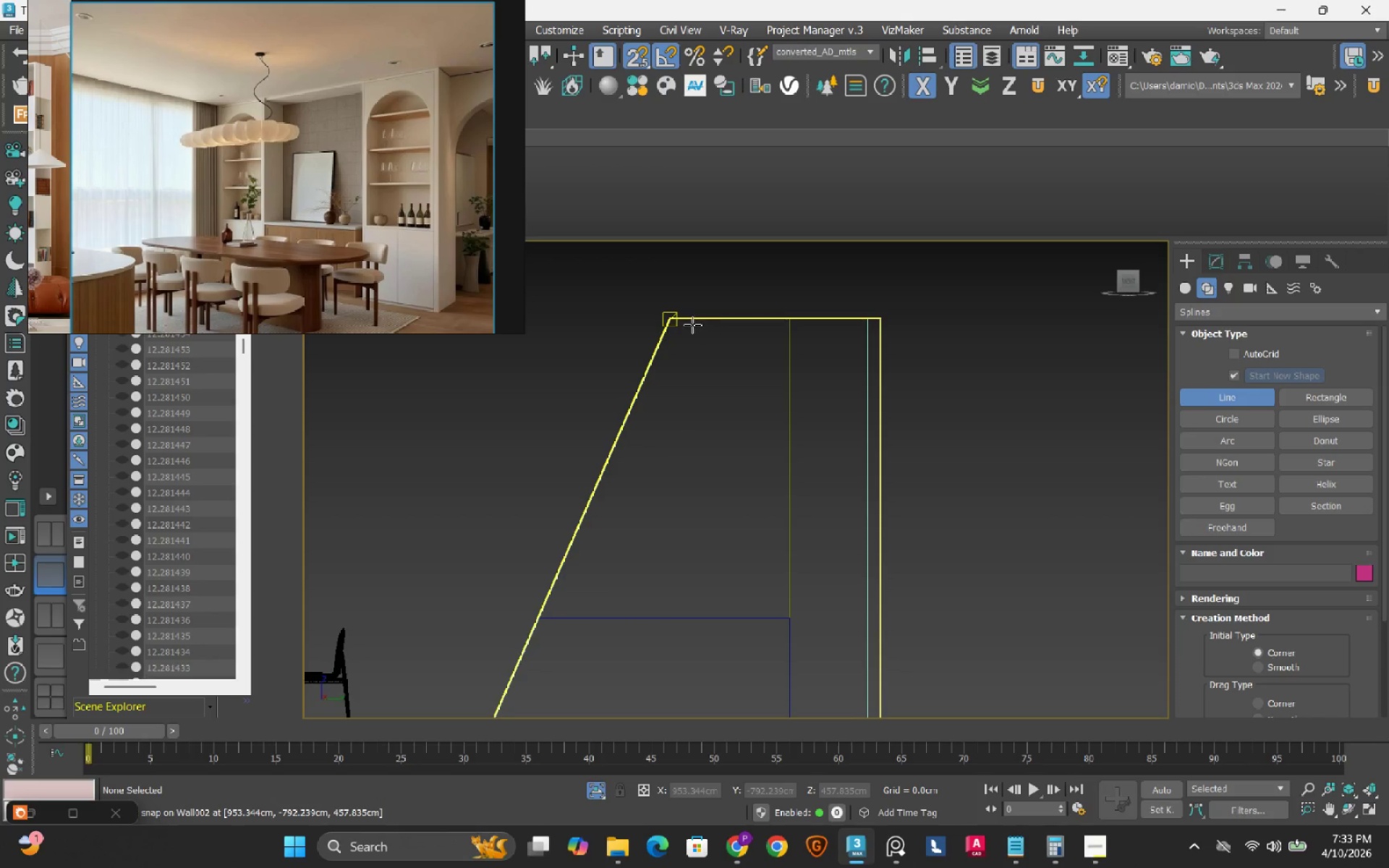 
left_click([681, 323])
 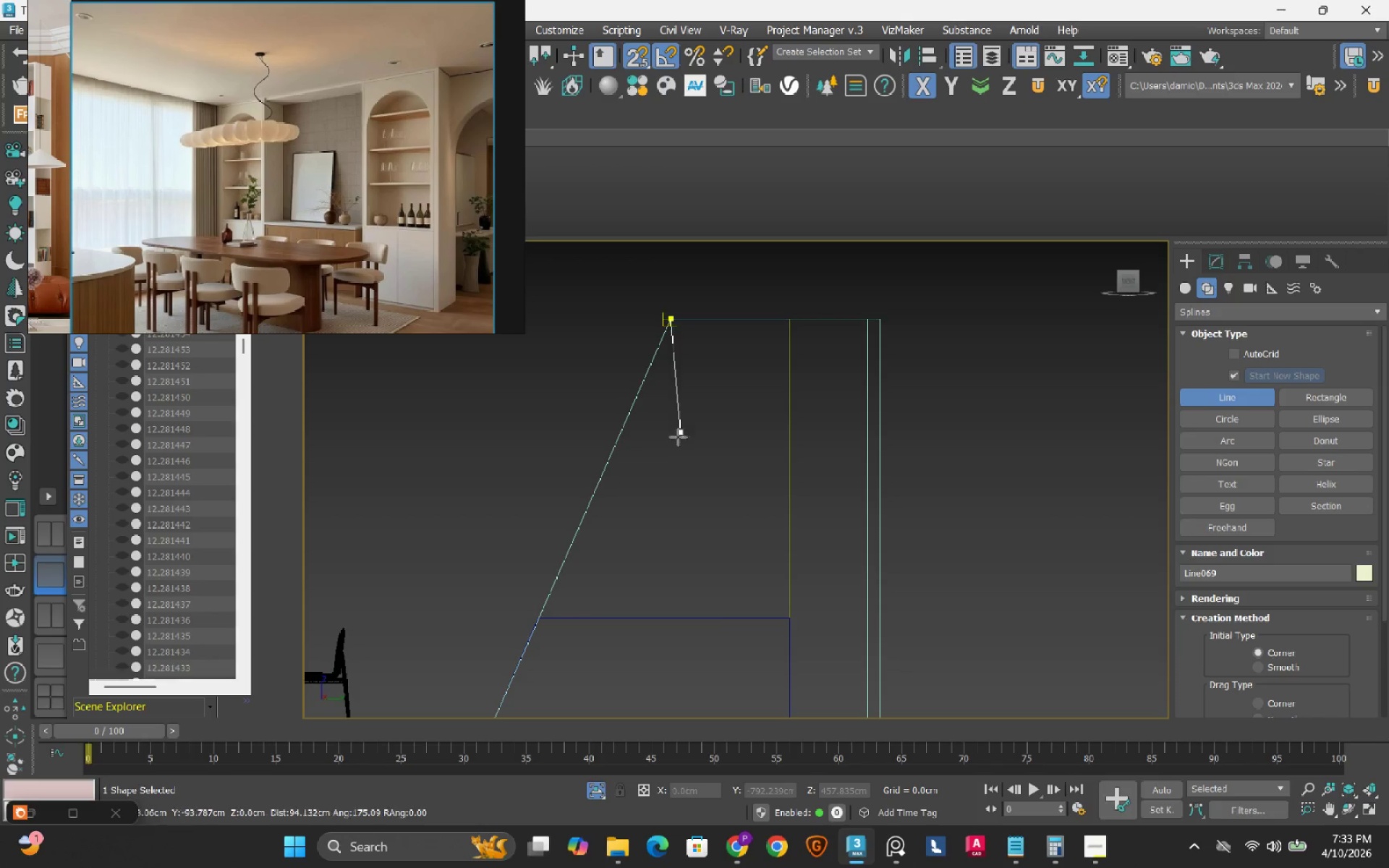 
hold_key(key=ShiftLeft, duration=1.51)
 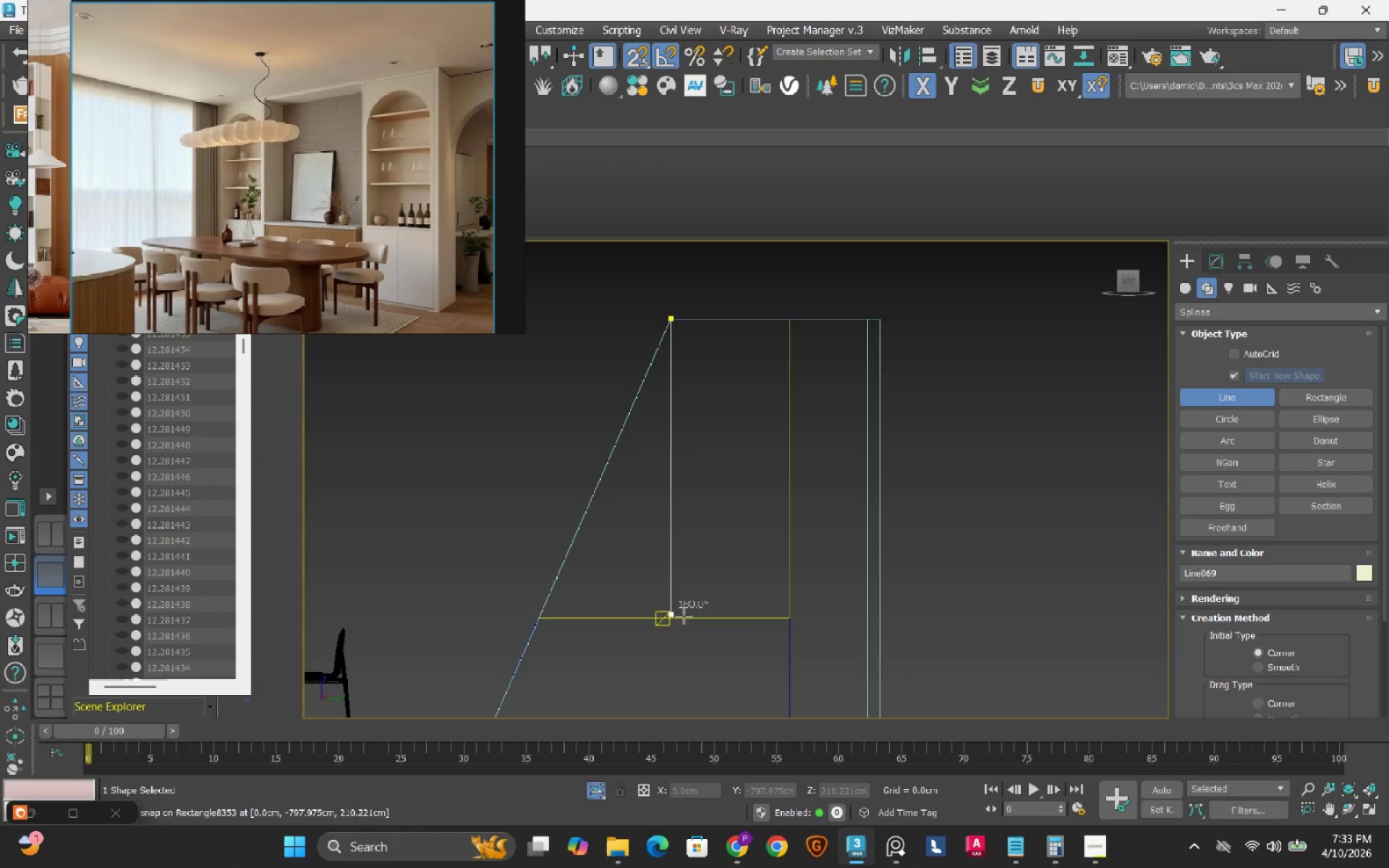 
hold_key(key=ShiftLeft, duration=1.52)
 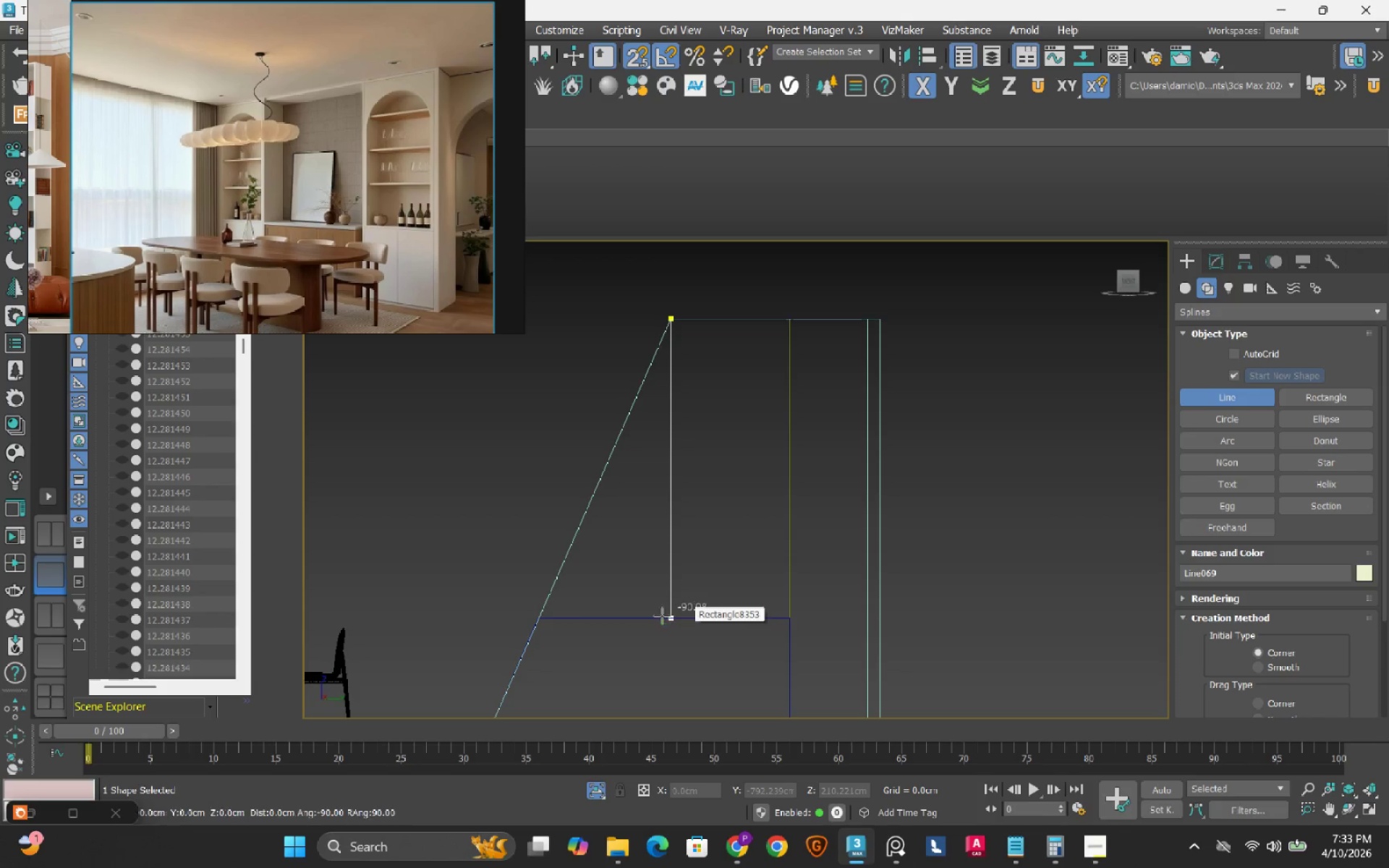 
hold_key(key=ShiftLeft, duration=0.55)
left_click([684, 616])
 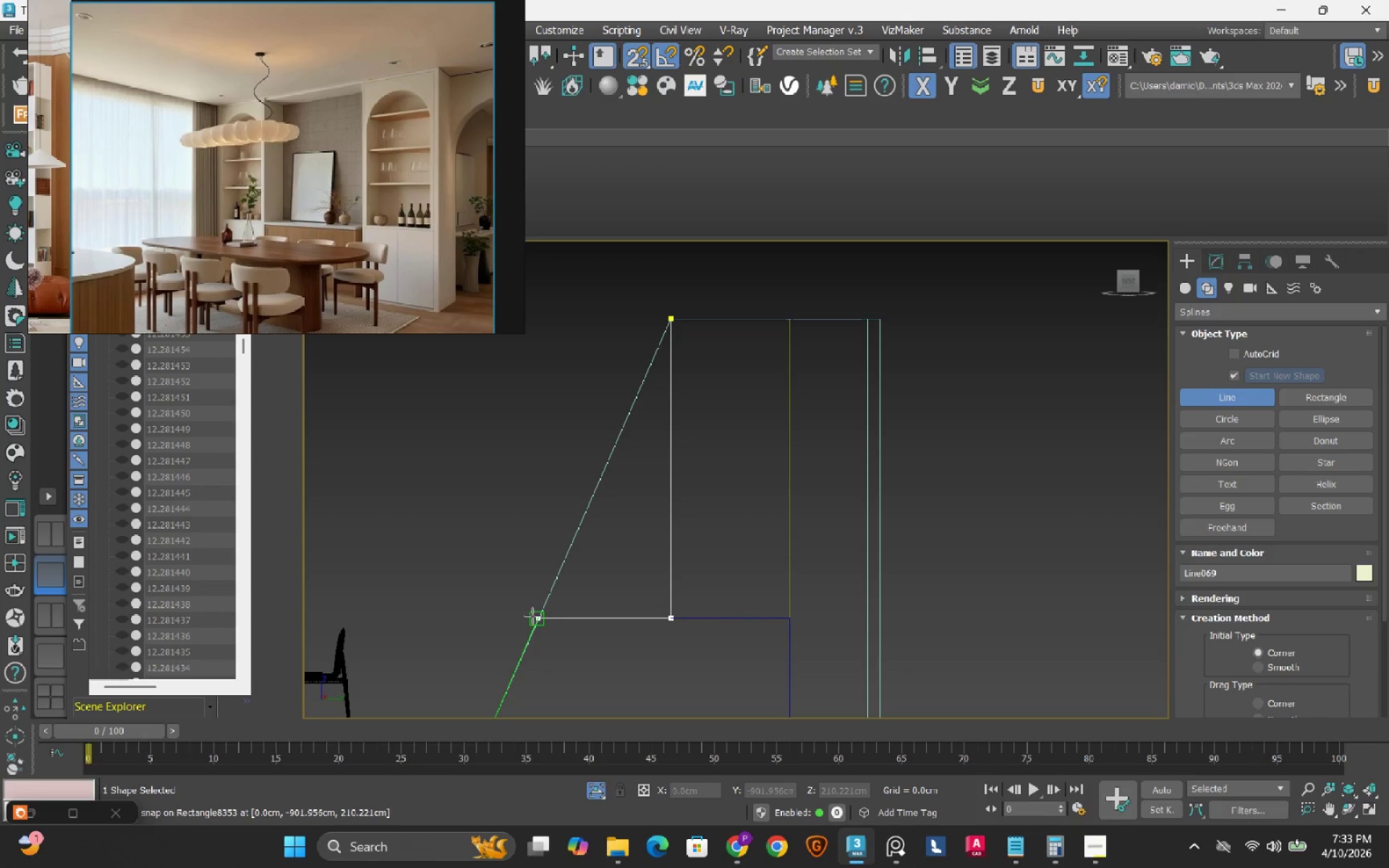 
left_click([532, 616])
 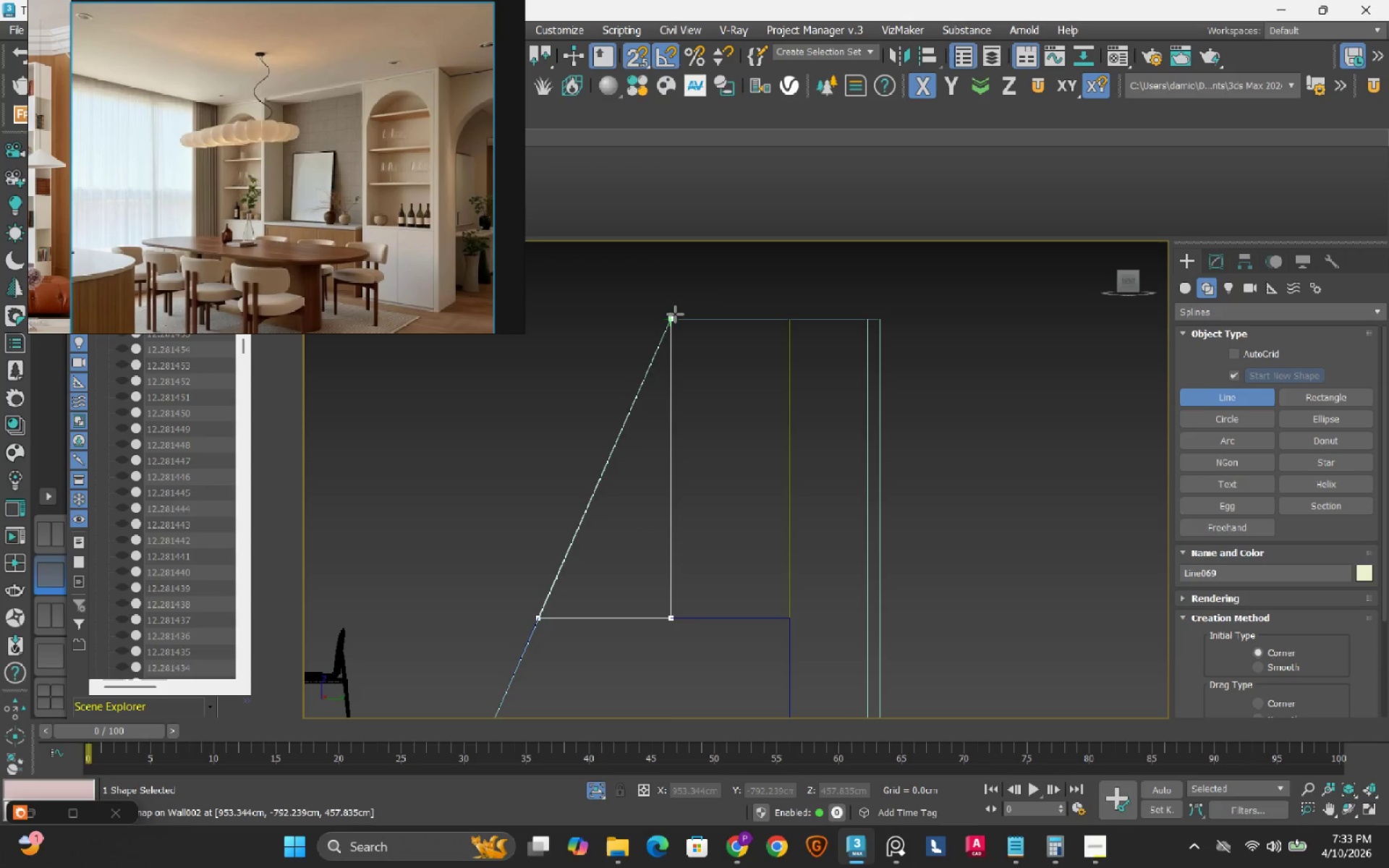 
left_click([675, 314])
 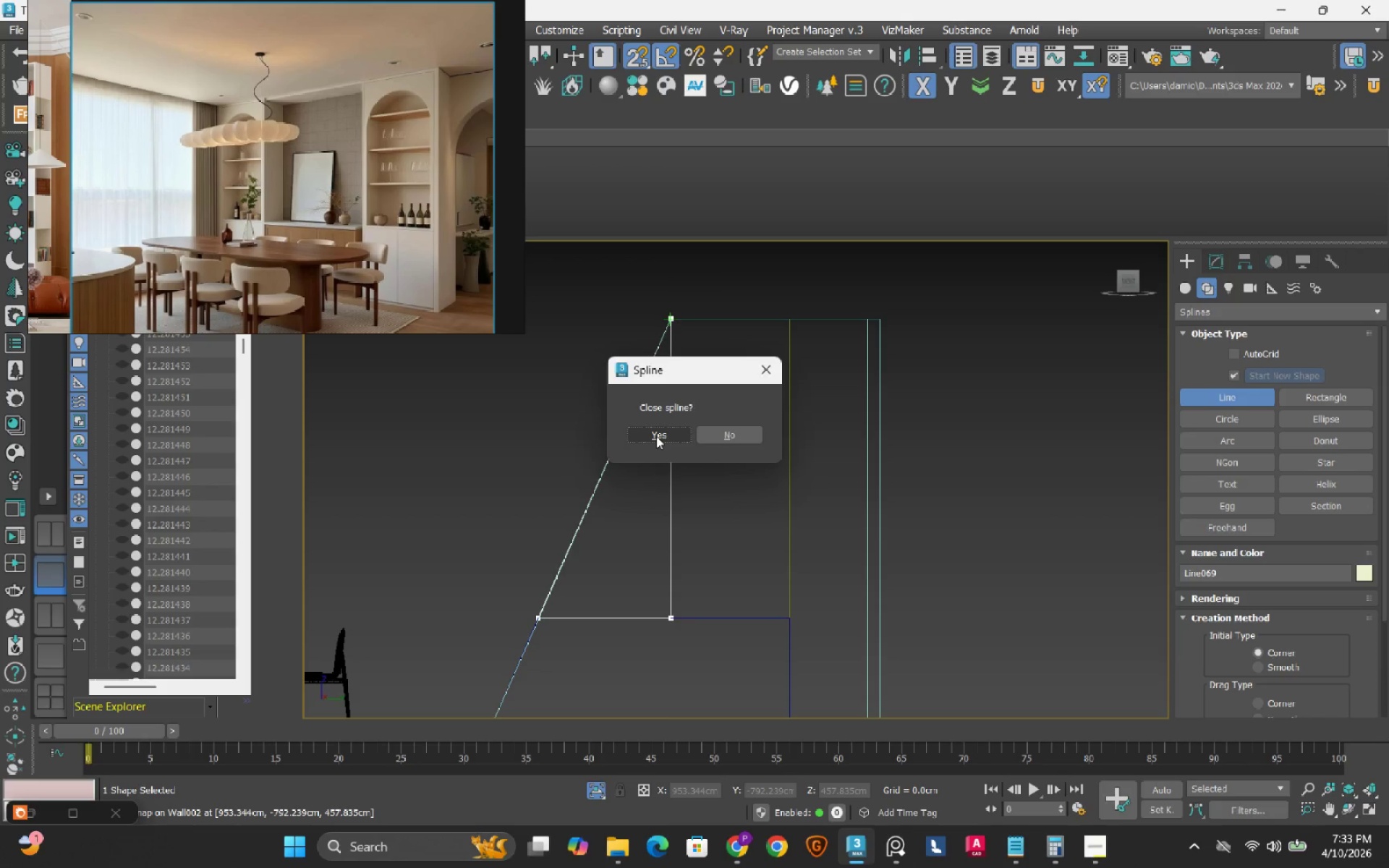 
left_click([656, 436])
 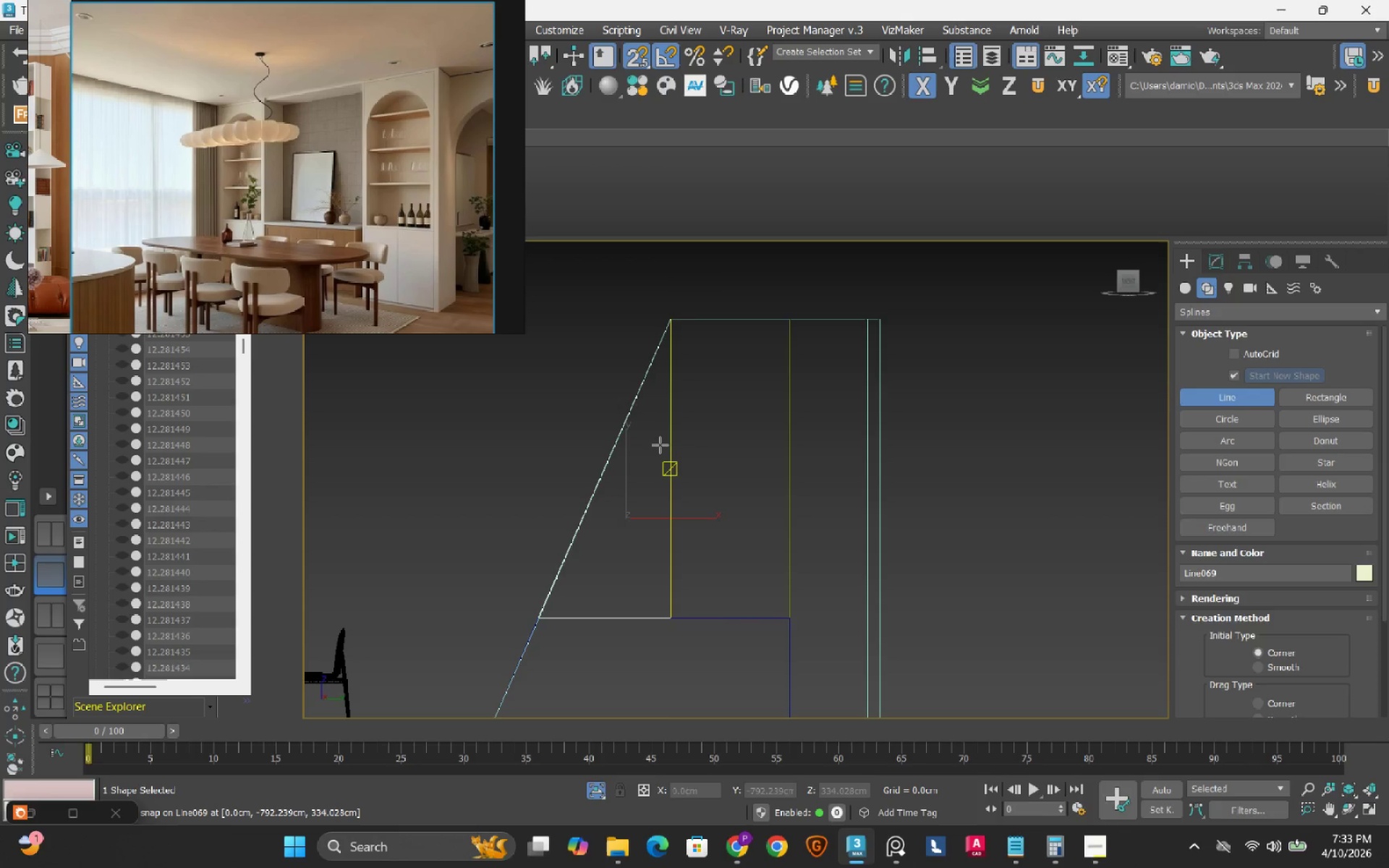 
key(Escape)
 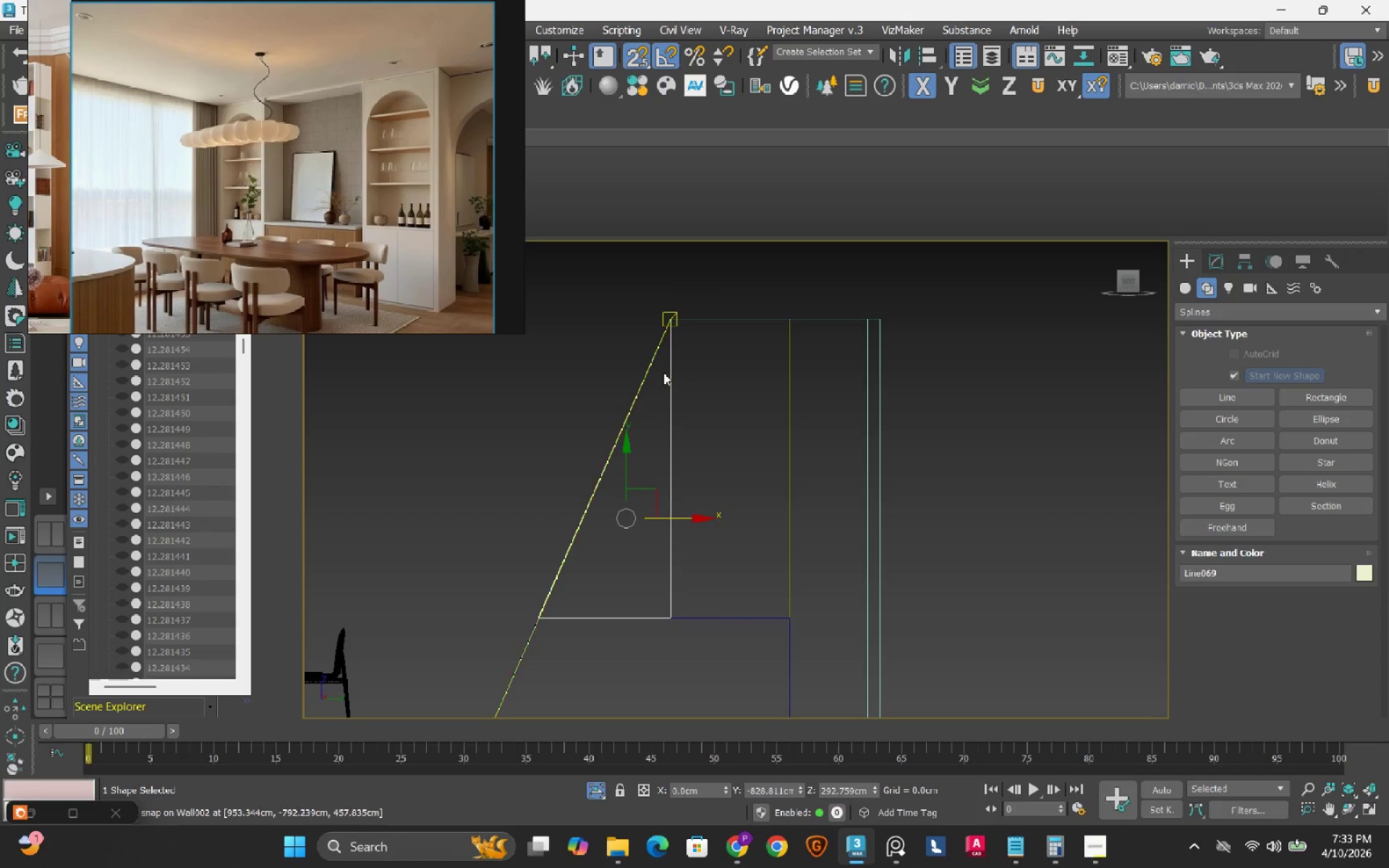 
key(Escape)
 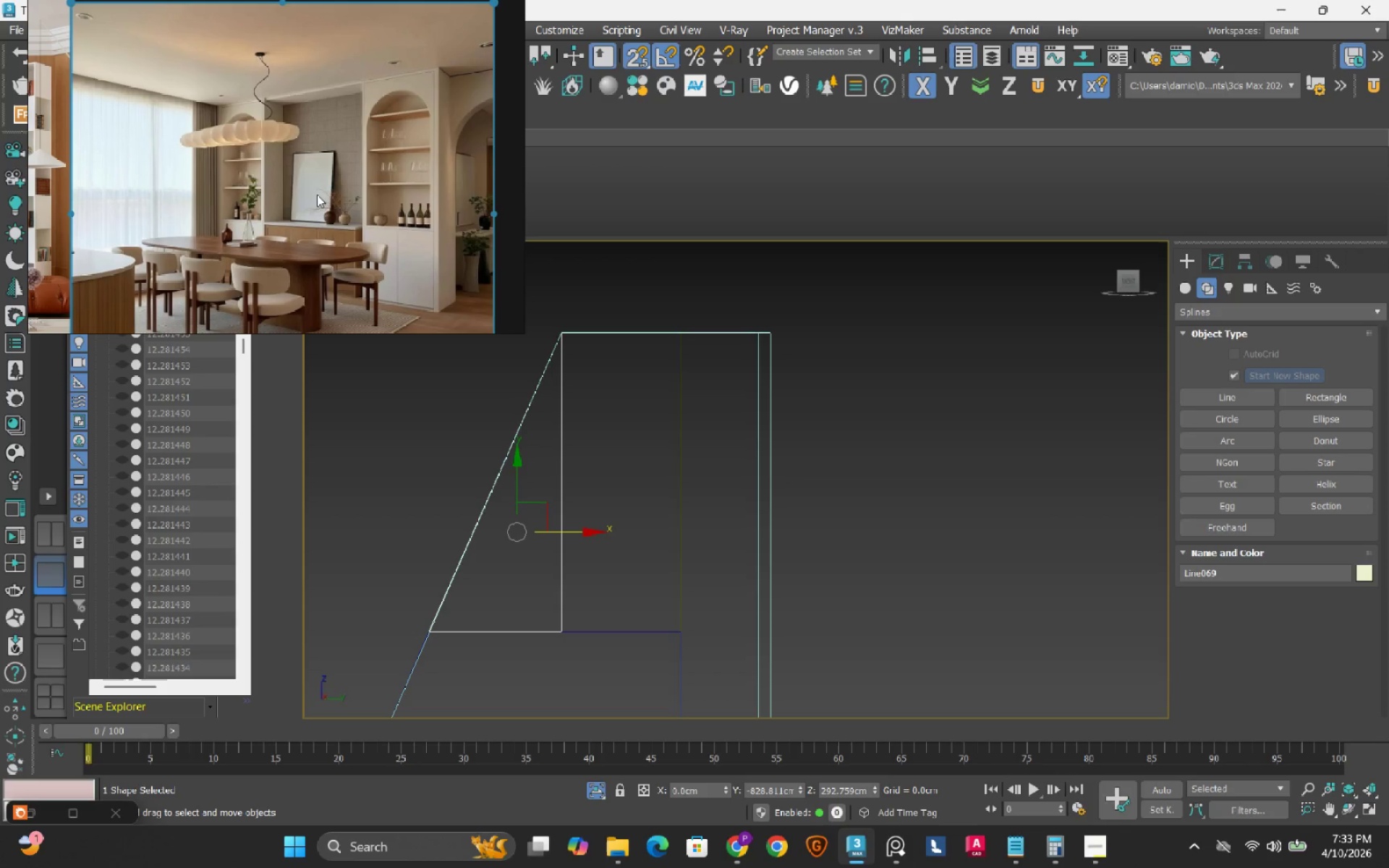 
wait(10.3)
 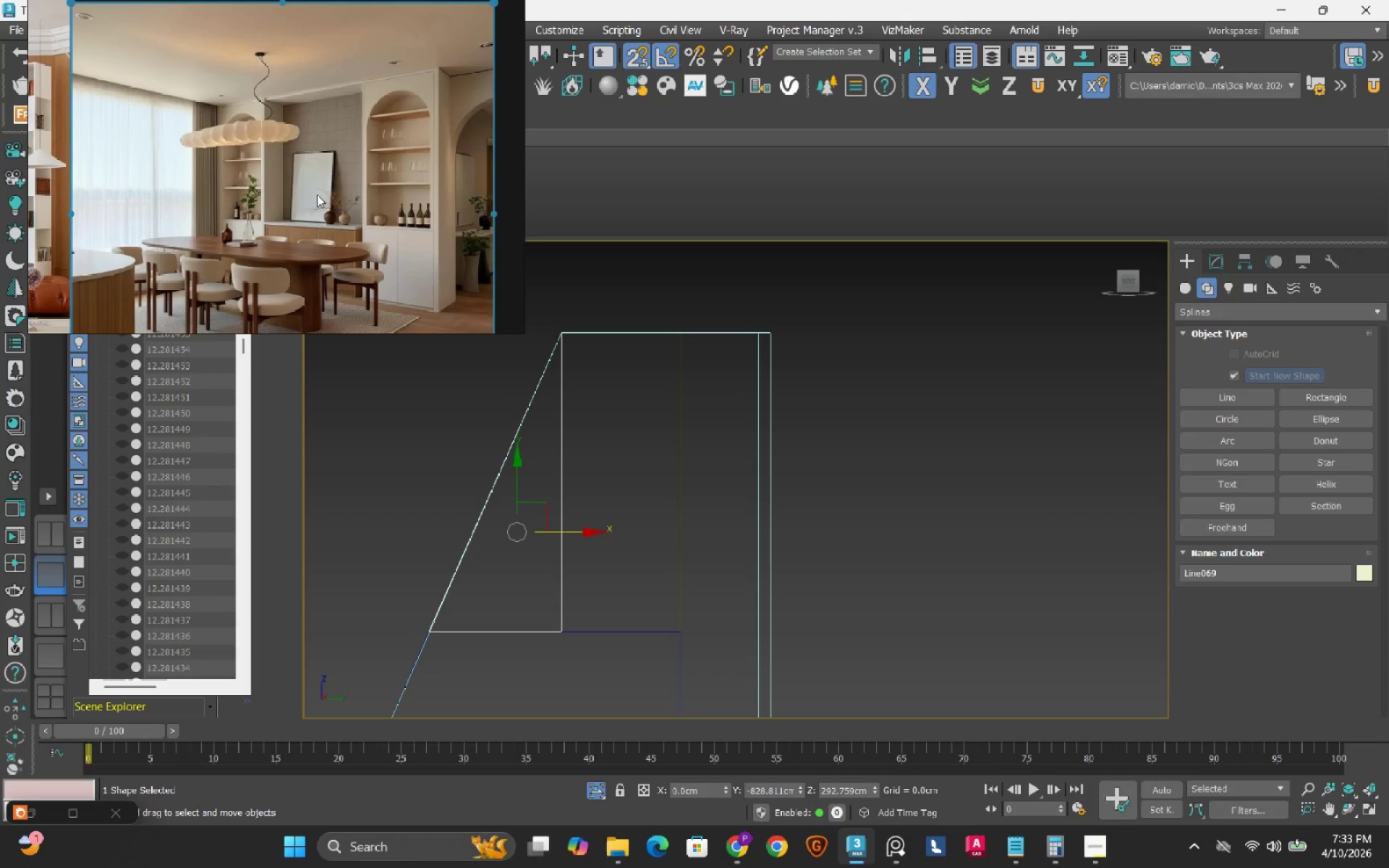 
scroll: coordinate [223, 133], scroll_direction: up, amount: 2.0
 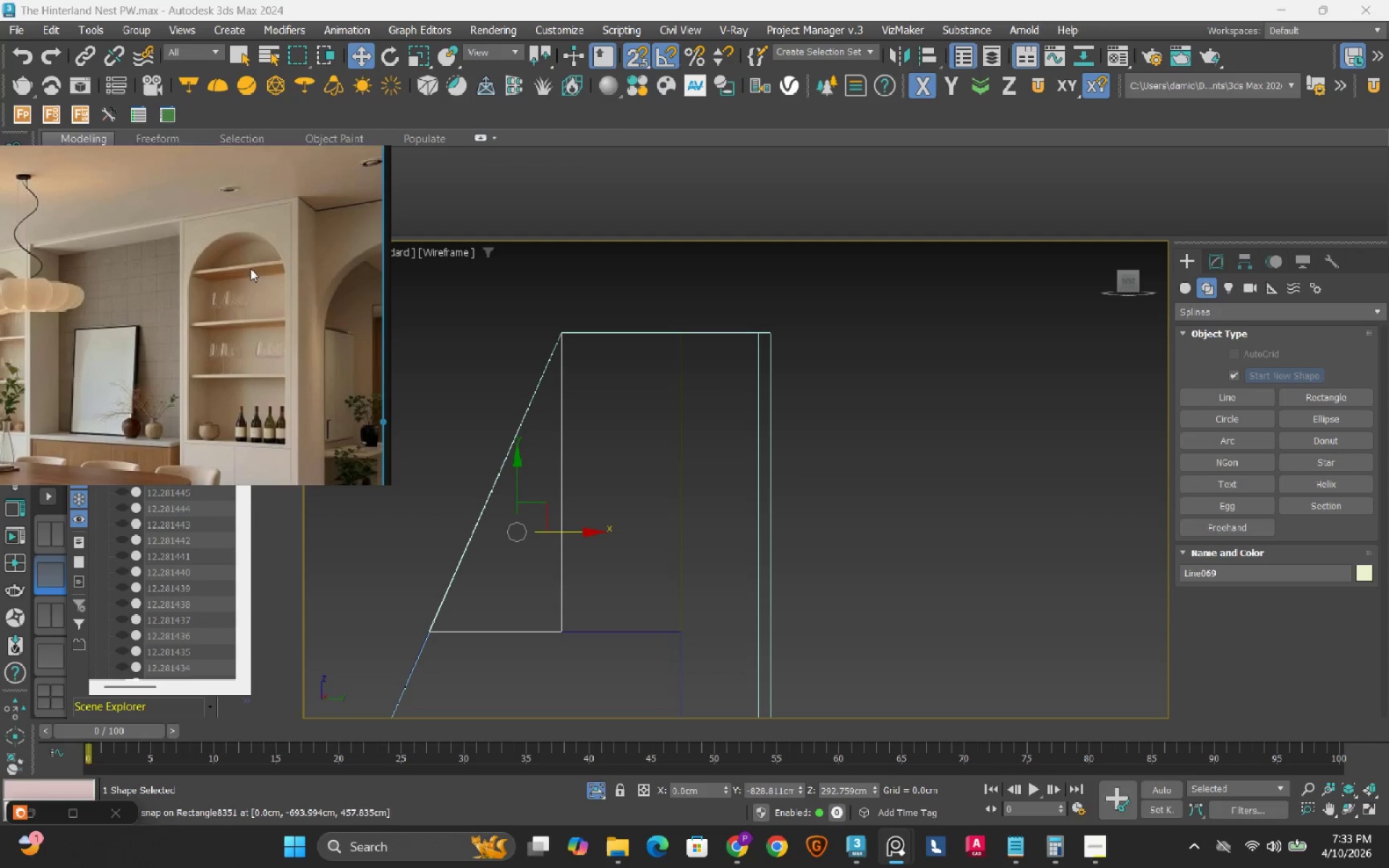 
left_click([237, 51])
 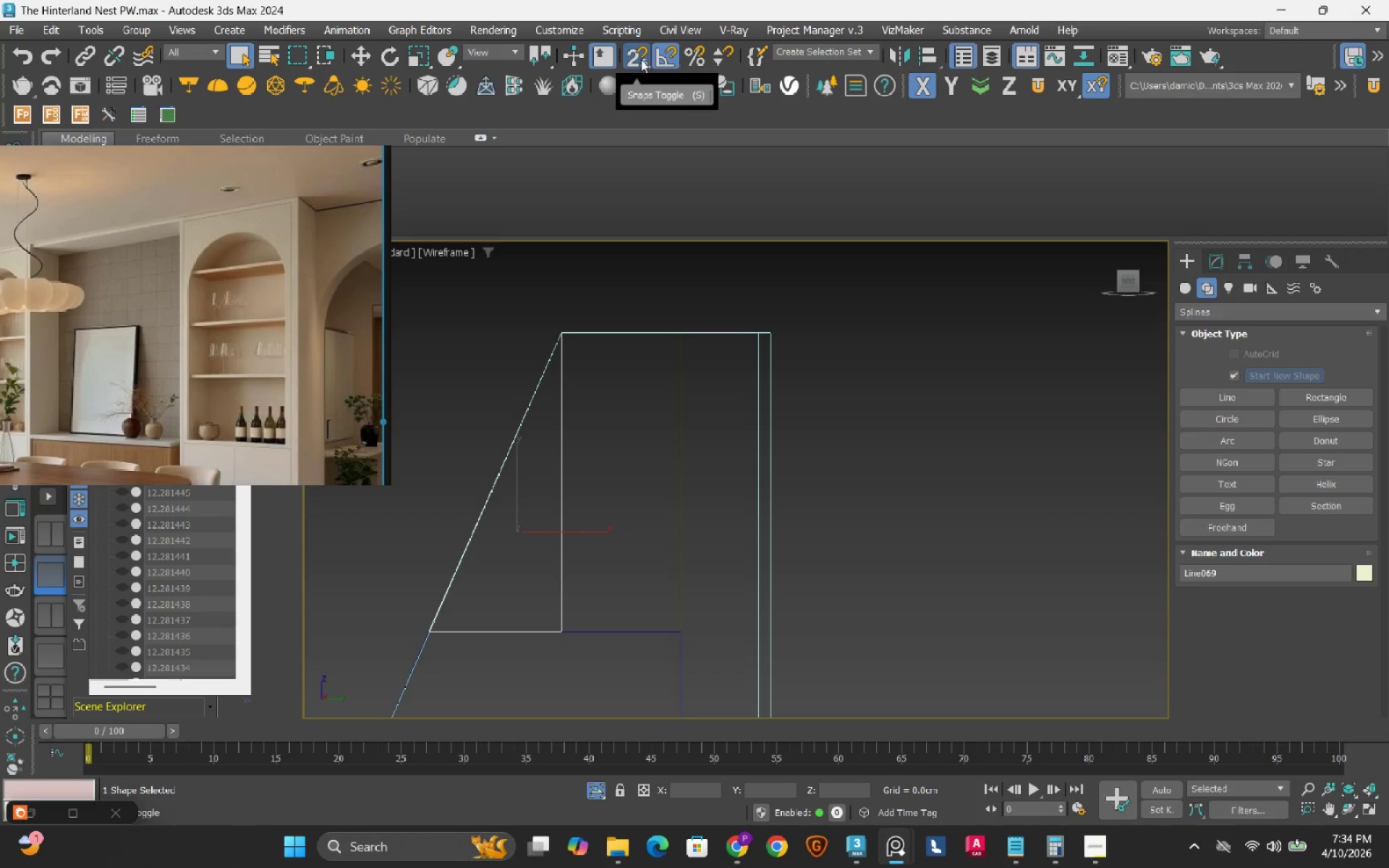 
left_click([641, 59])
 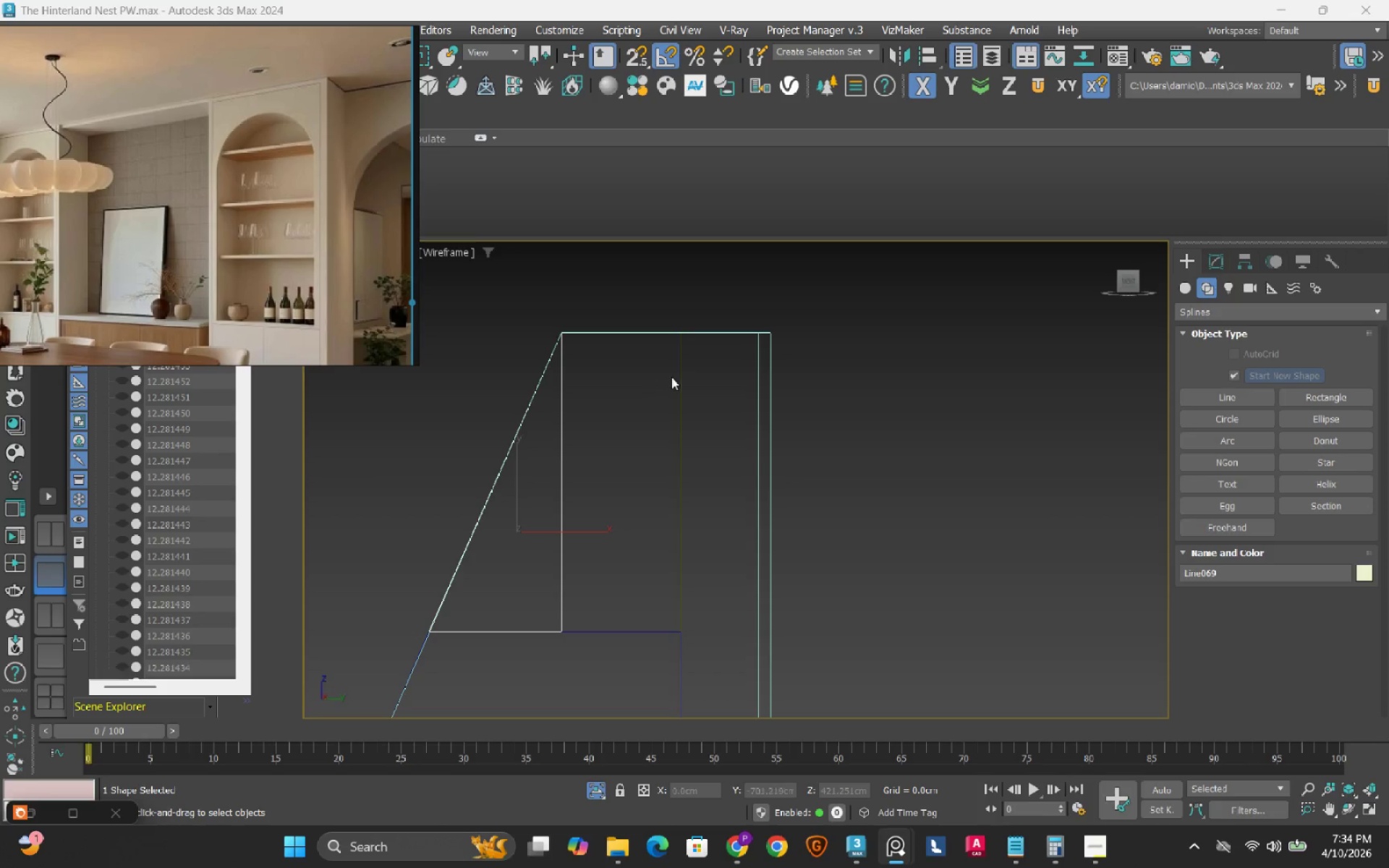 
left_click([681, 375])
 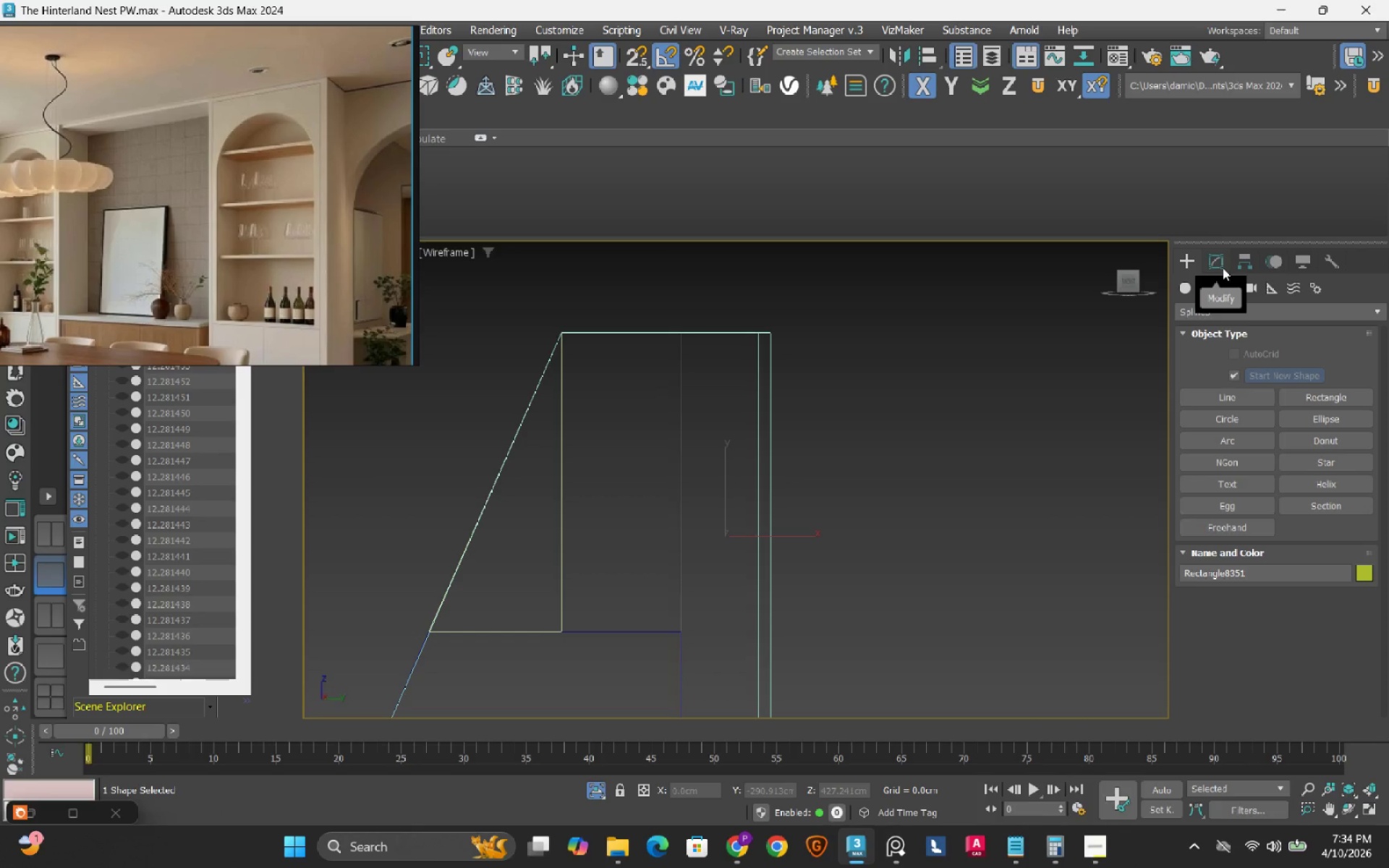 
wait(5.52)
 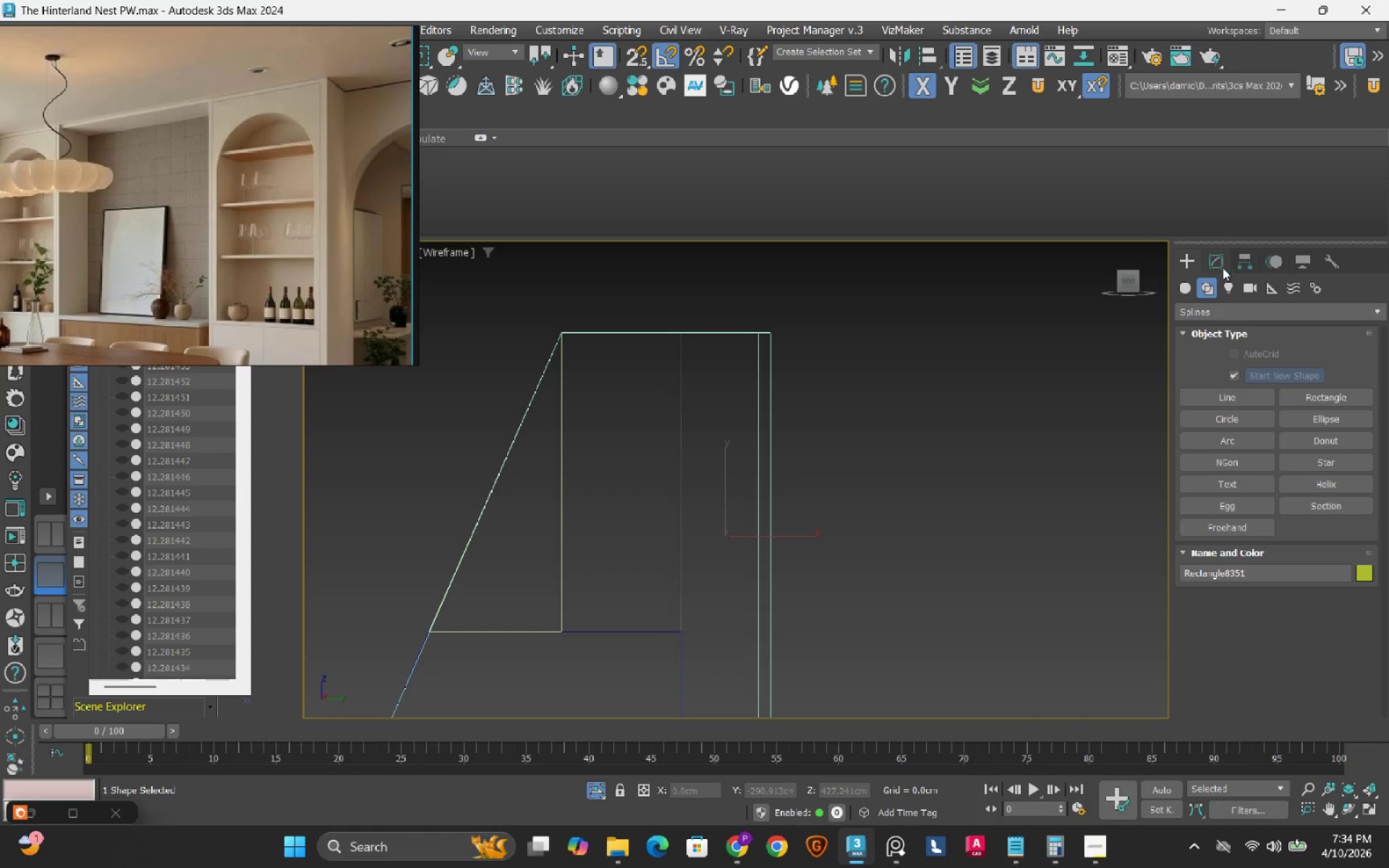 
left_click([1223, 268])
 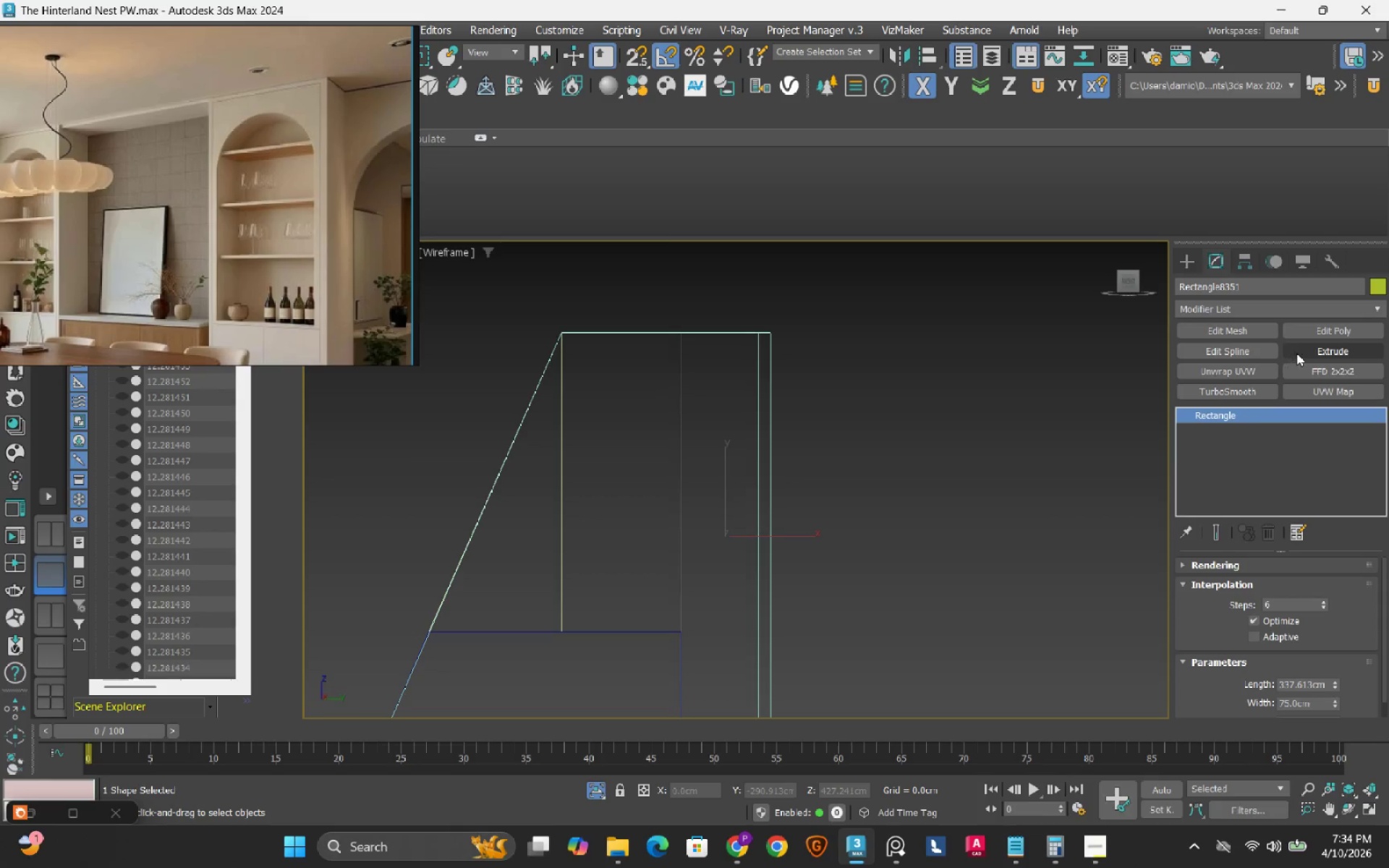 
left_click([1300, 352])
 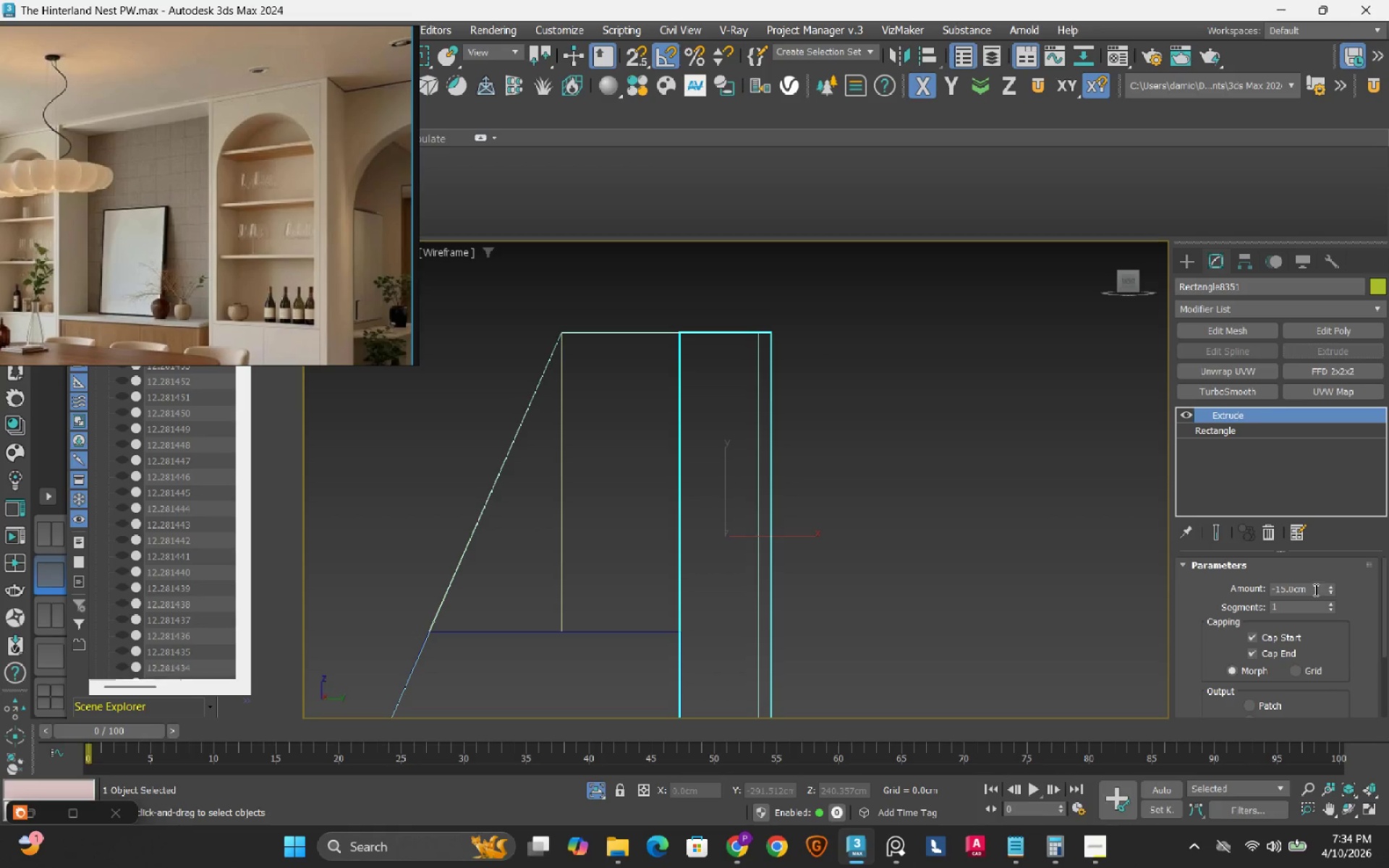 
left_click_drag(start_coordinate=[1314, 590], to_coordinate=[1231, 597])
 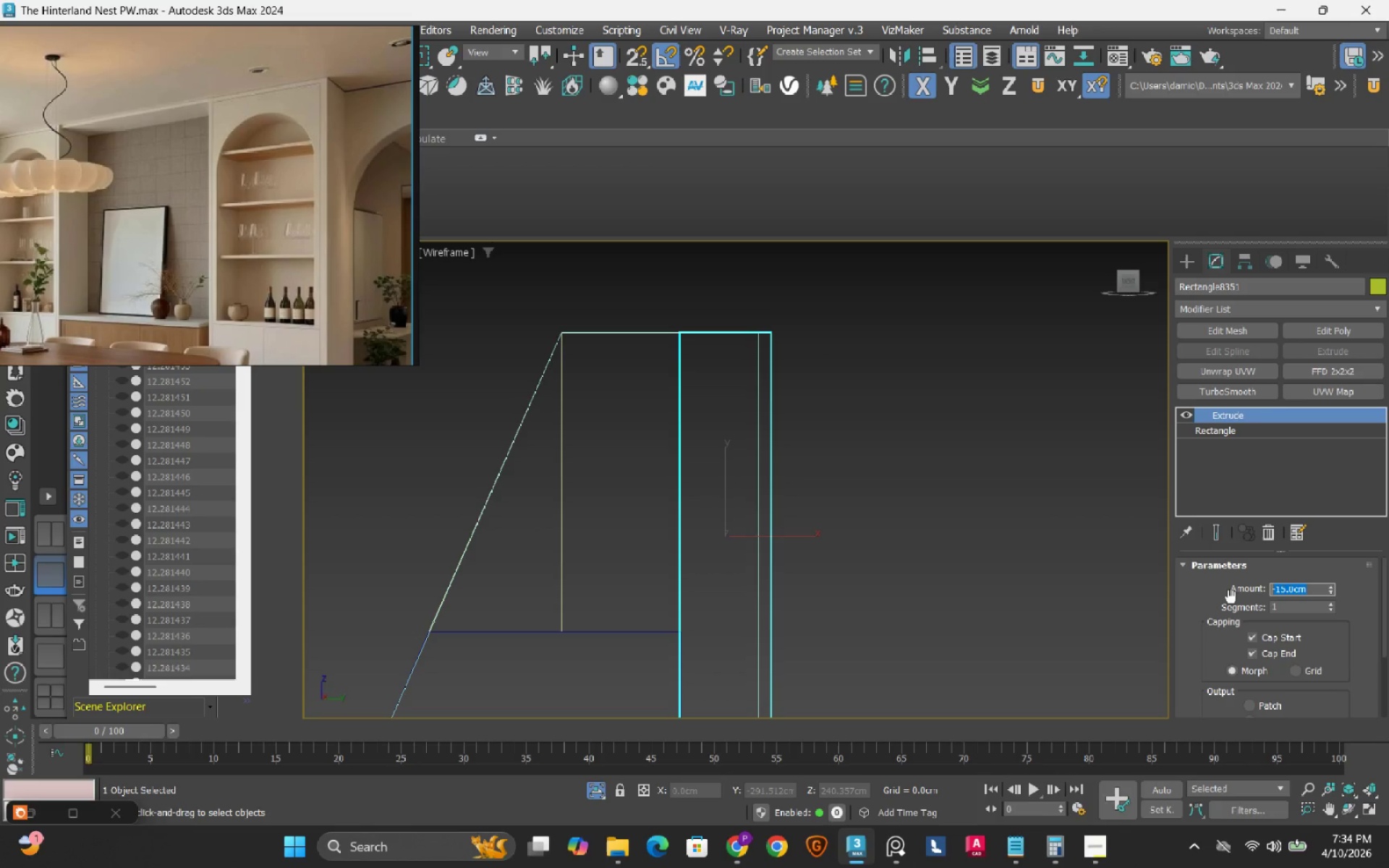 
key(Numpad4)
 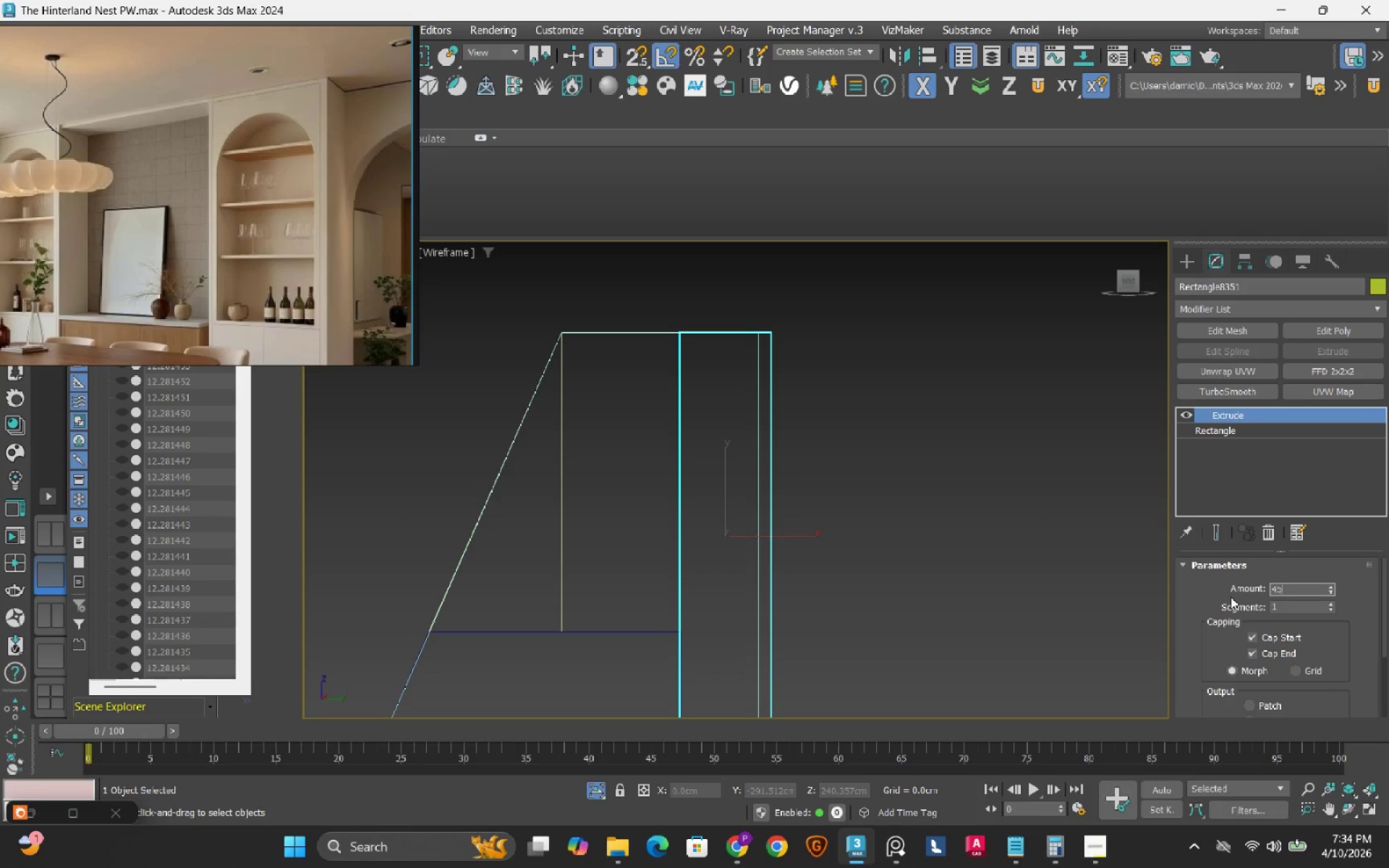 
key(Numpad5)
 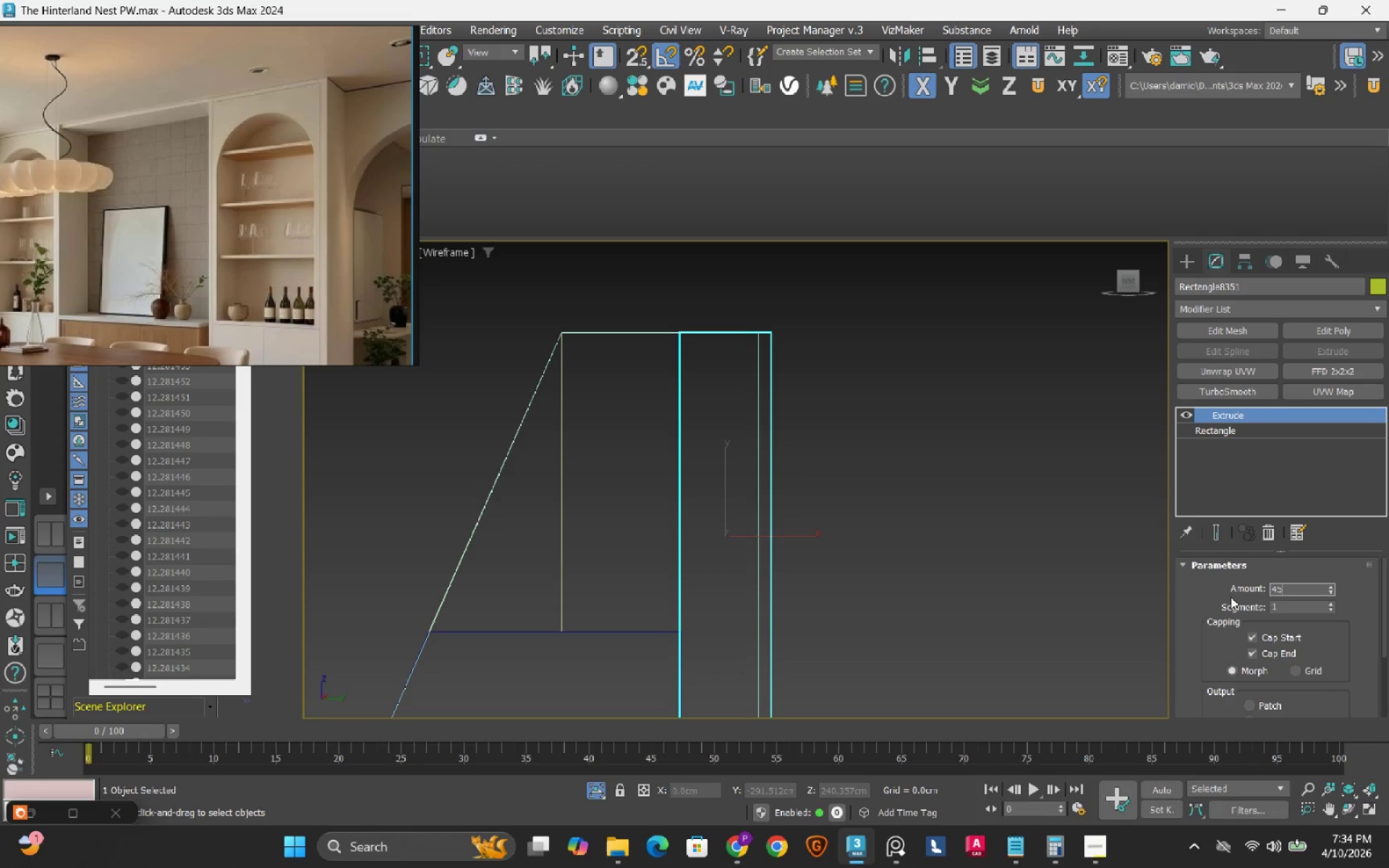 
key(Numpad0)
 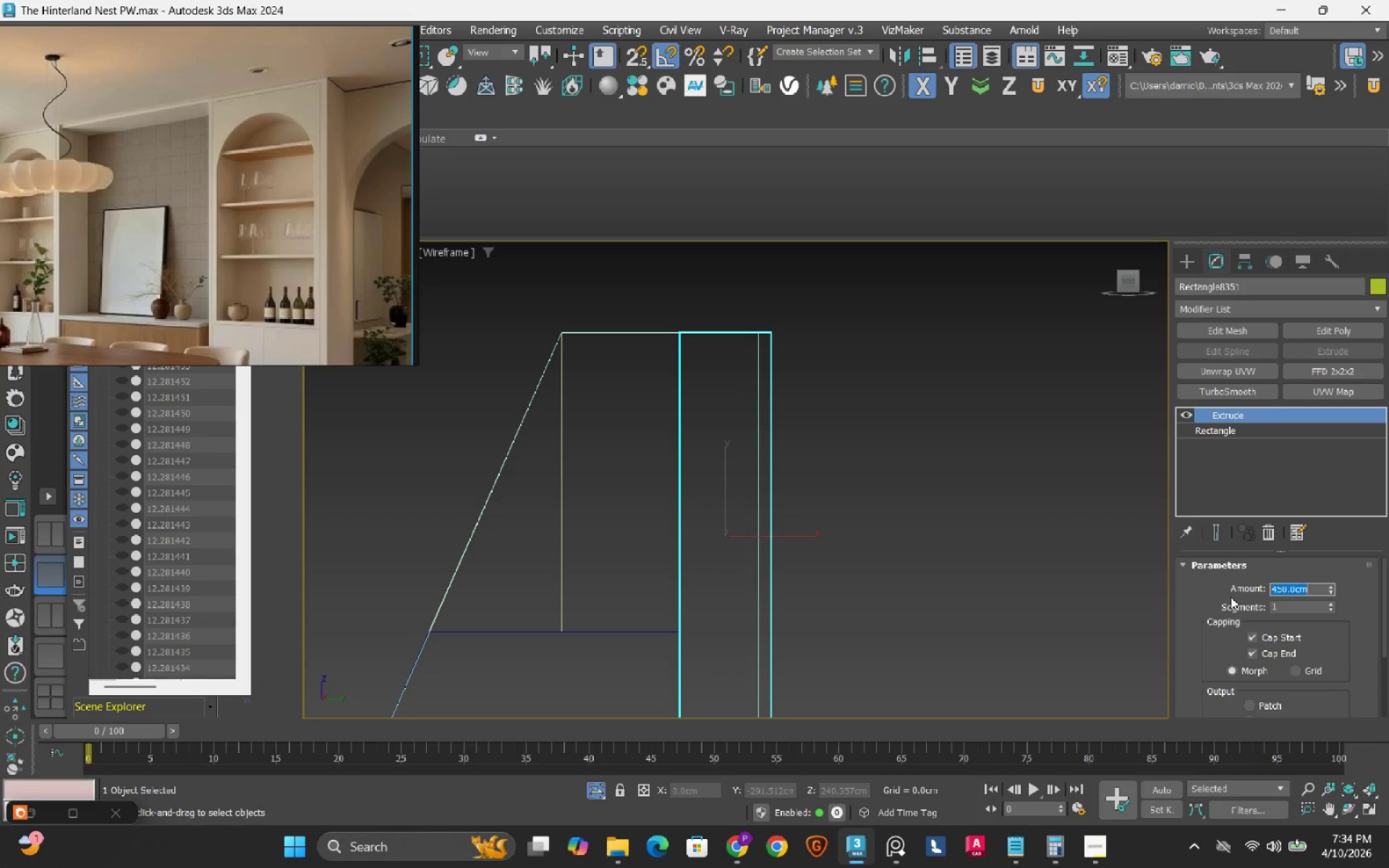 
key(NumpadEnter)
 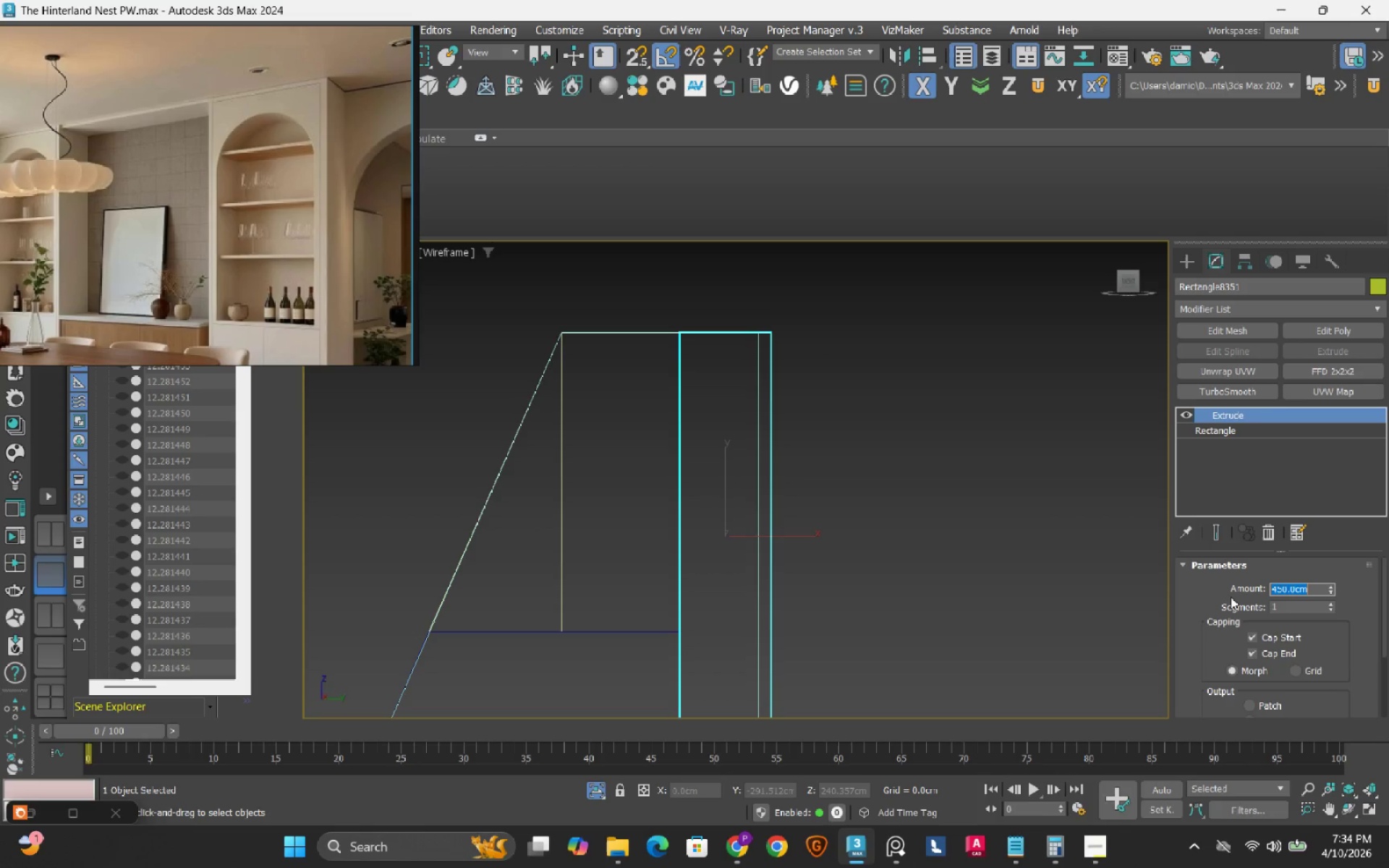 
key(Numpad4)
 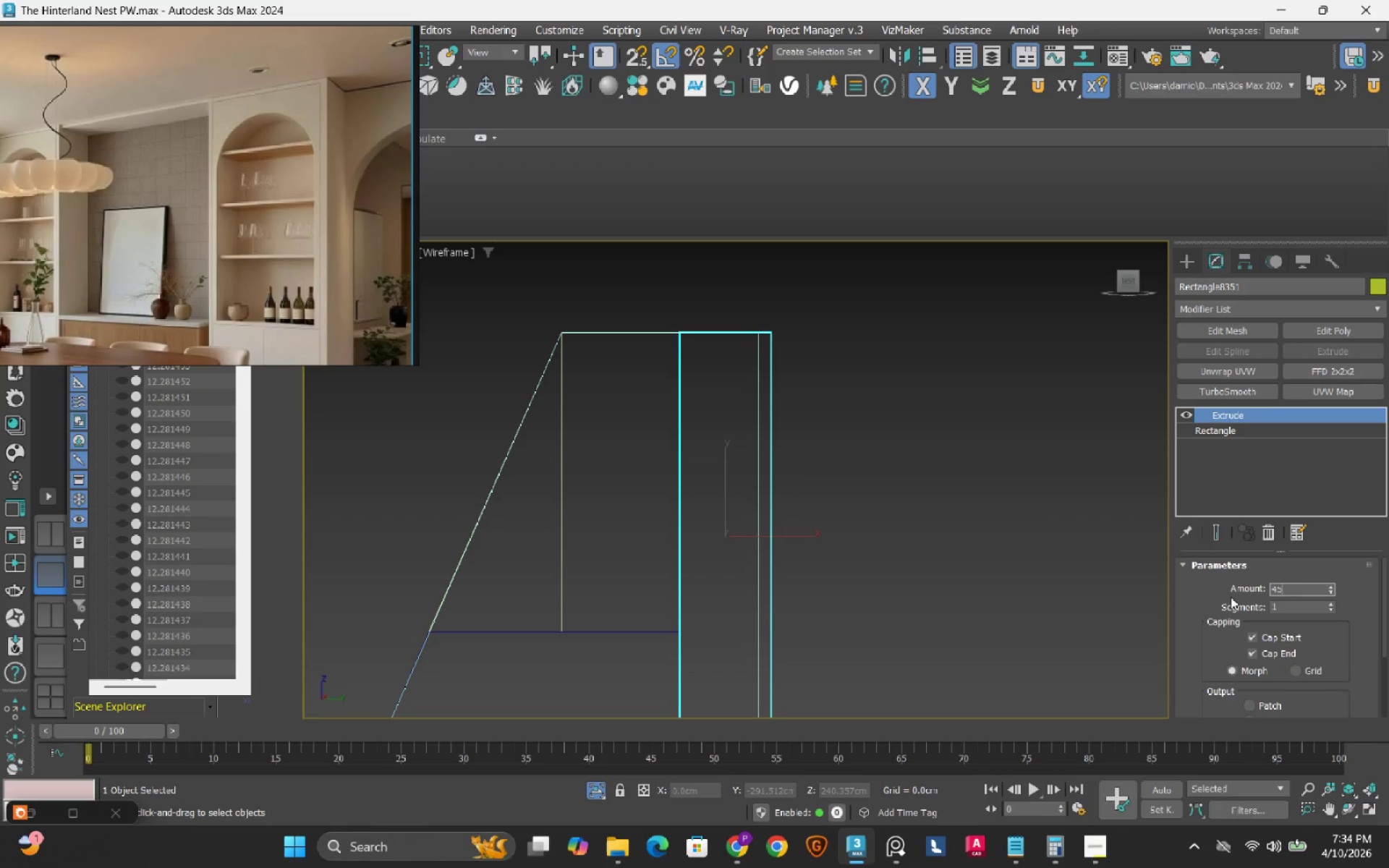 
key(Numpad5)
 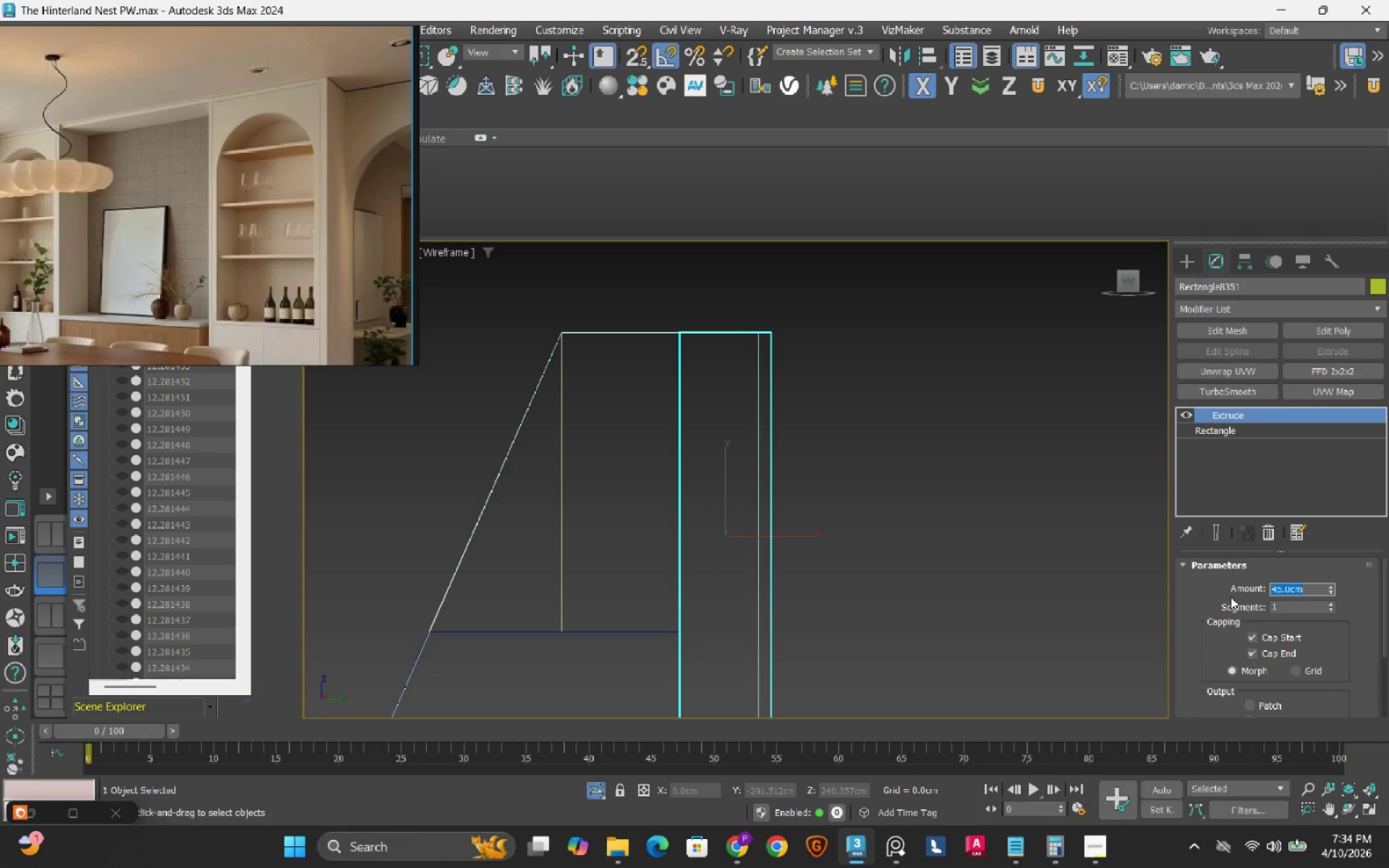 
key(NumpadEnter)
 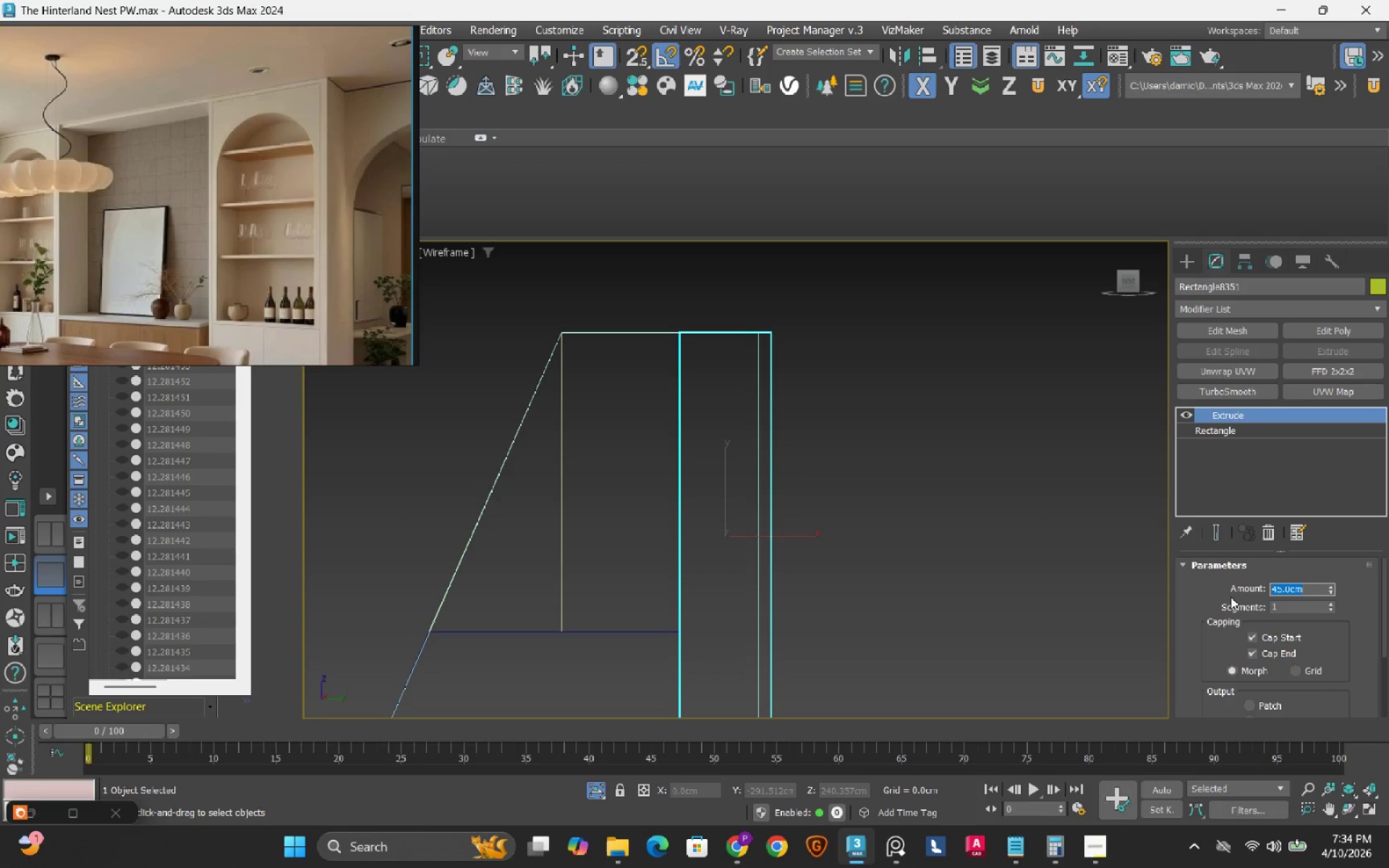 
key(NumpadEnter)
 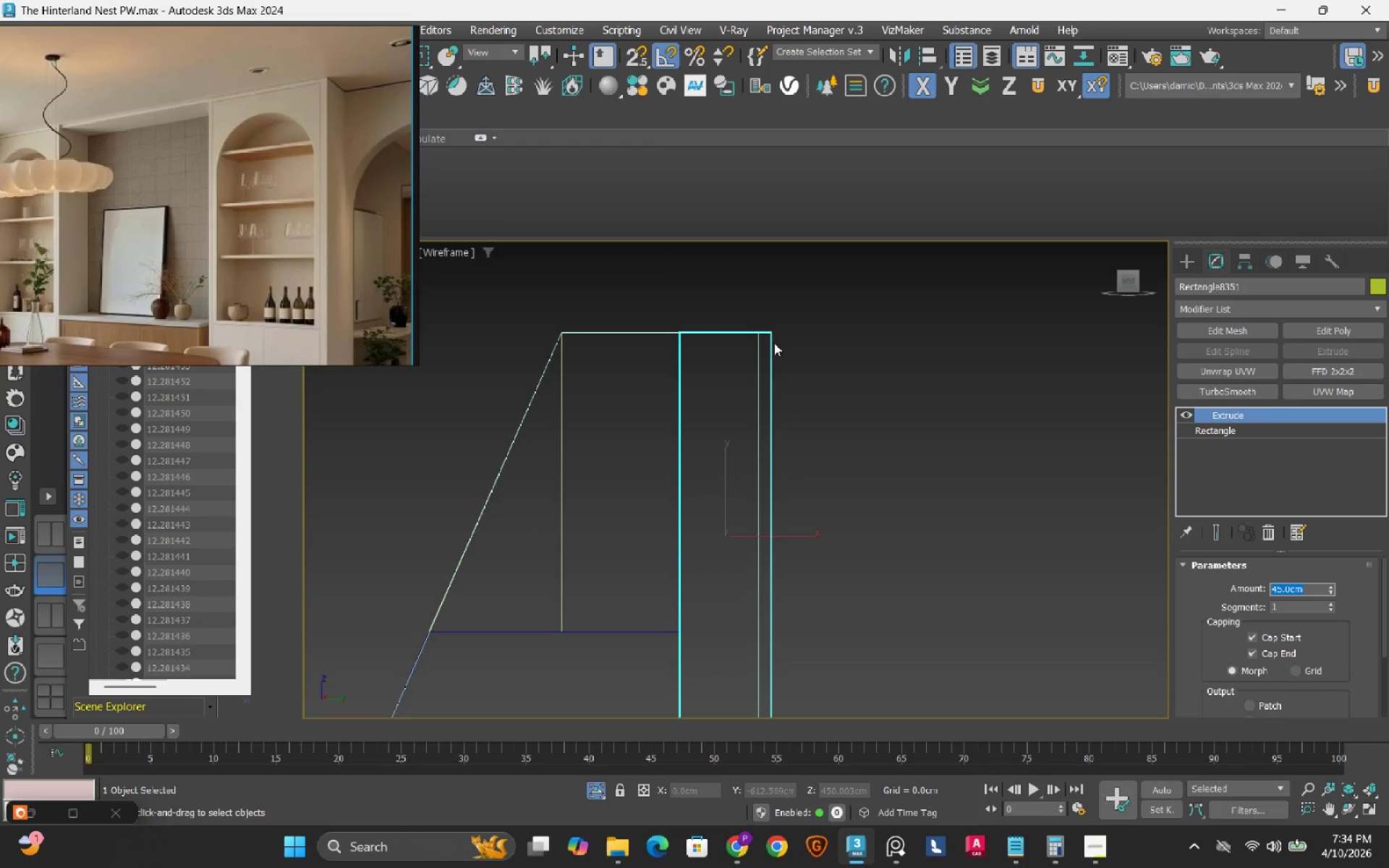 
hold_key(key=AltLeft, duration=0.86)
 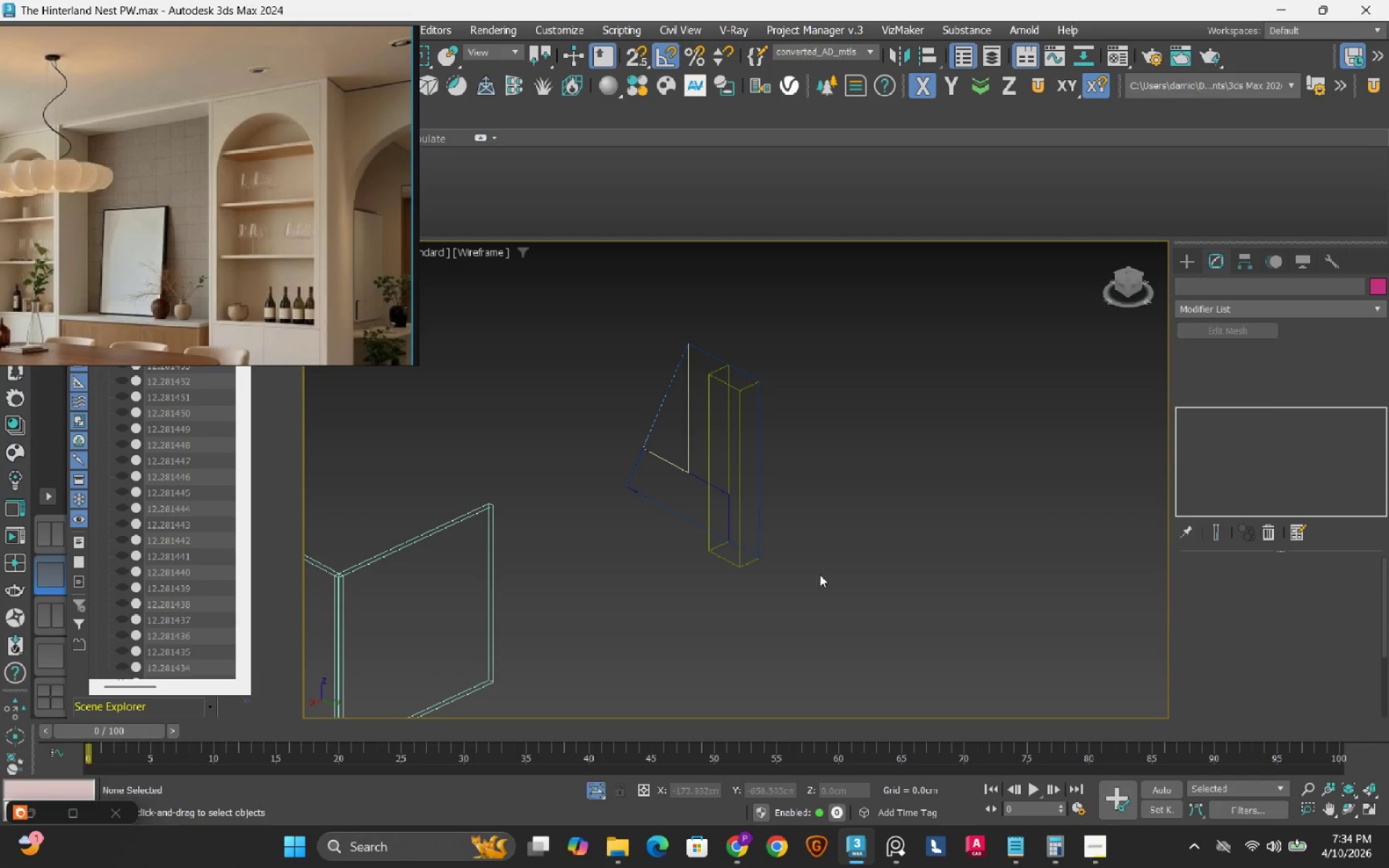 
scroll: coordinate [743, 399], scroll_direction: down, amount: 2.0
 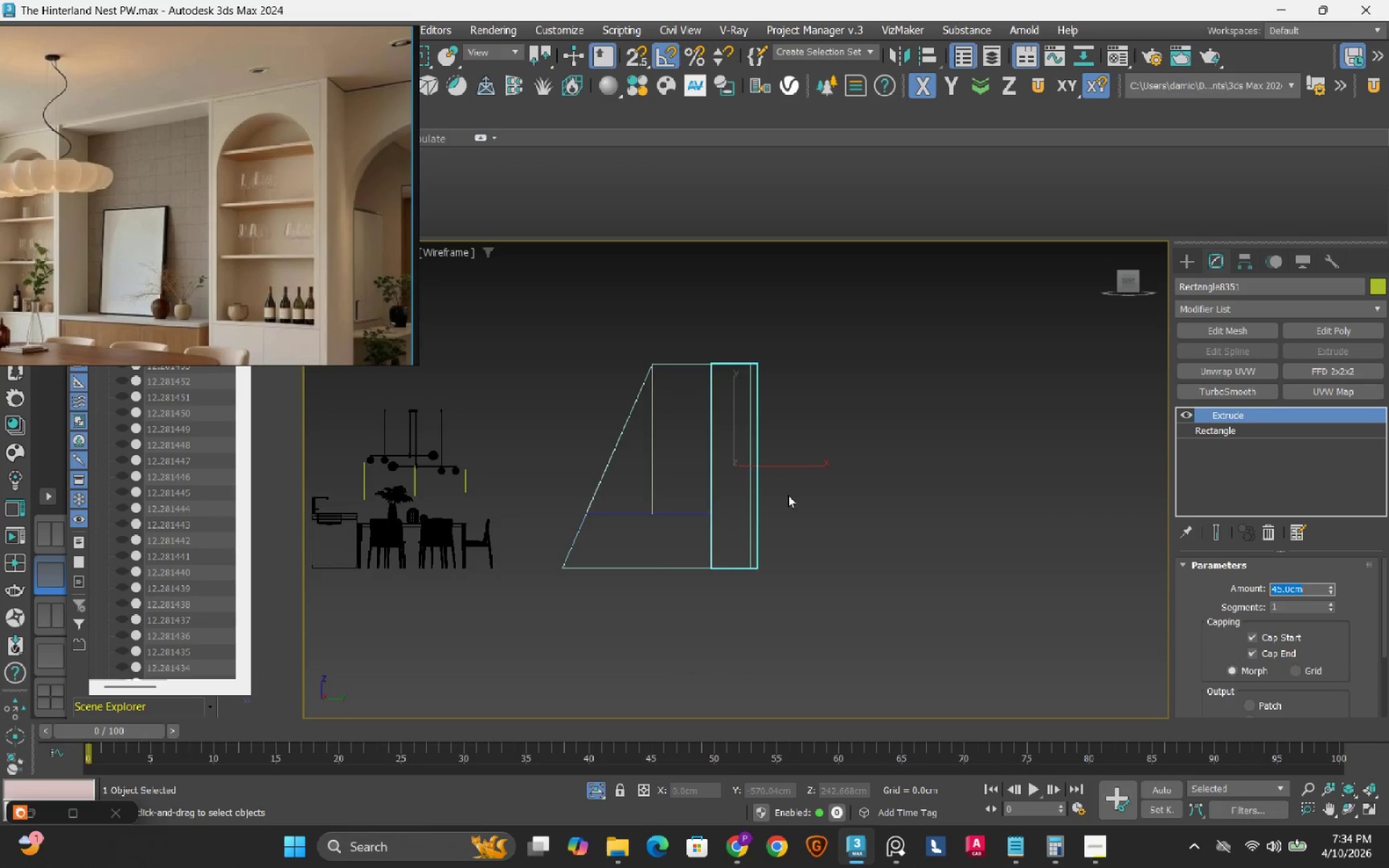 
left_click_drag(start_coordinate=[834, 592], to_coordinate=[591, 294])
 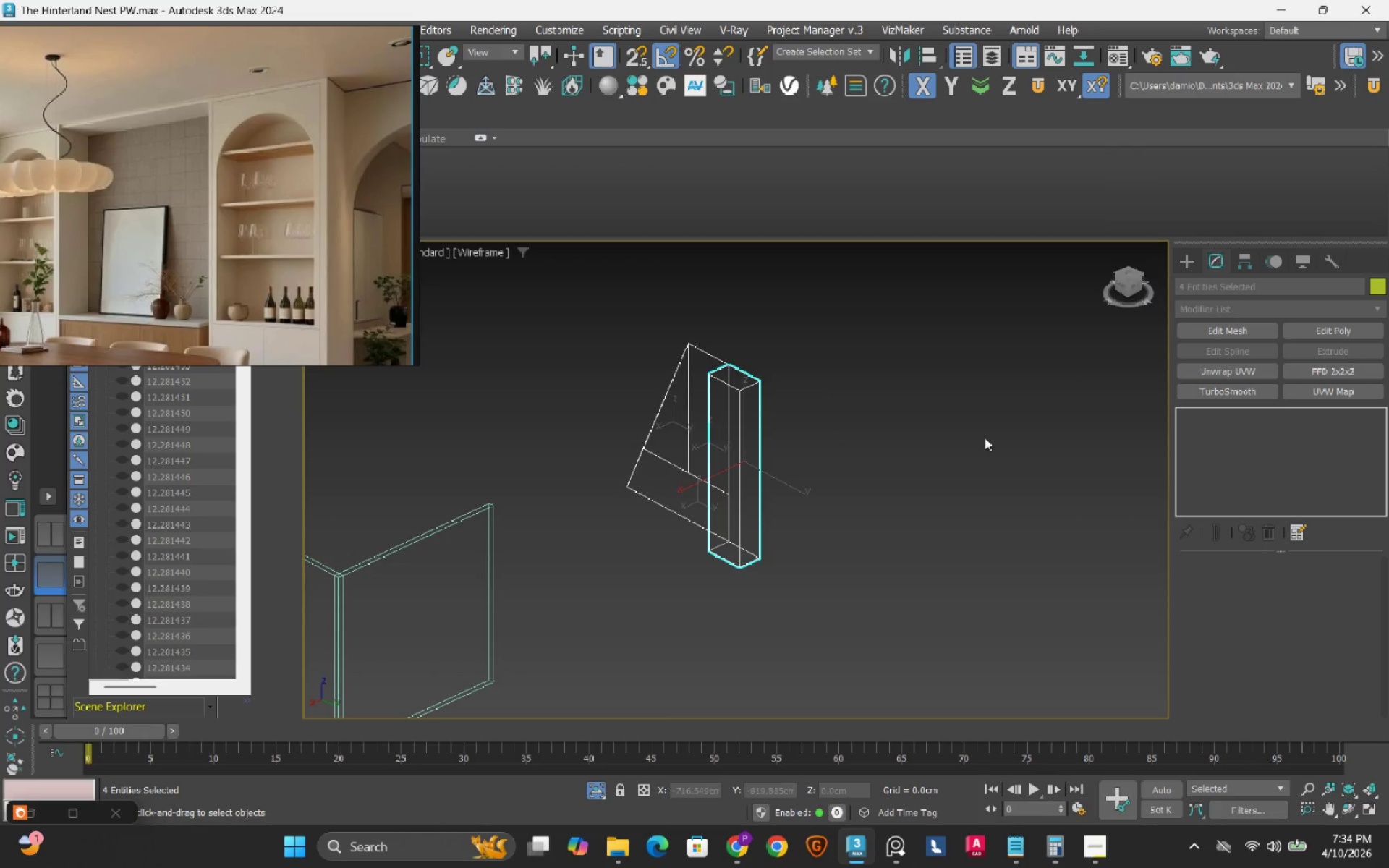 
left_click([955, 481])
 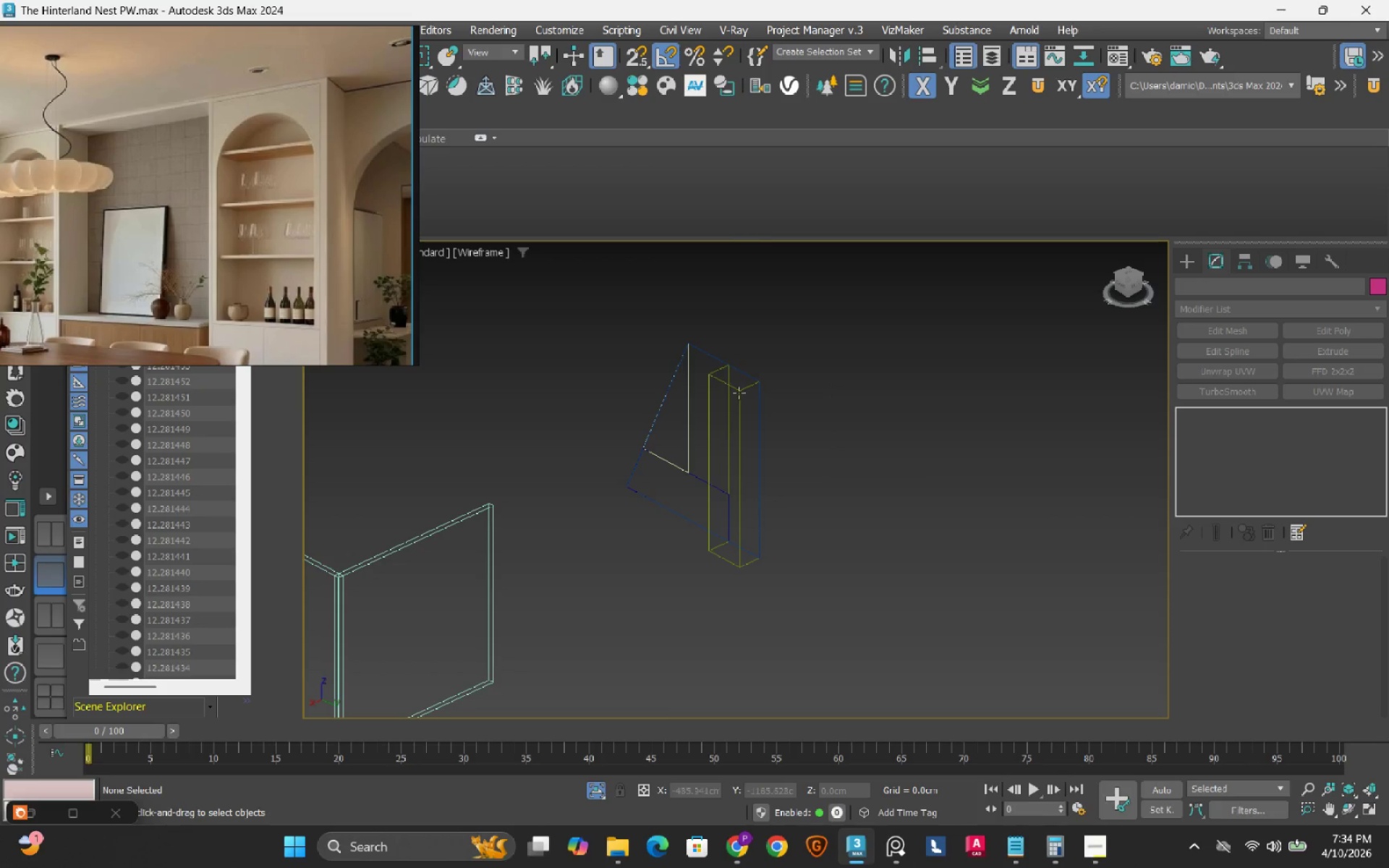 
left_click([737, 391])
 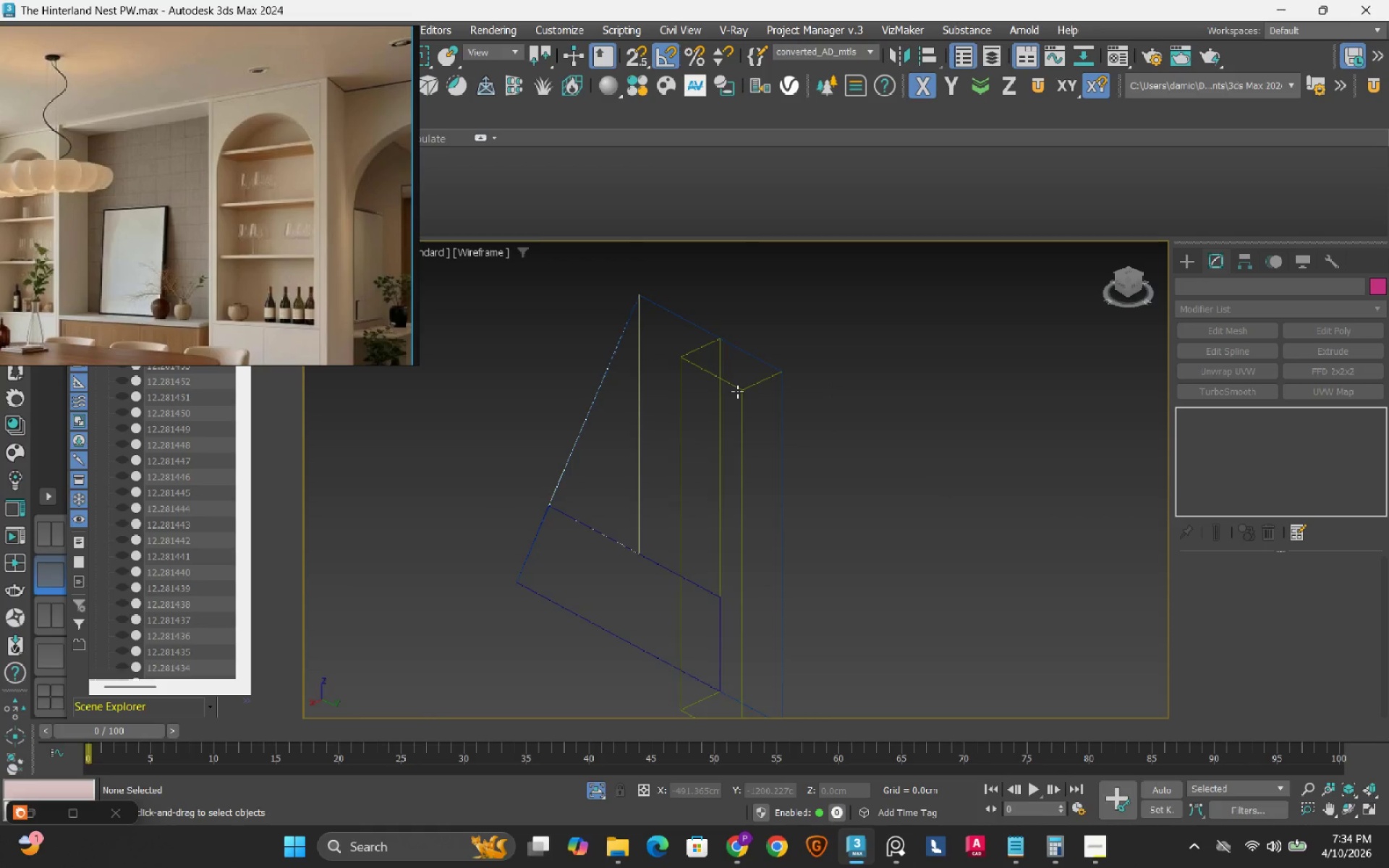 
scroll: coordinate [737, 391], scroll_direction: up, amount: 2.0
 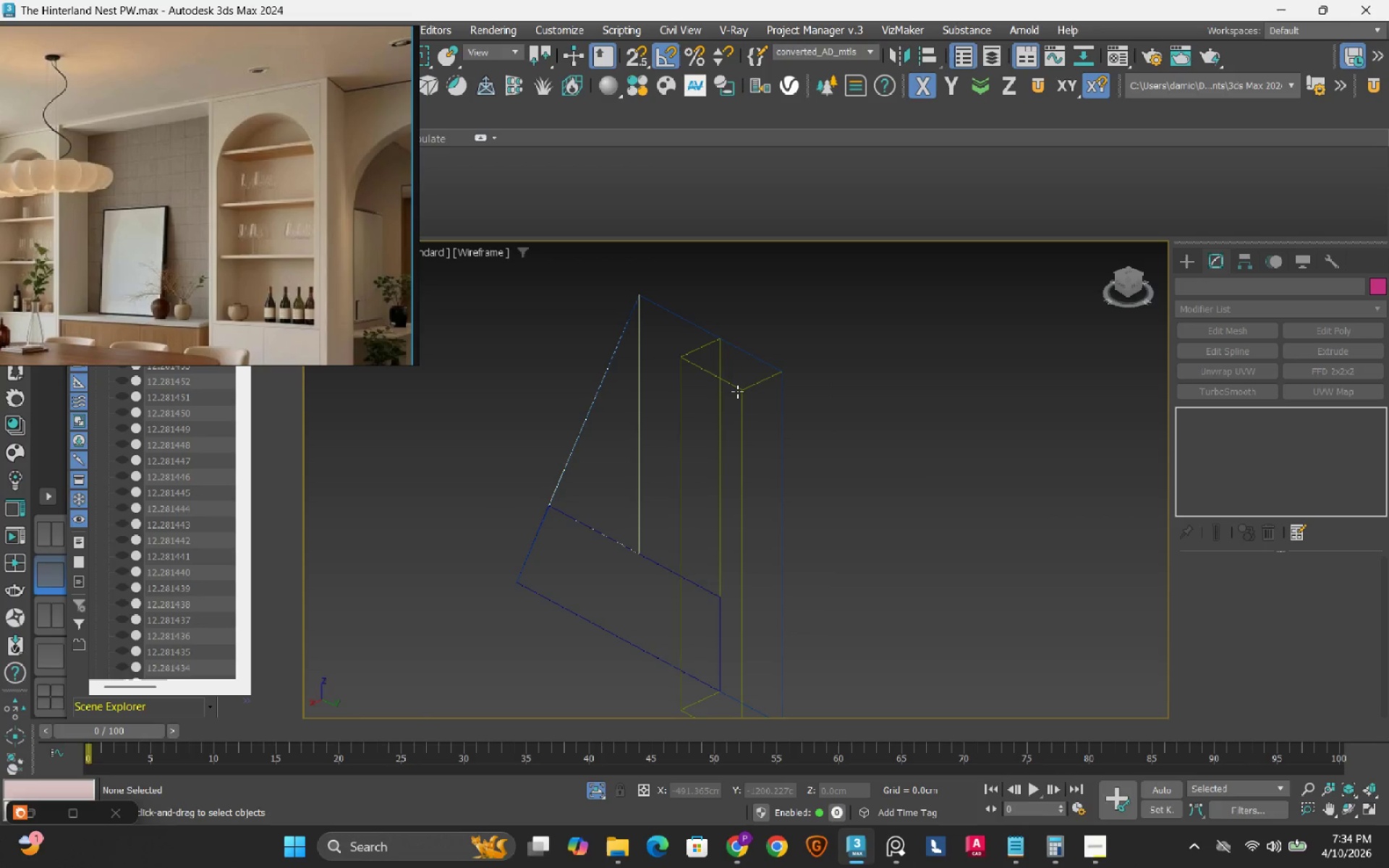 
hold_key(key=AltLeft, duration=0.56)
 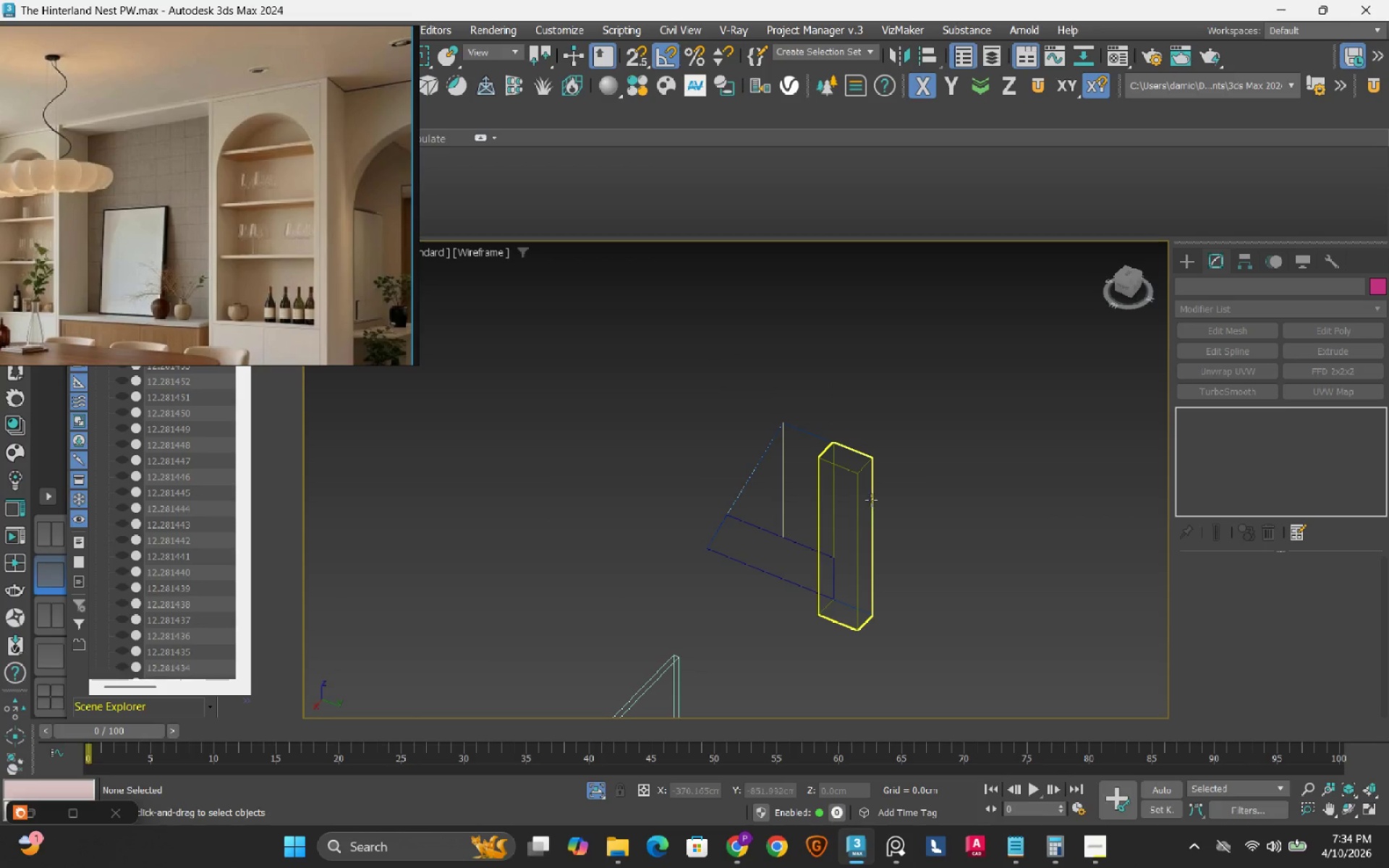 
scroll: coordinate [737, 391], scroll_direction: down, amount: 2.0
 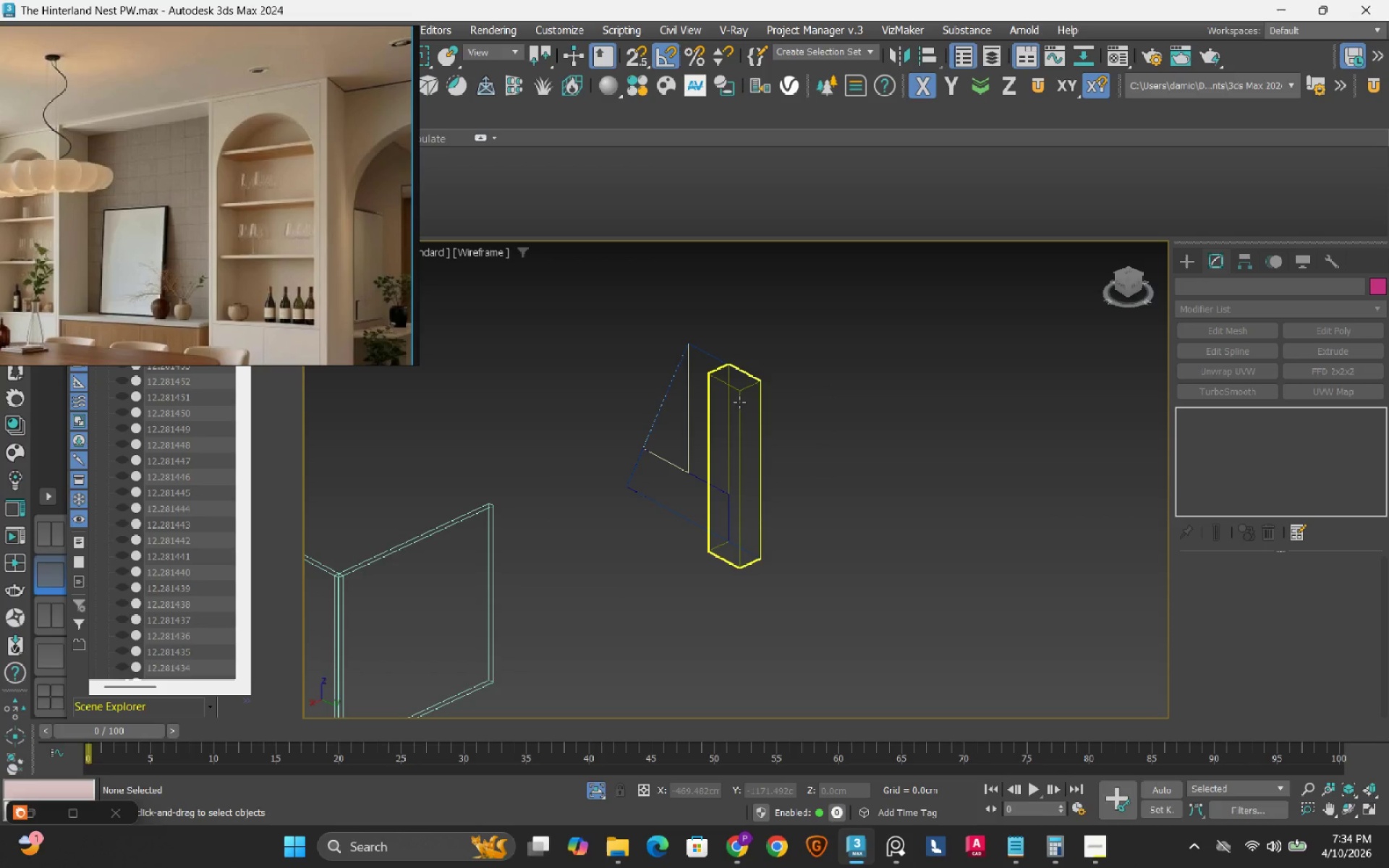 
scroll: coordinate [869, 497], scroll_direction: up, amount: 3.0
 